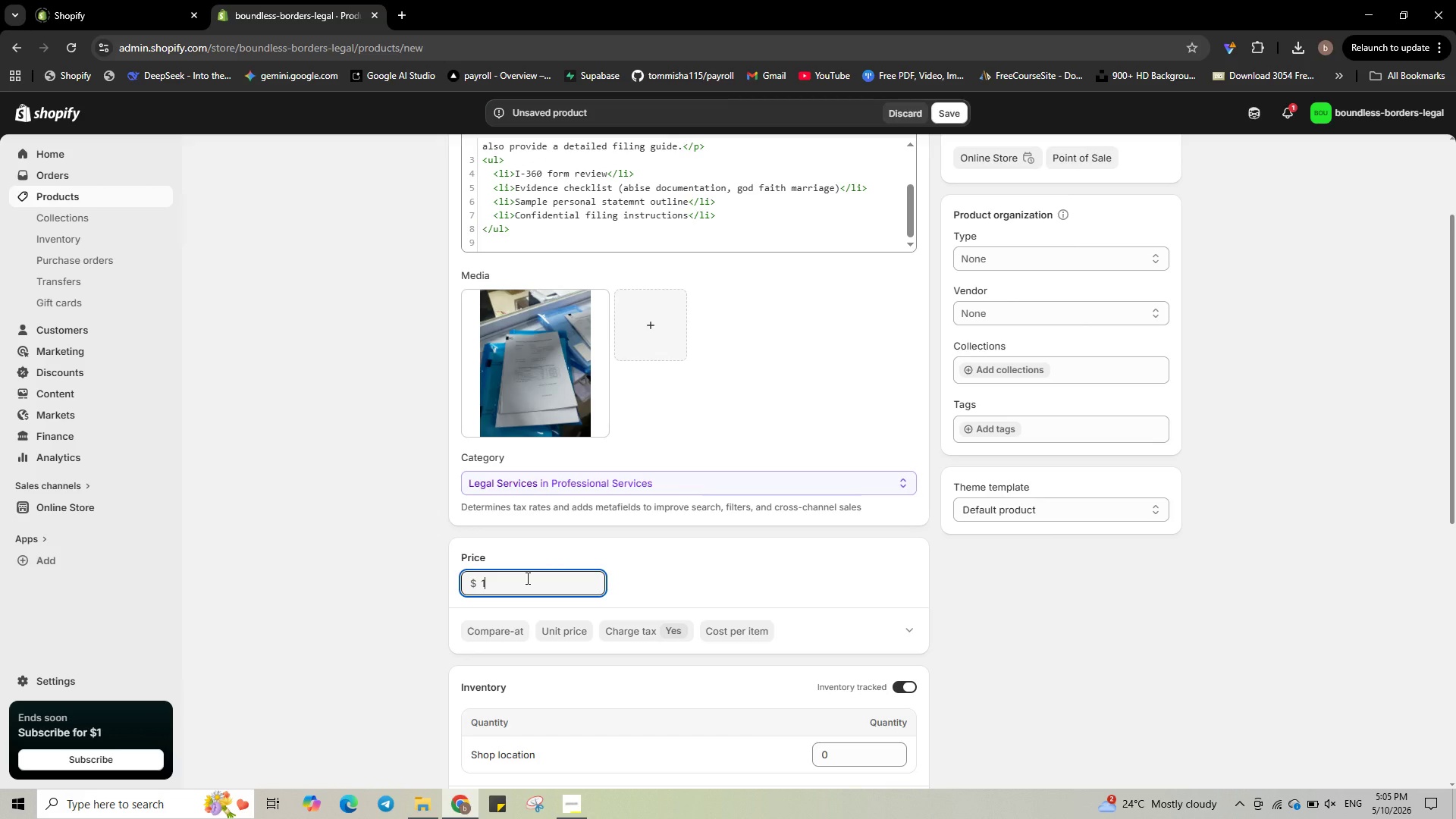 
key(Numpad0)
 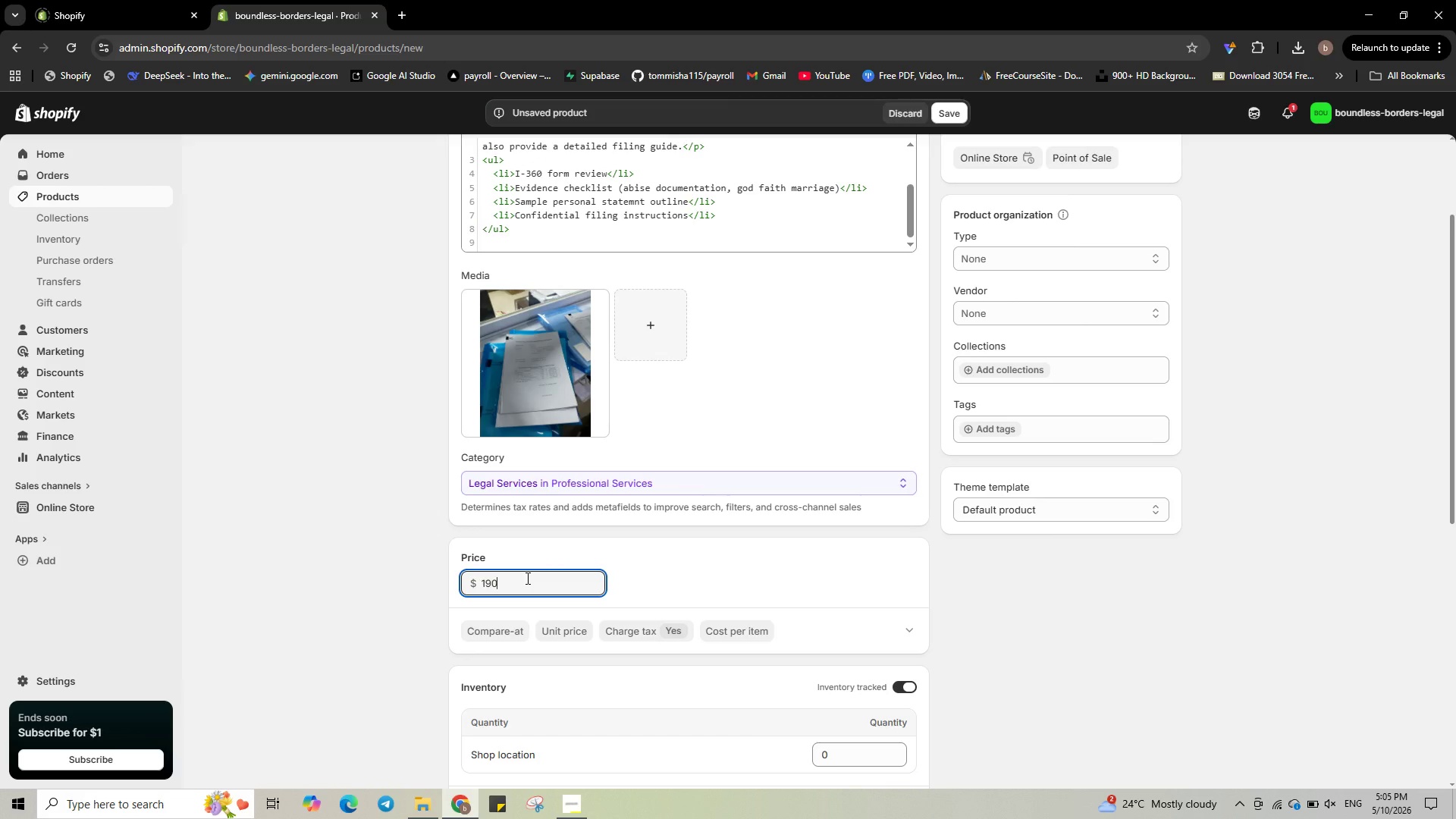 
key(Numpad1)
 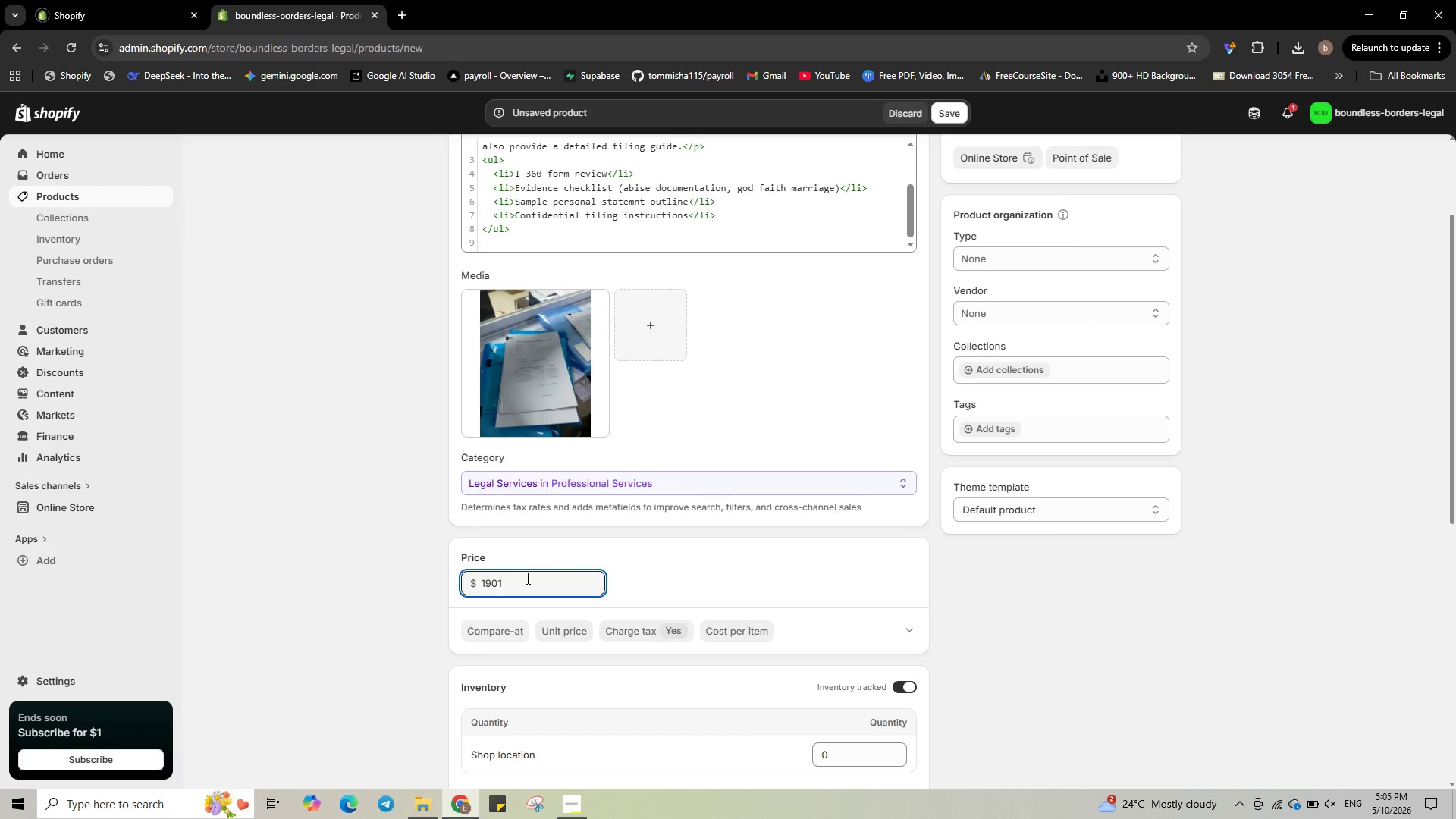 
scroll: coordinate [485, 670], scroll_direction: down, amount: 2.0
 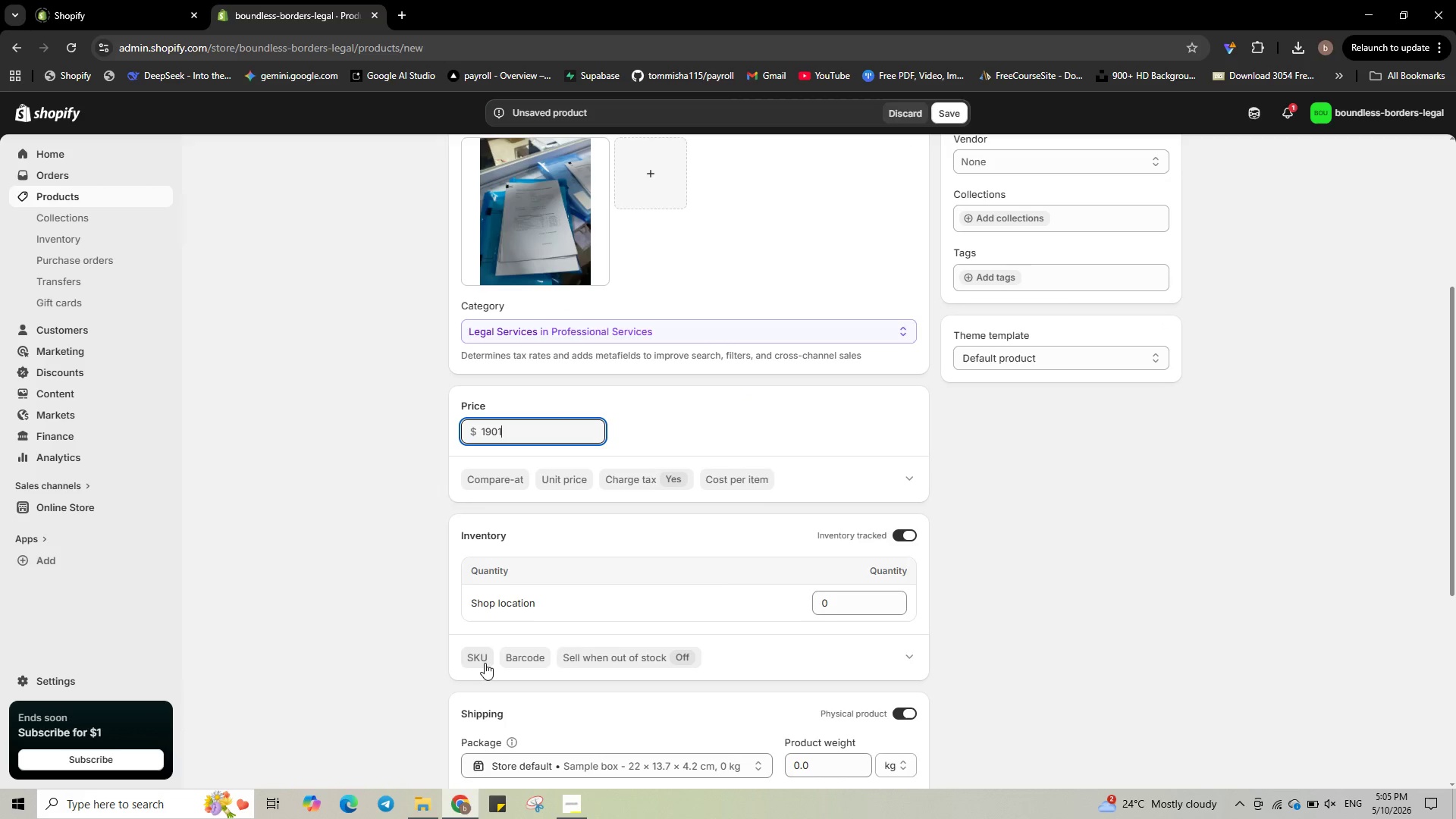 
left_click([485, 662])
 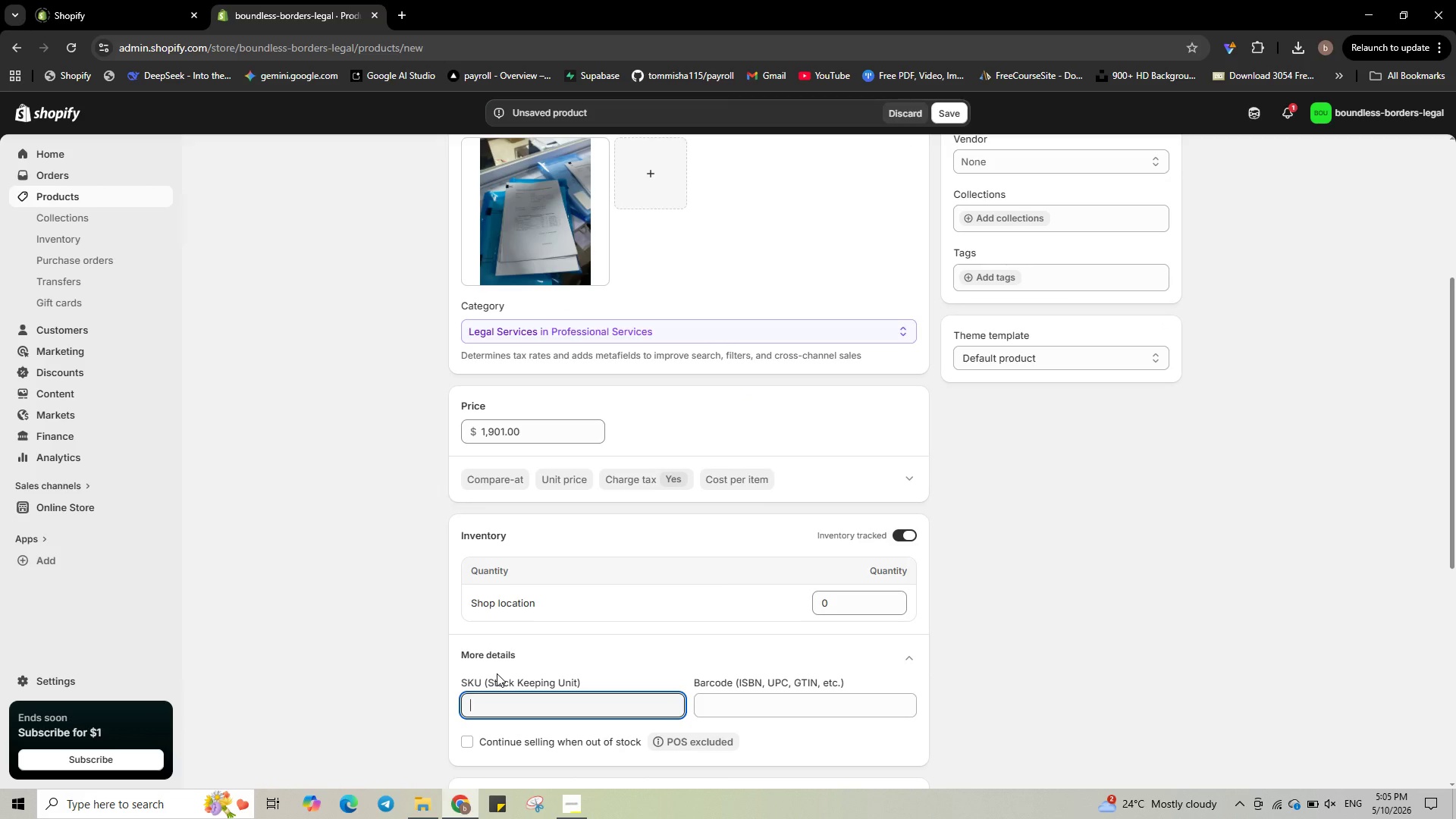 
type(BBL-0023)
 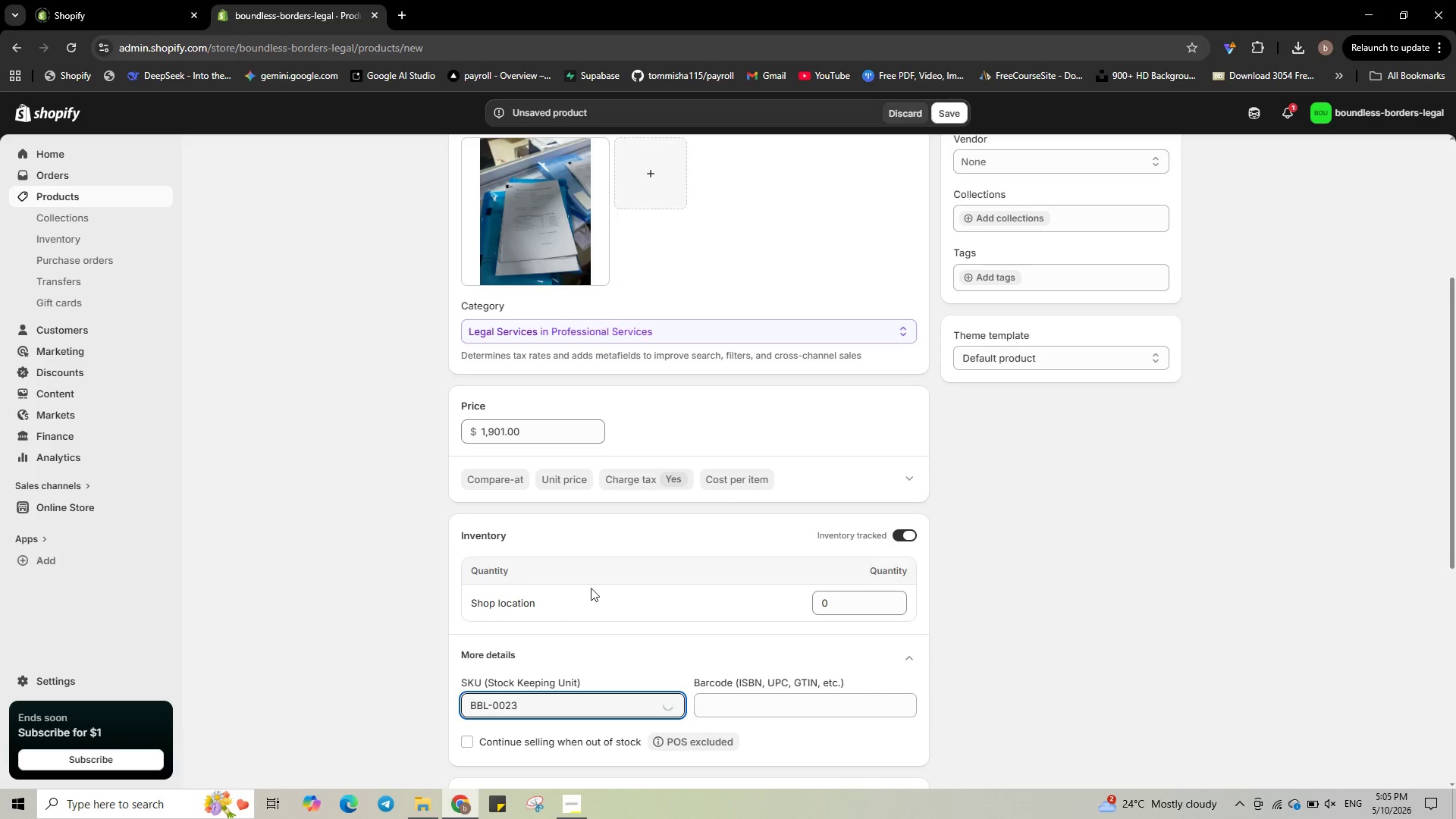 
scroll: coordinate [609, 571], scroll_direction: down, amount: 8.0
 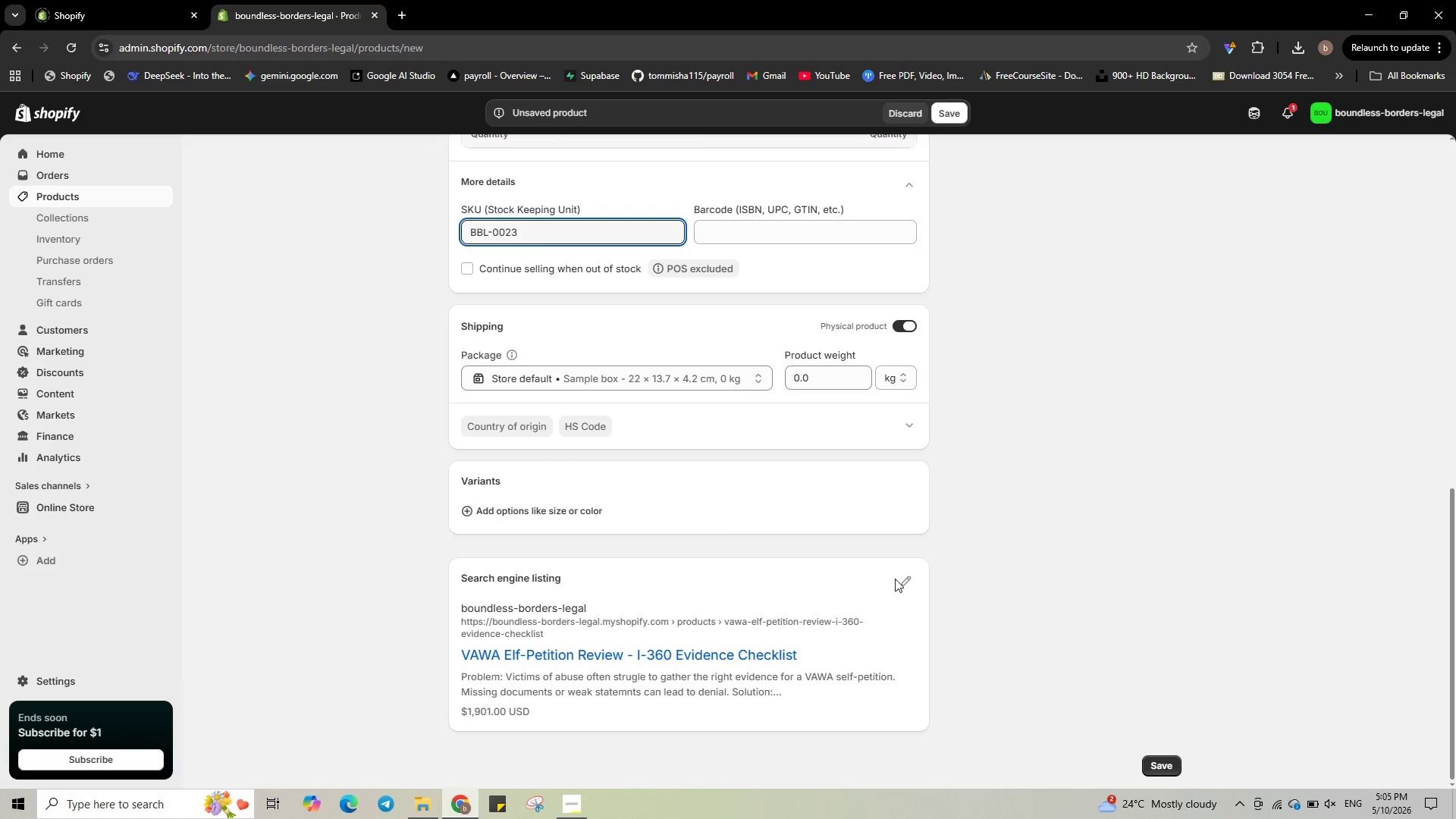 
left_click([897, 579])
 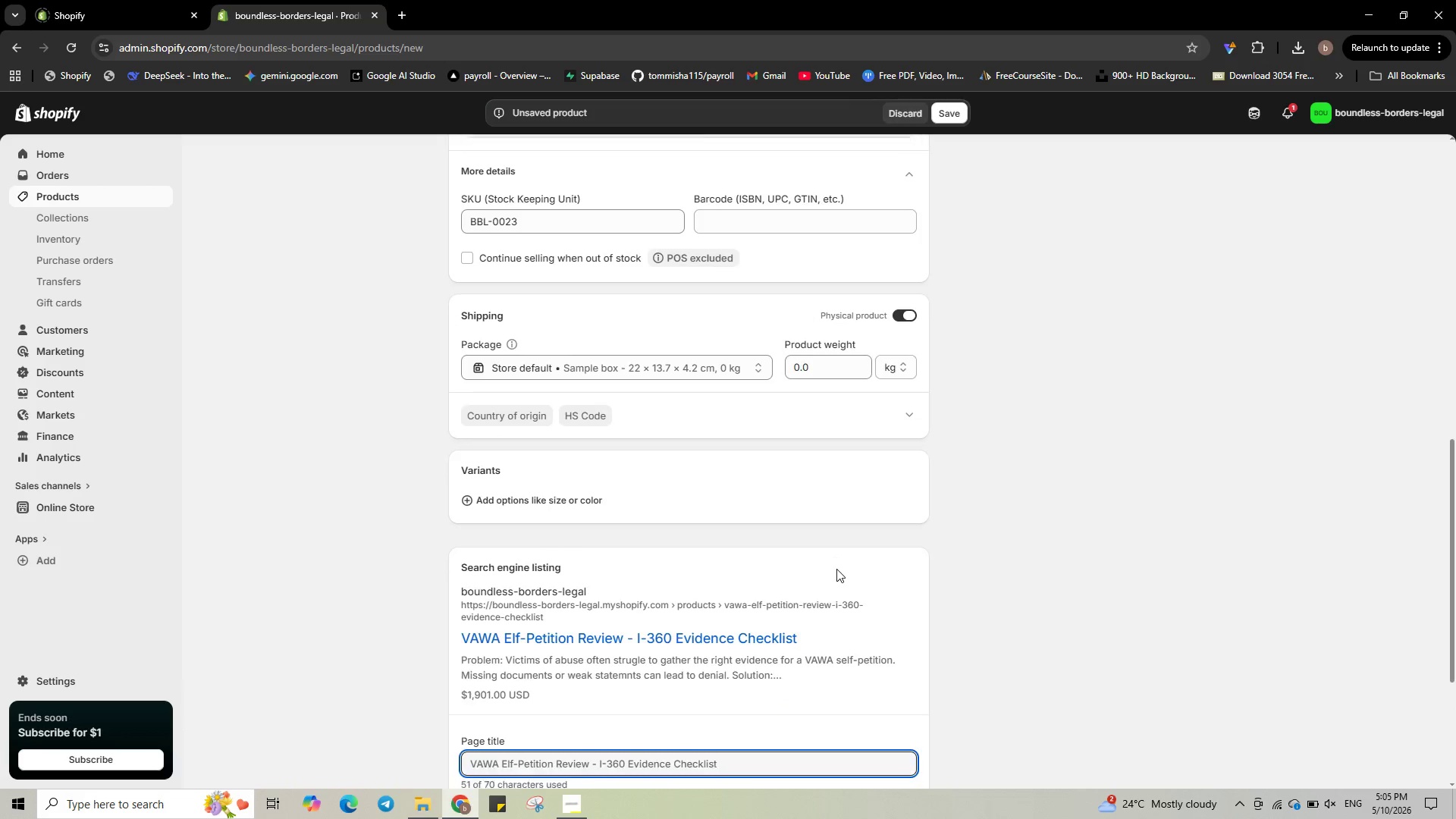 
scroll: coordinate [836, 569], scroll_direction: down, amount: 2.0
 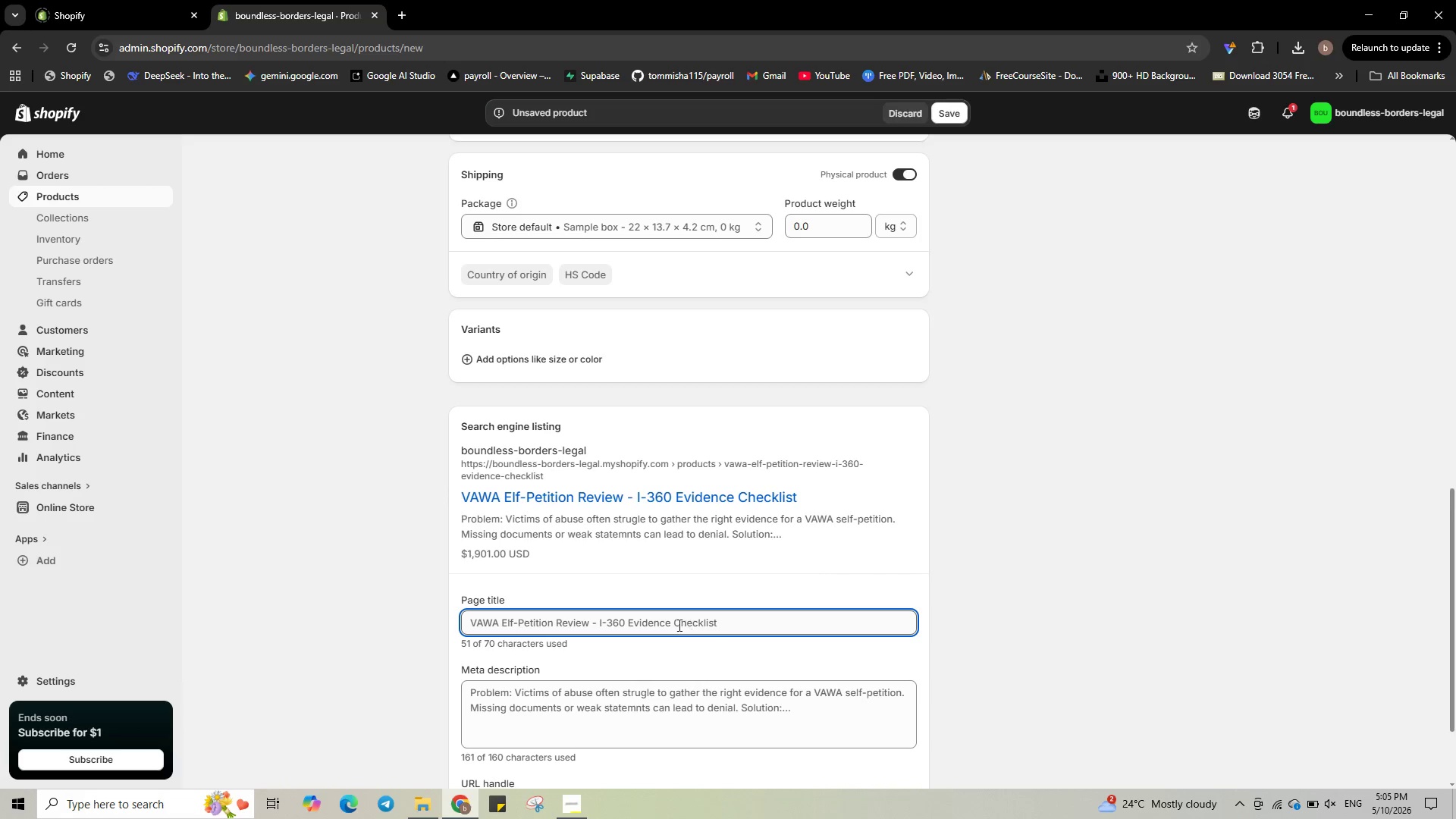 
left_click_drag(start_coordinate=[719, 625], to_coordinate=[630, 633])
 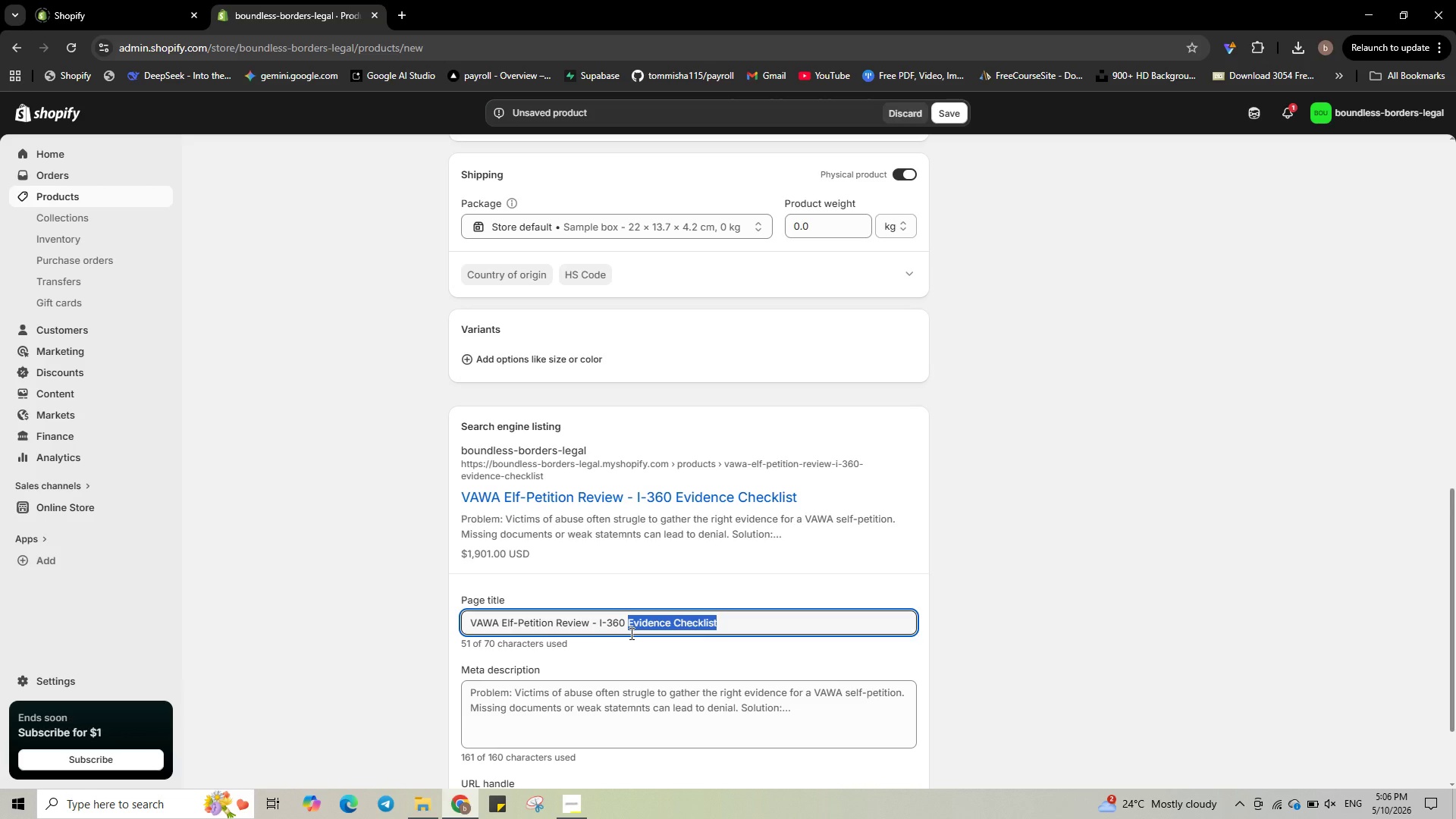 
type(Document Review )
 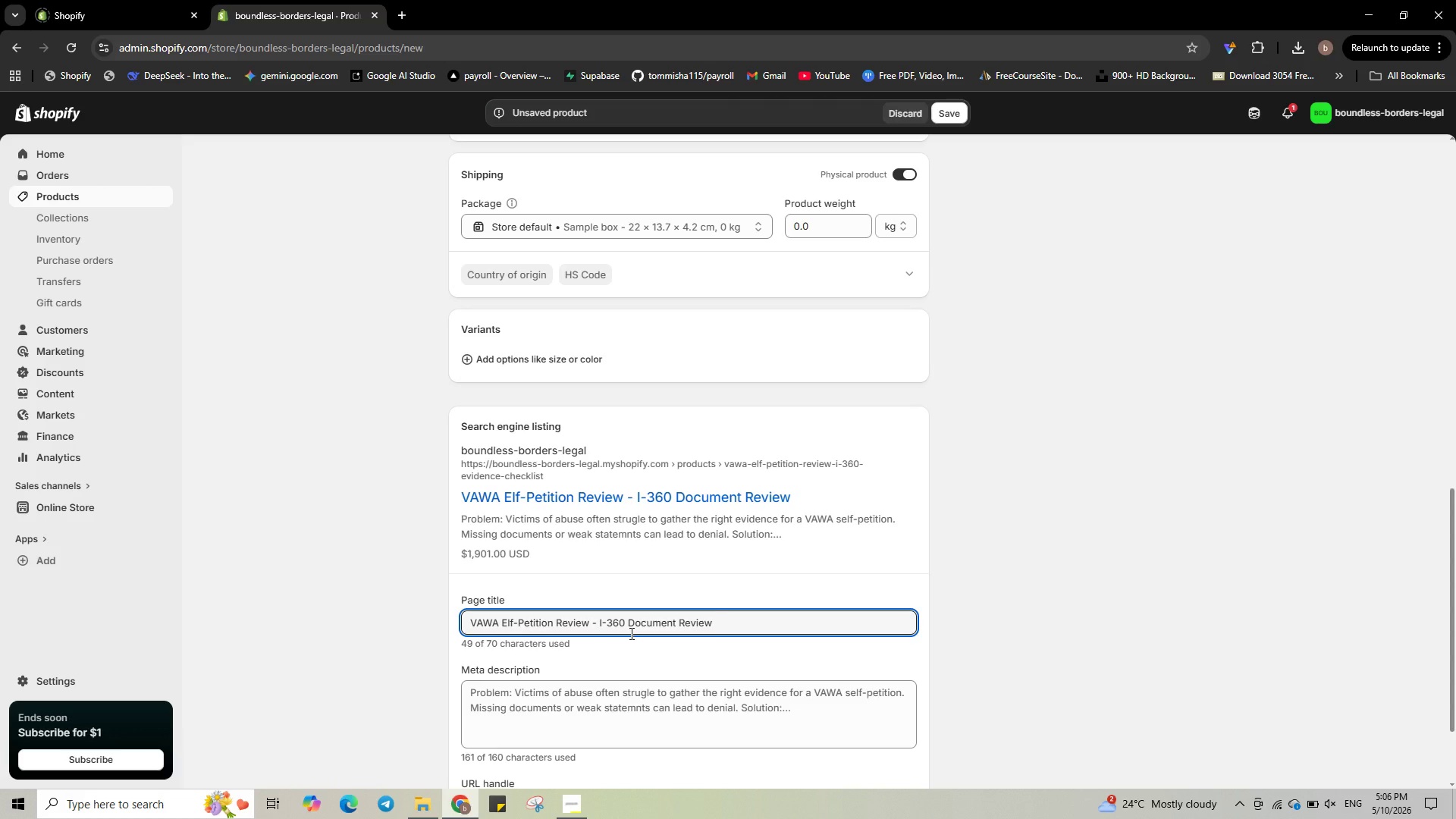 
key(Control+V)
 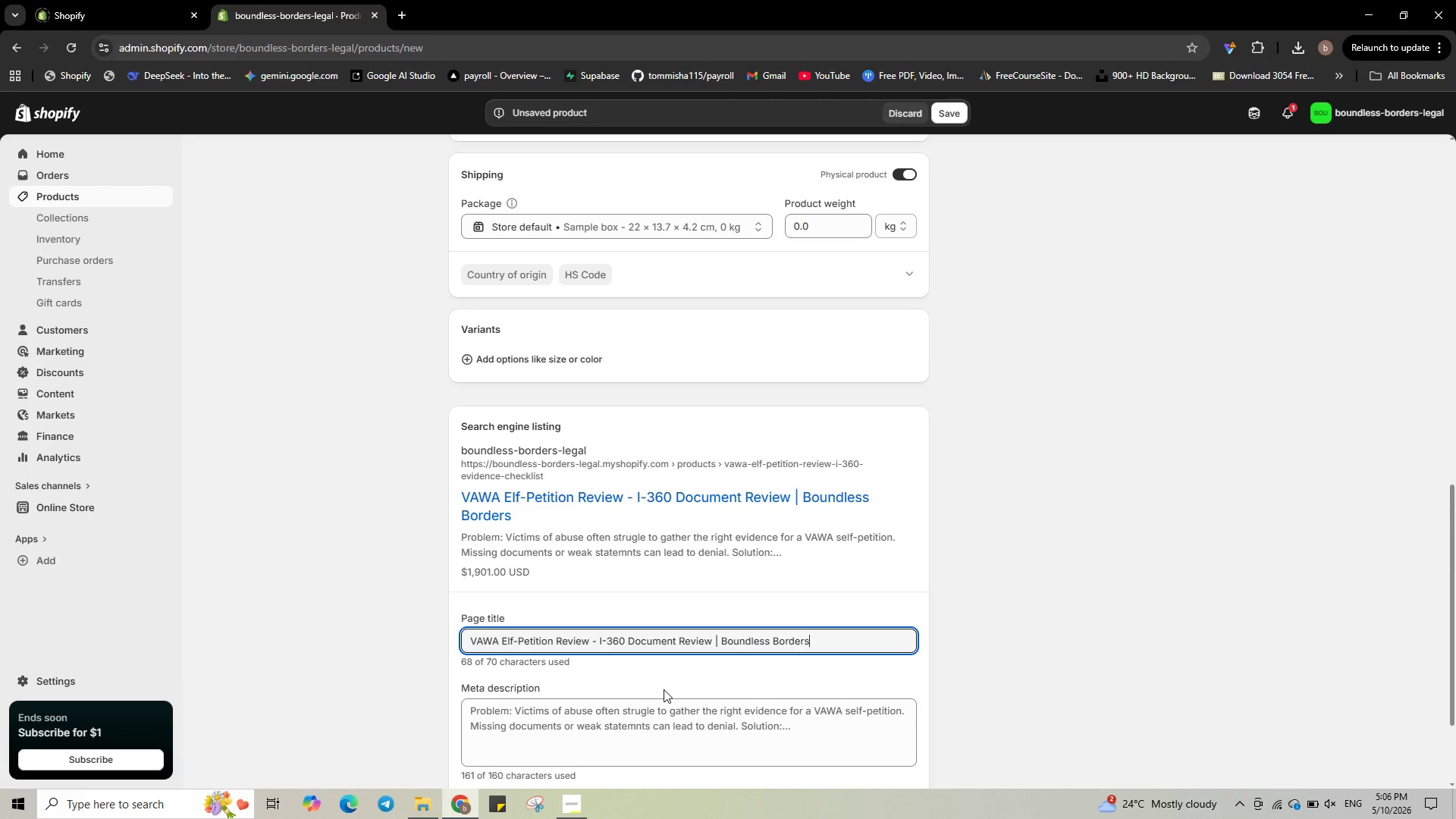 
left_click([669, 712])
 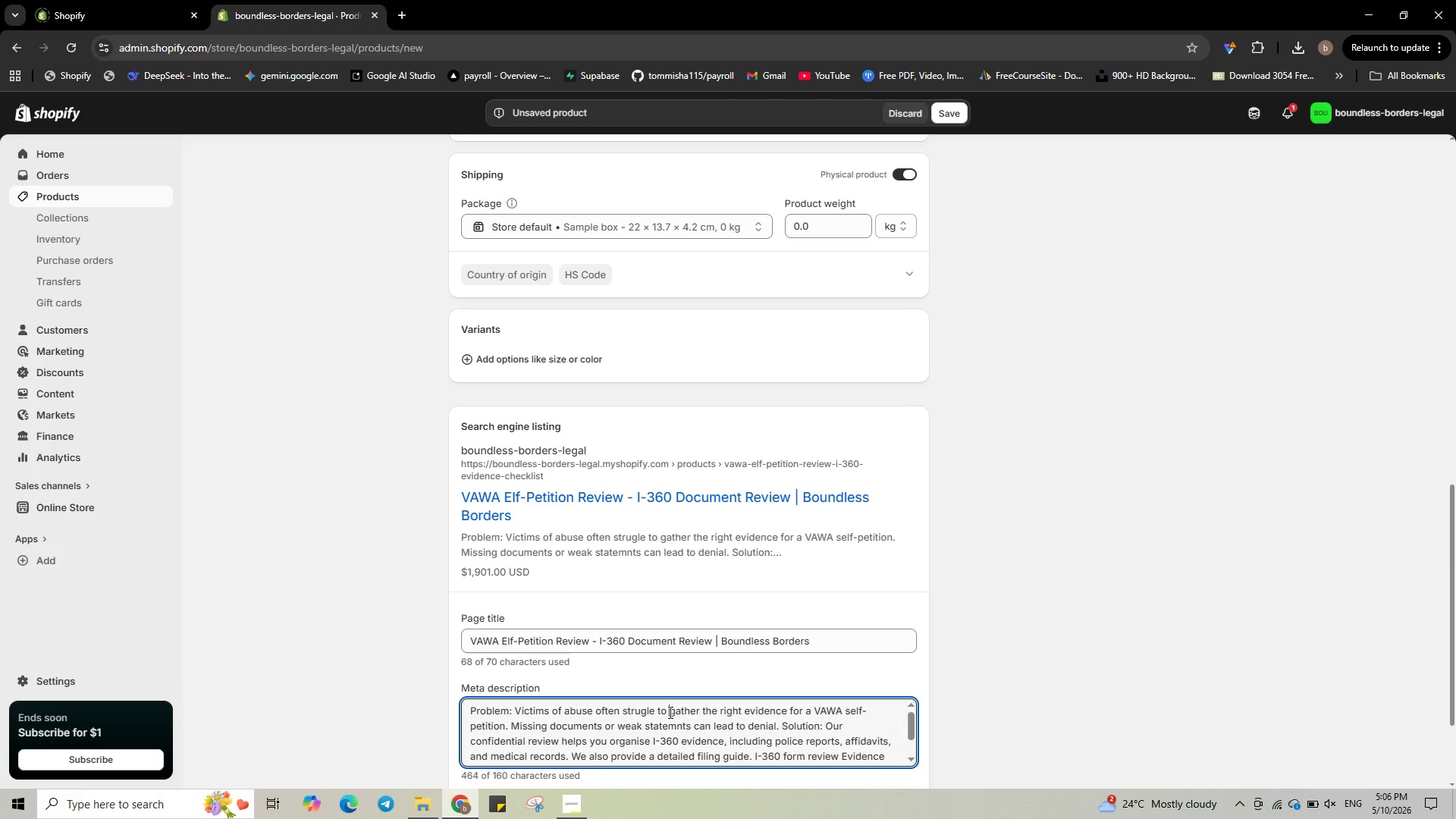 
key(Control+A)
 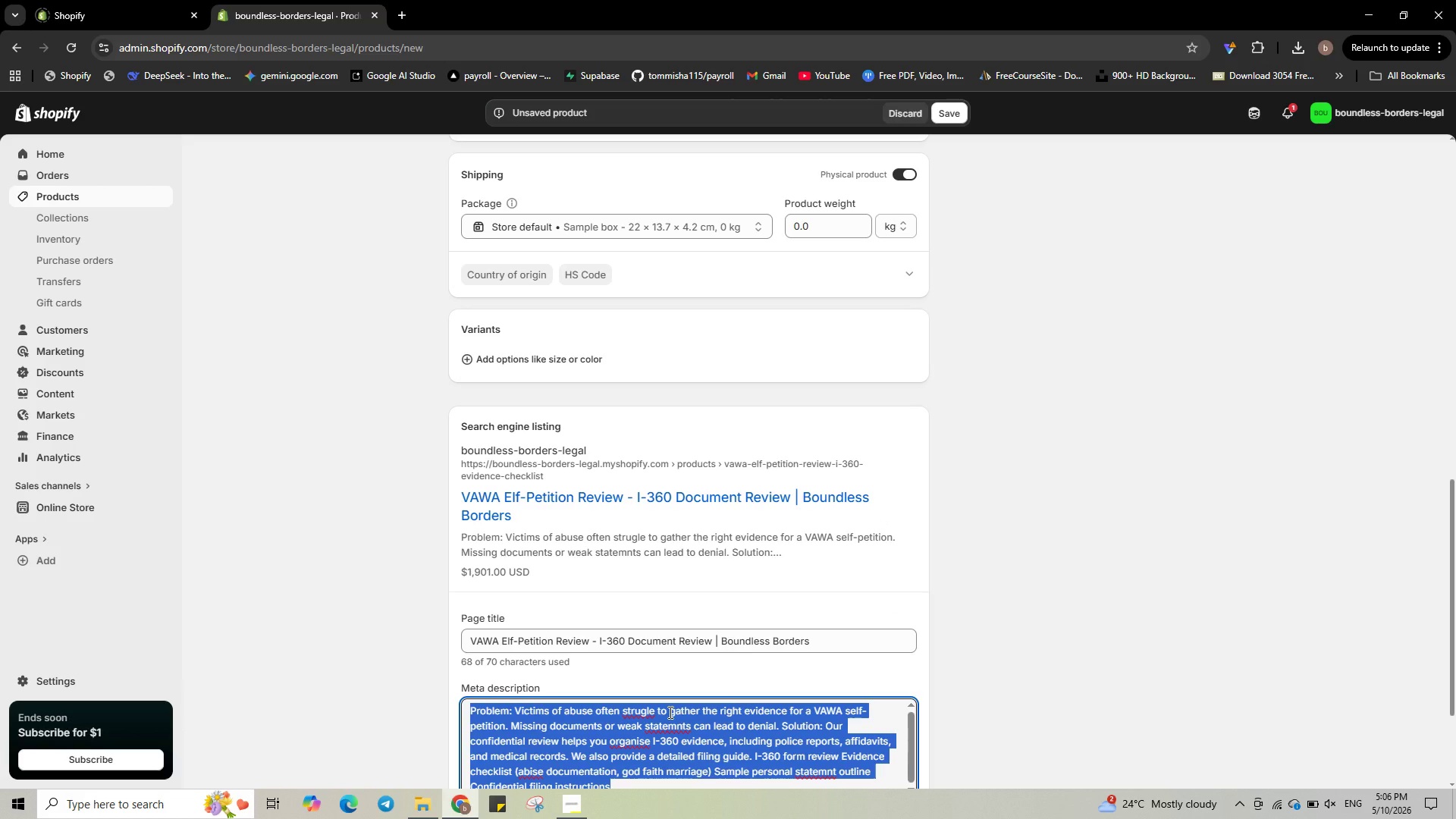 
key(Backspace)
type(confidencu)
key(Backspace)
type(ial)
 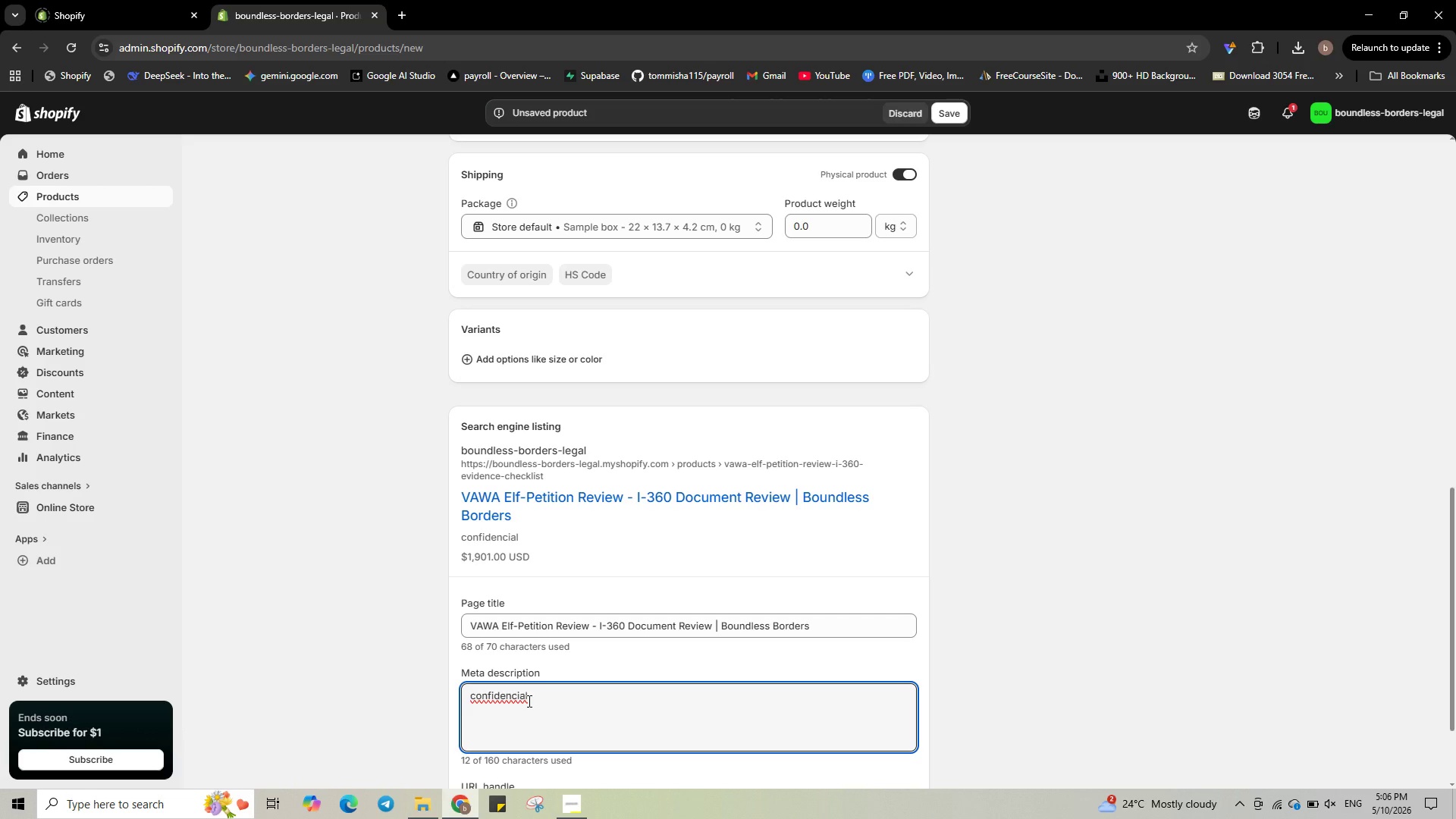 
wait(17.23)
 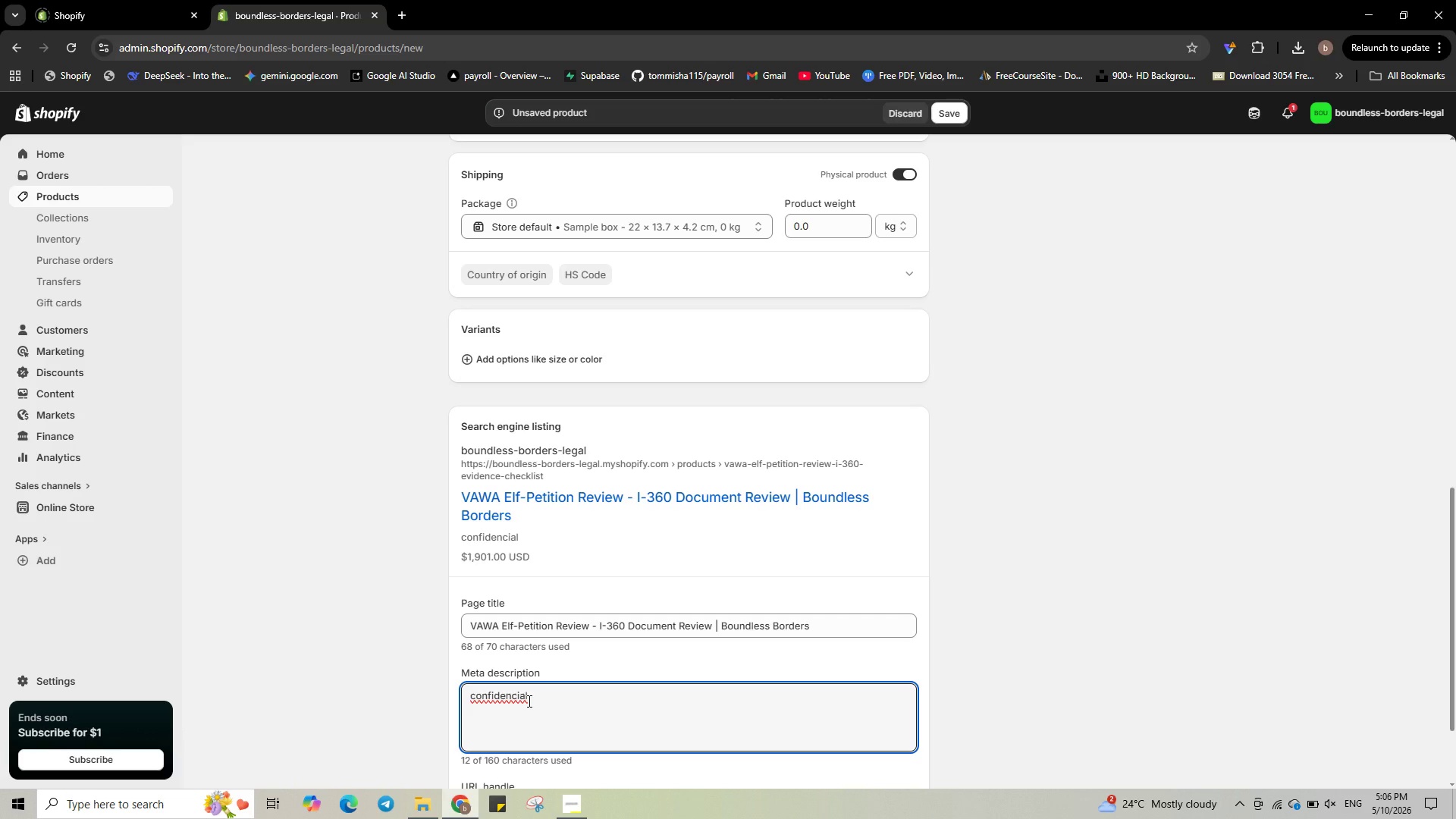 
key(ArrowLeft)
 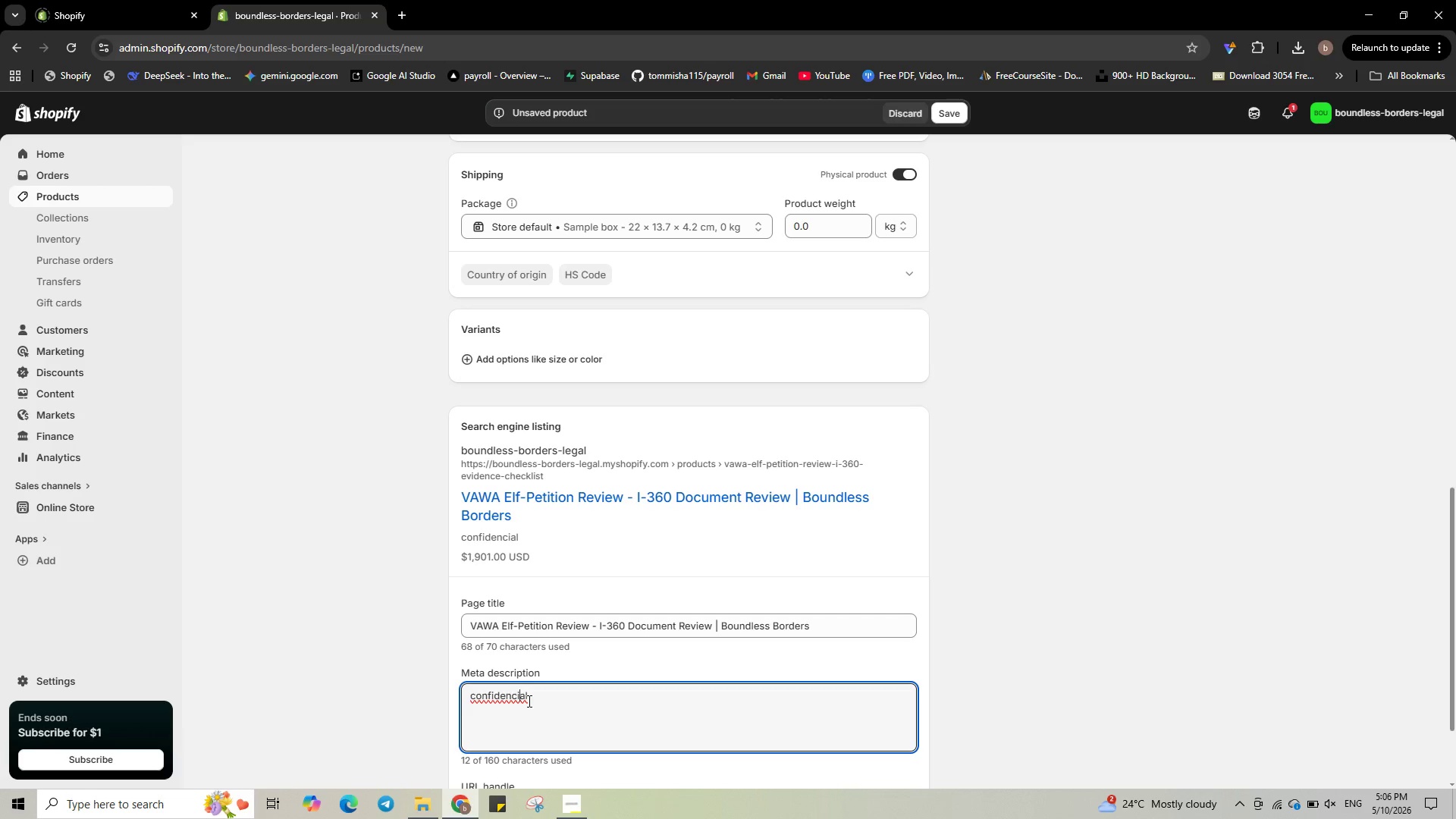 
key(ArrowLeft)
 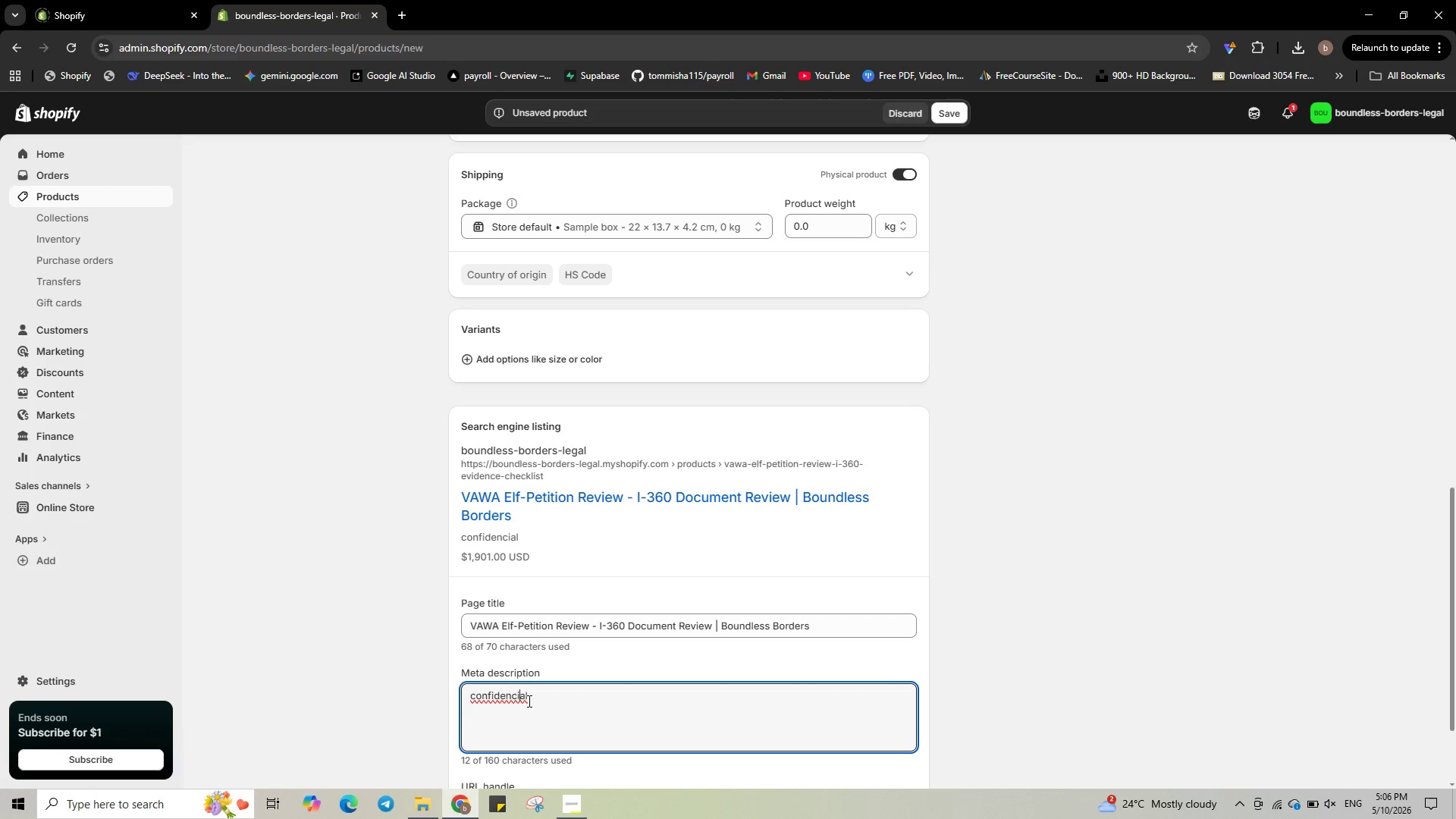 
key(Backspace)
type(ti)
 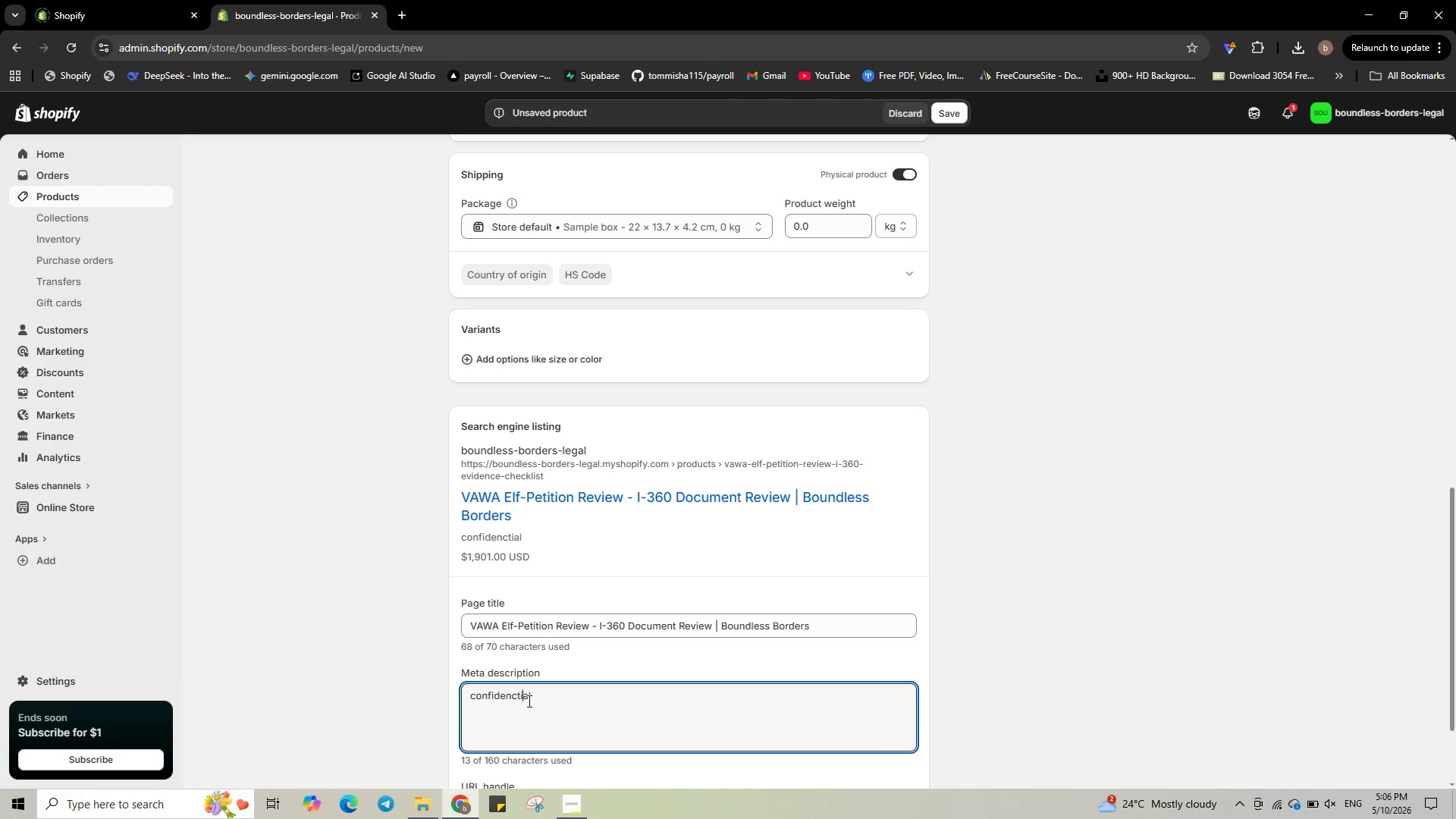 
key(ArrowRight)
 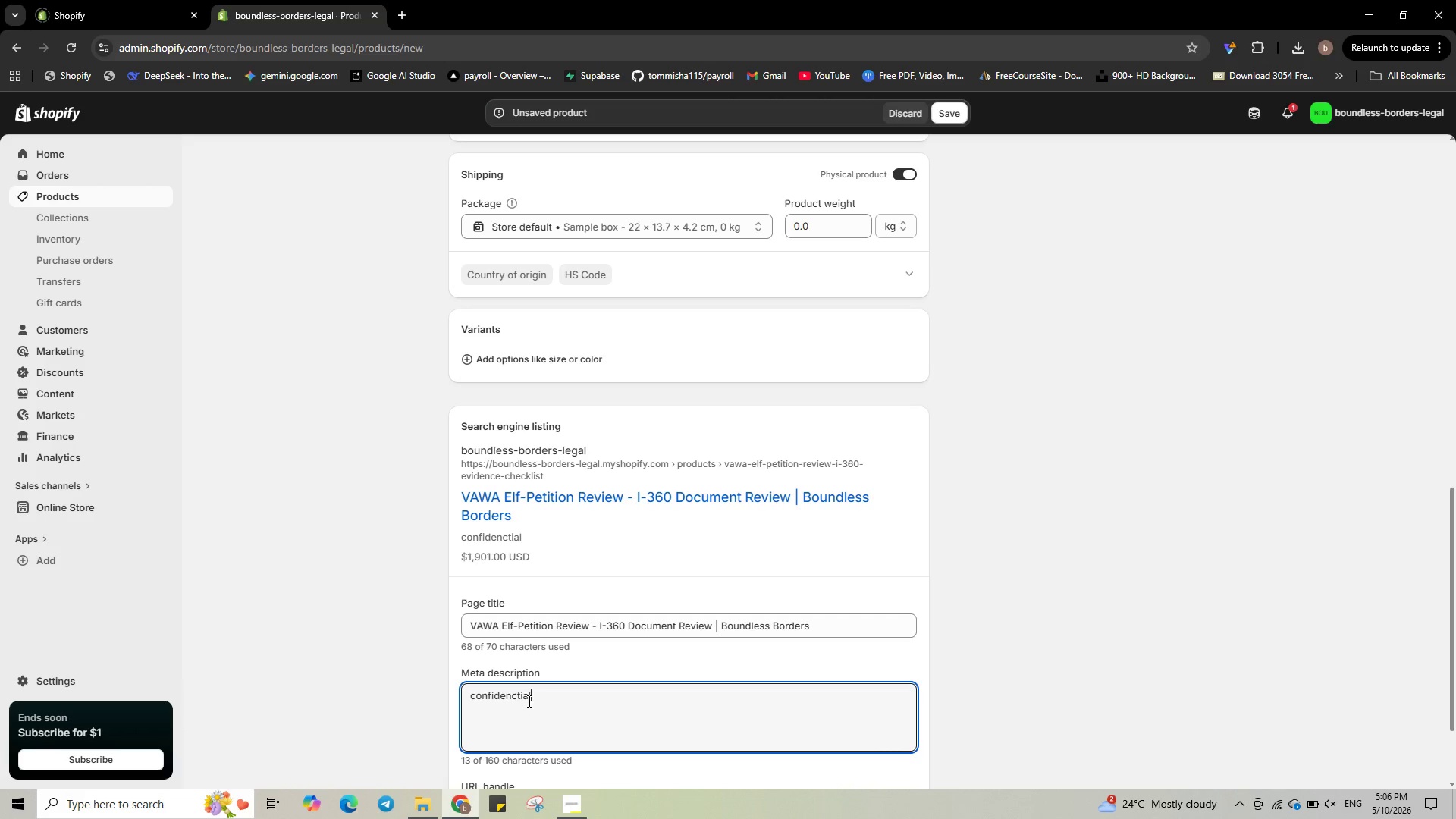 
key(ArrowRight)
 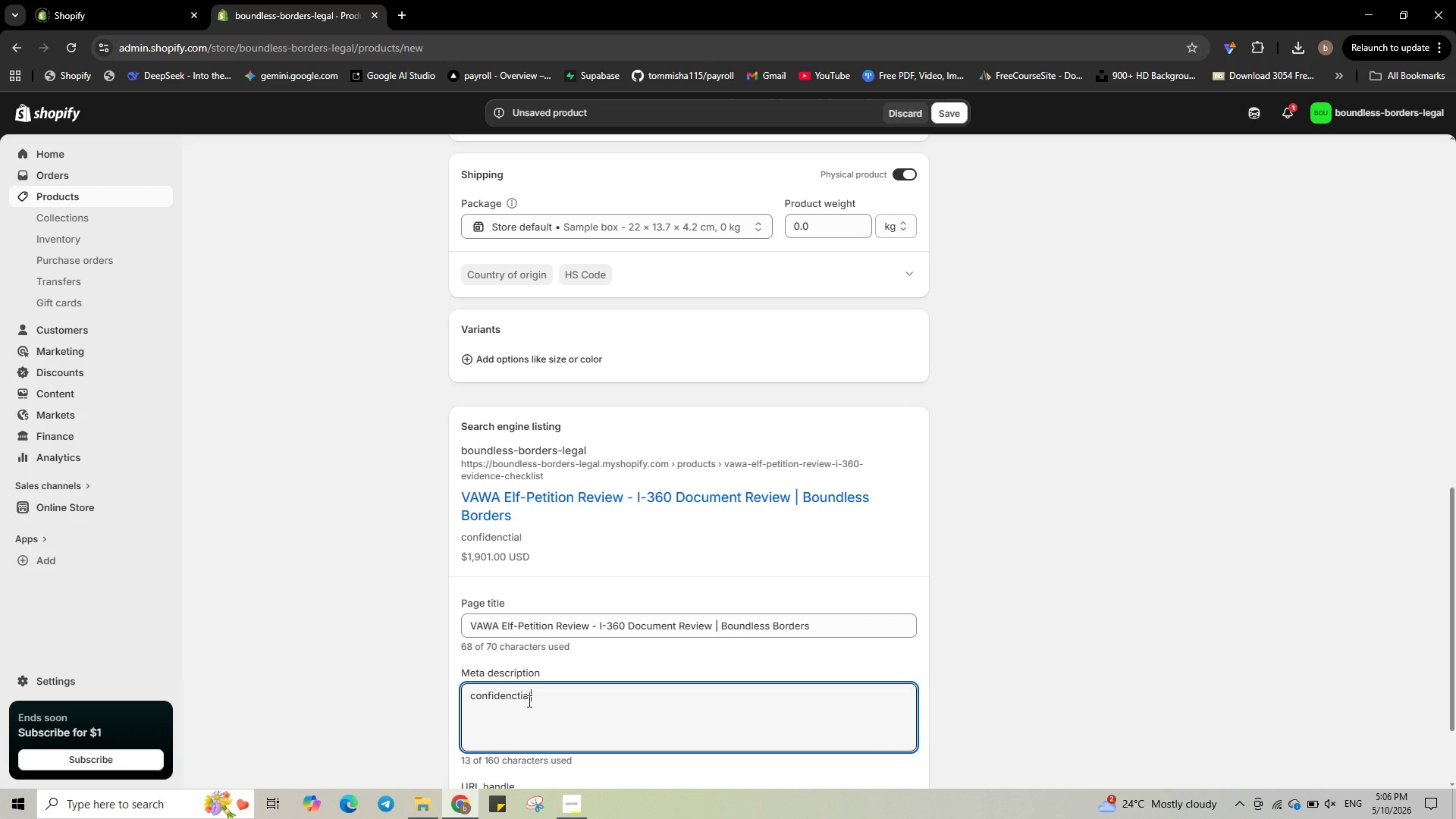 
key(ArrowRight)
 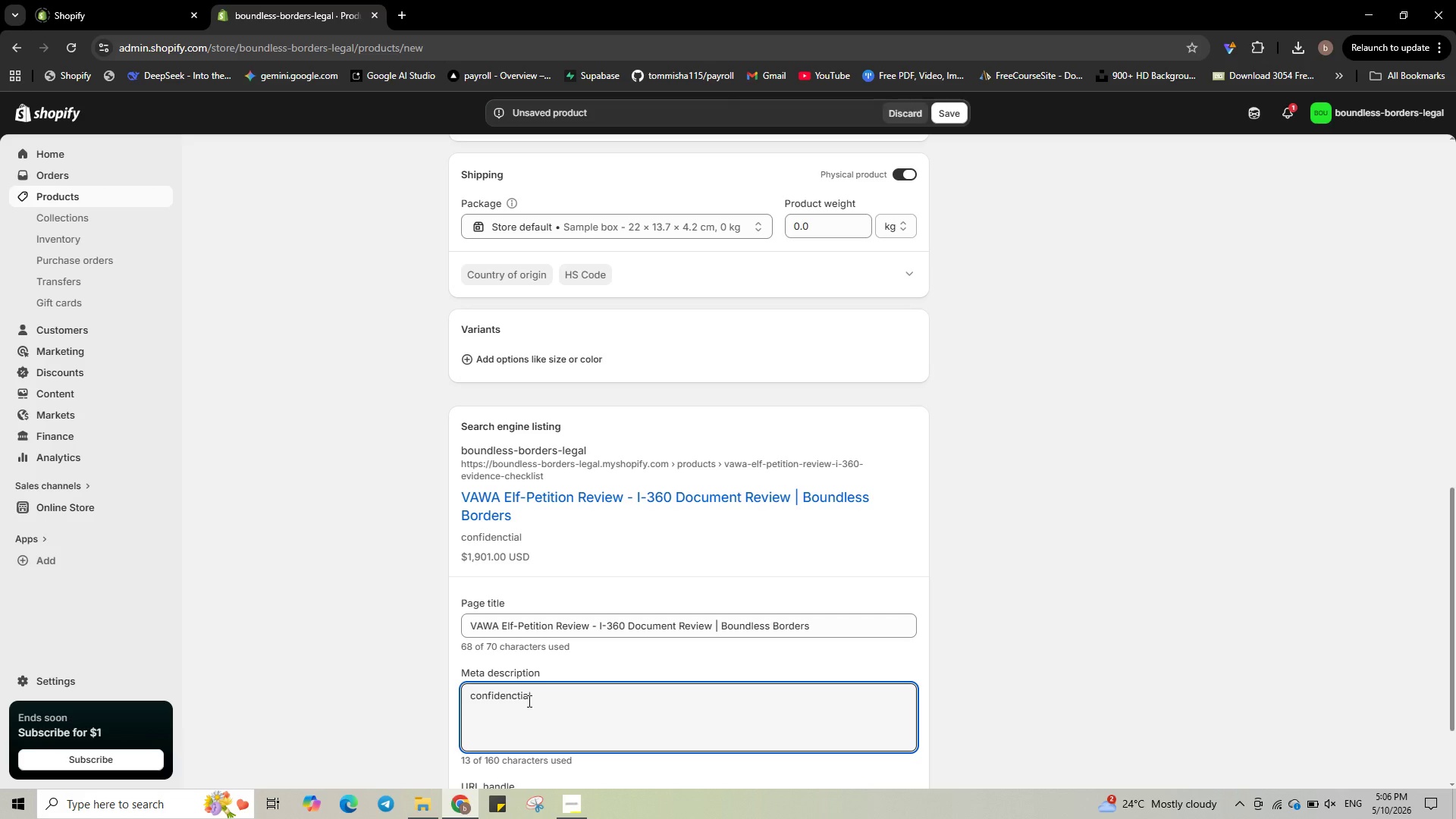 
key(Space)
 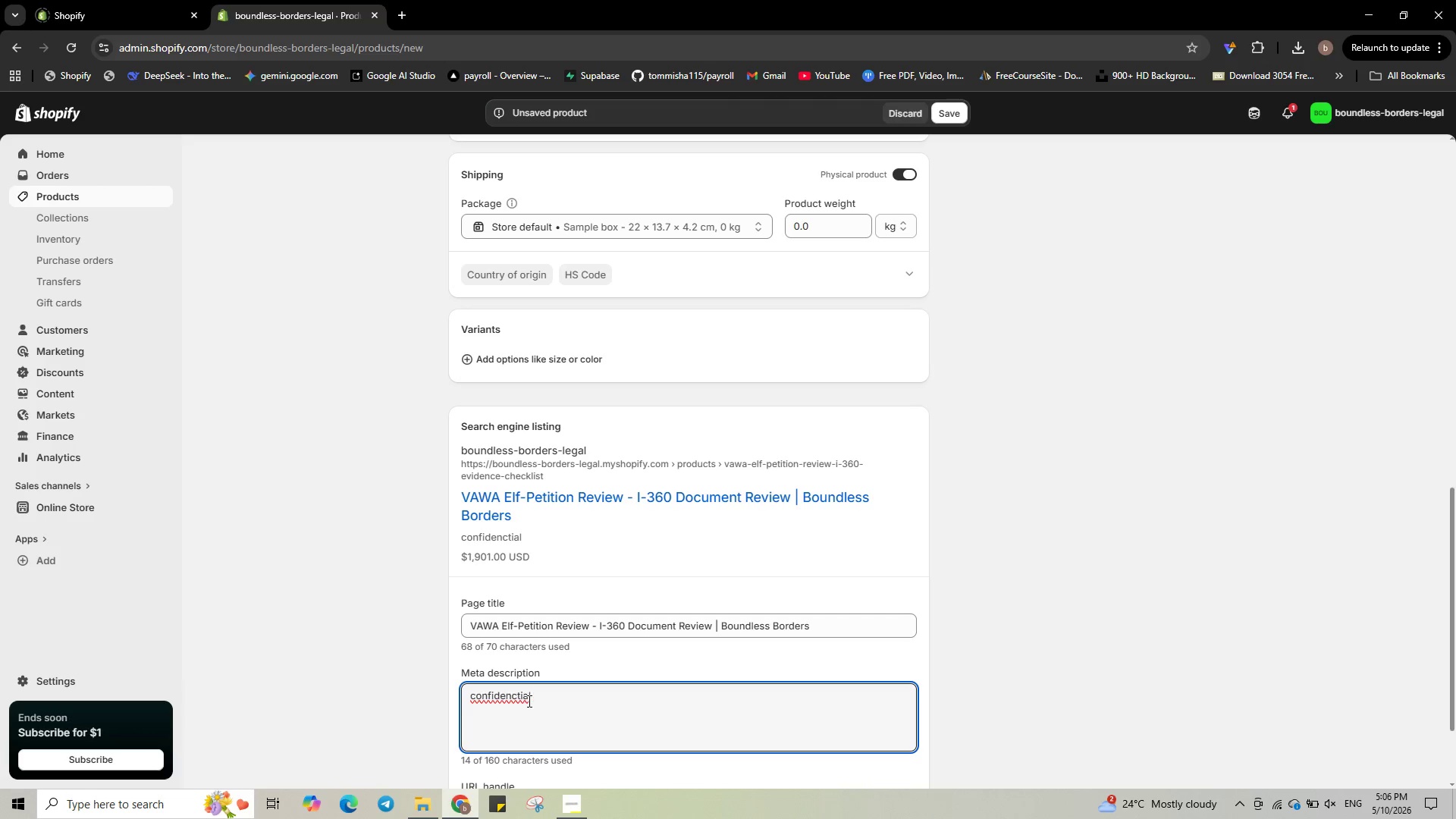 
right_click([513, 703])
 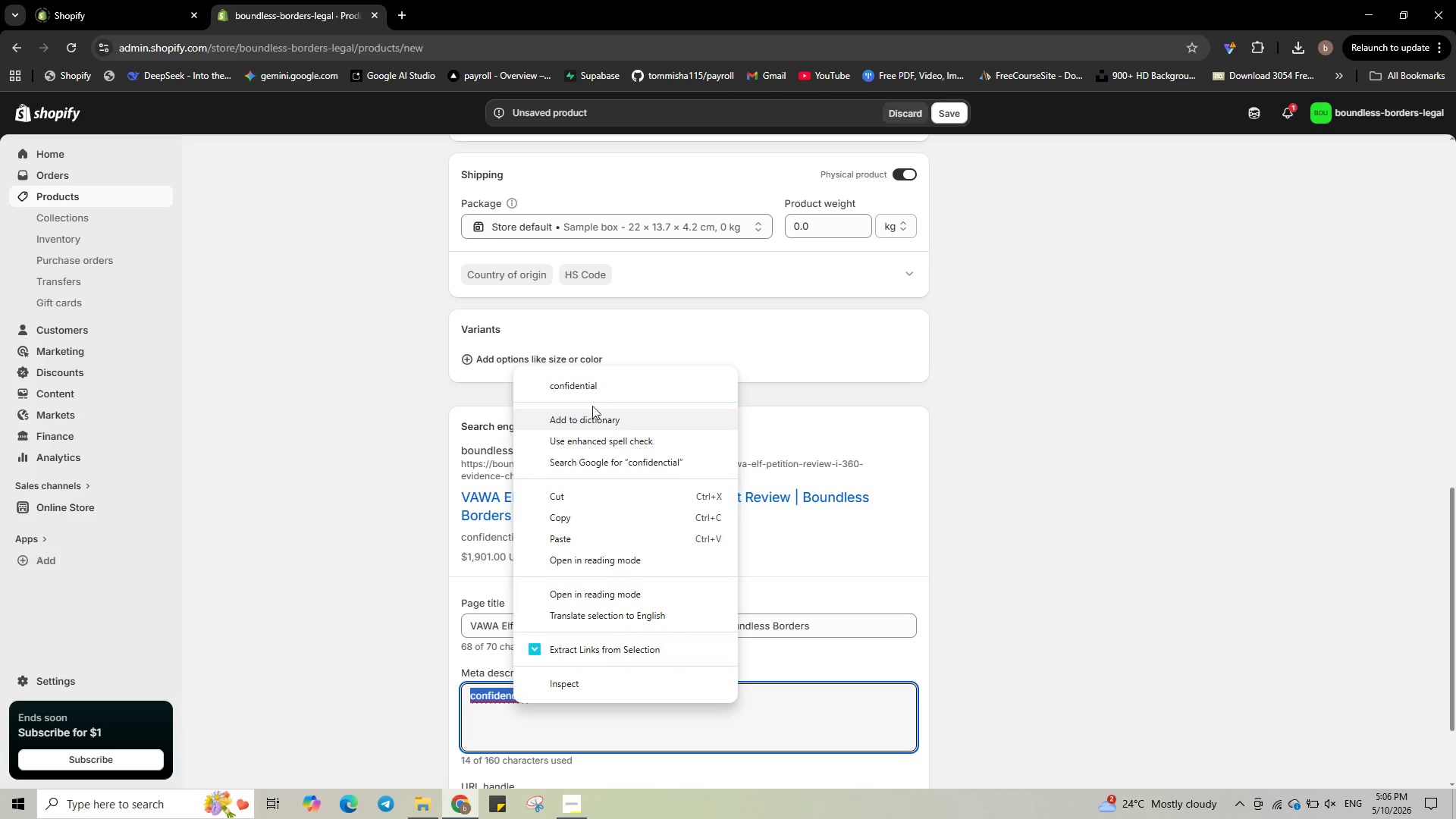 
left_click([592, 382])
 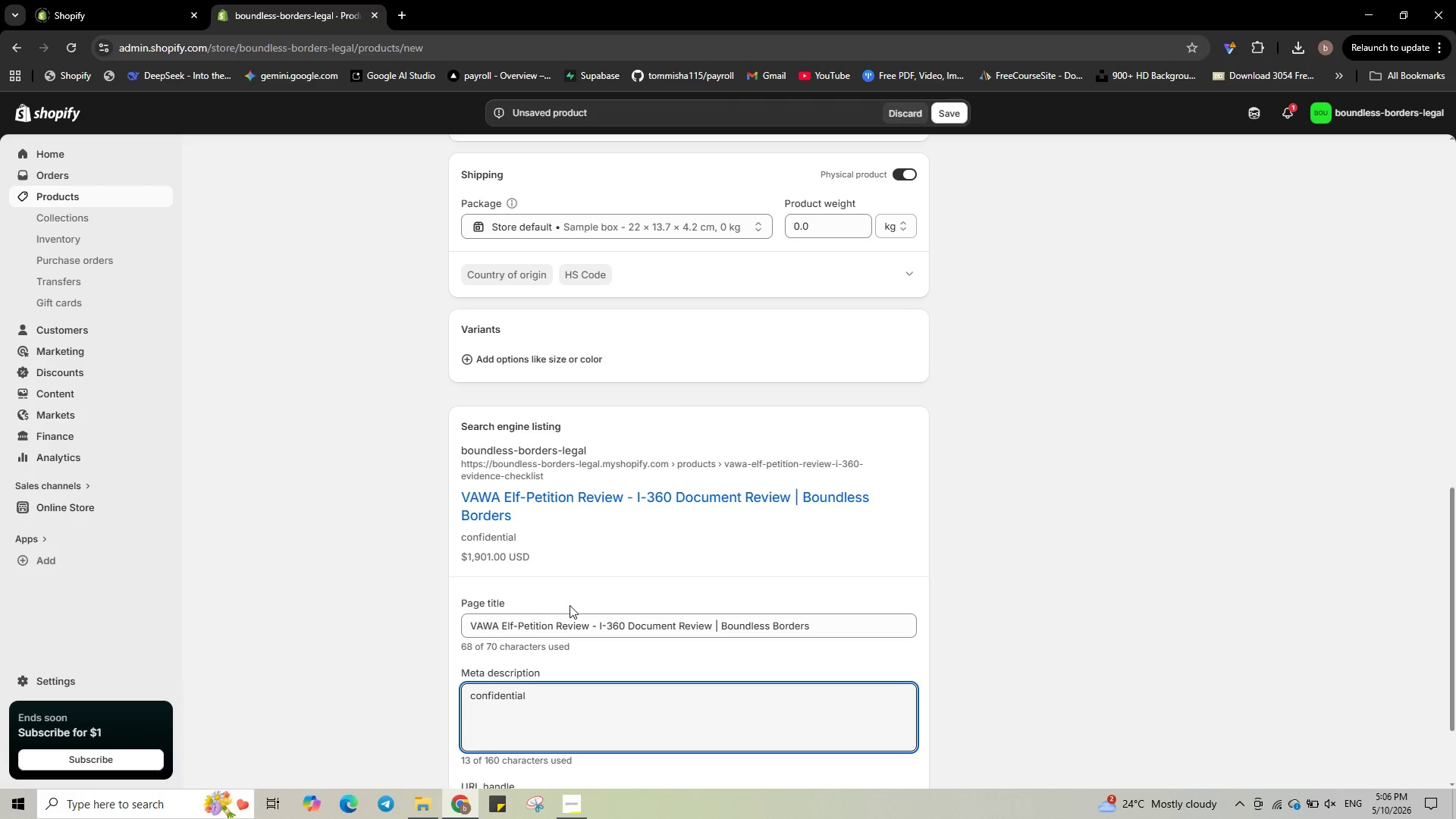 
key(Space)
 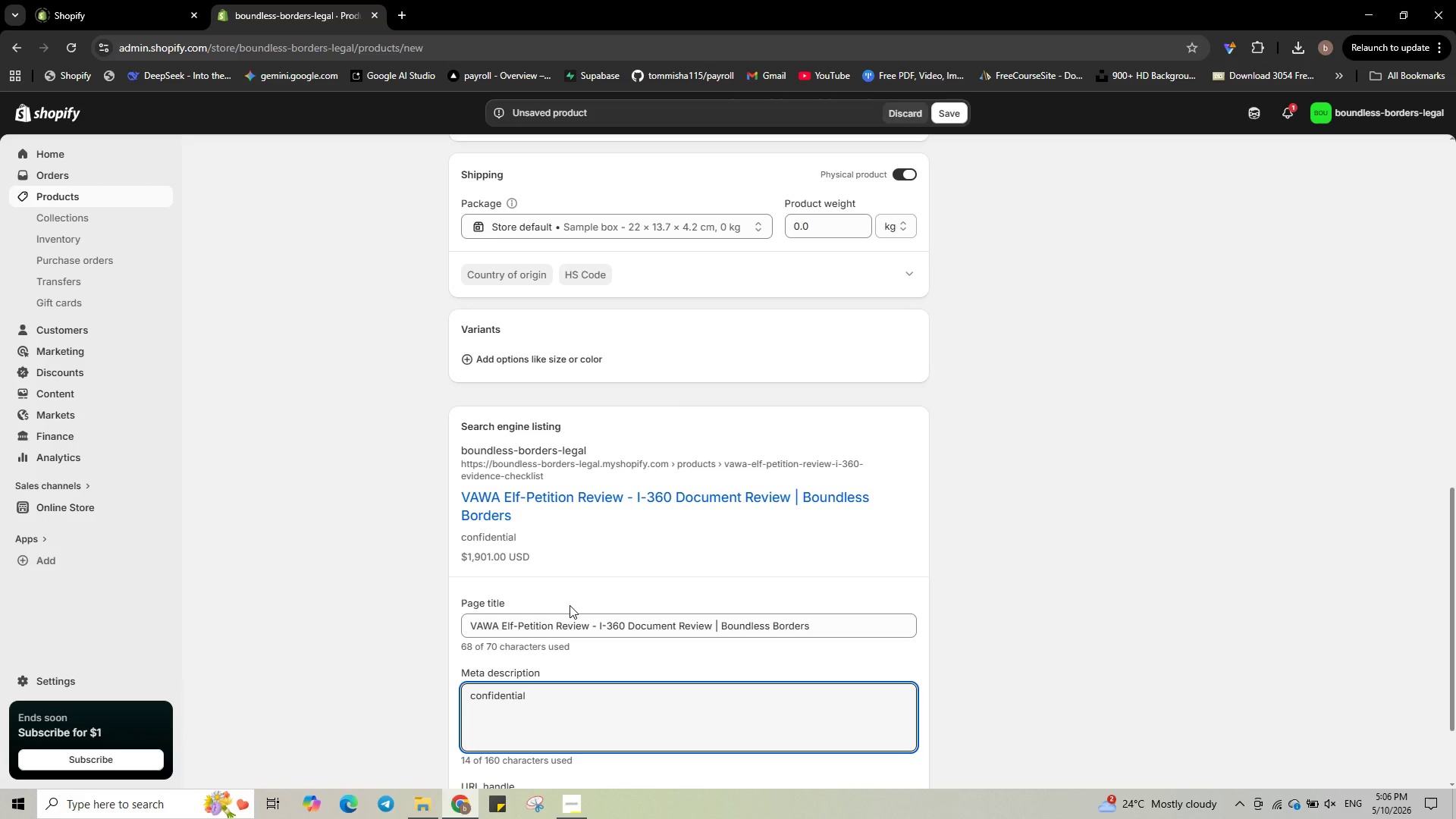 
type(VAWA self-petition review. I-360 form, evidence checklist, and personal statemnt guidance. Start your path to safty.)
 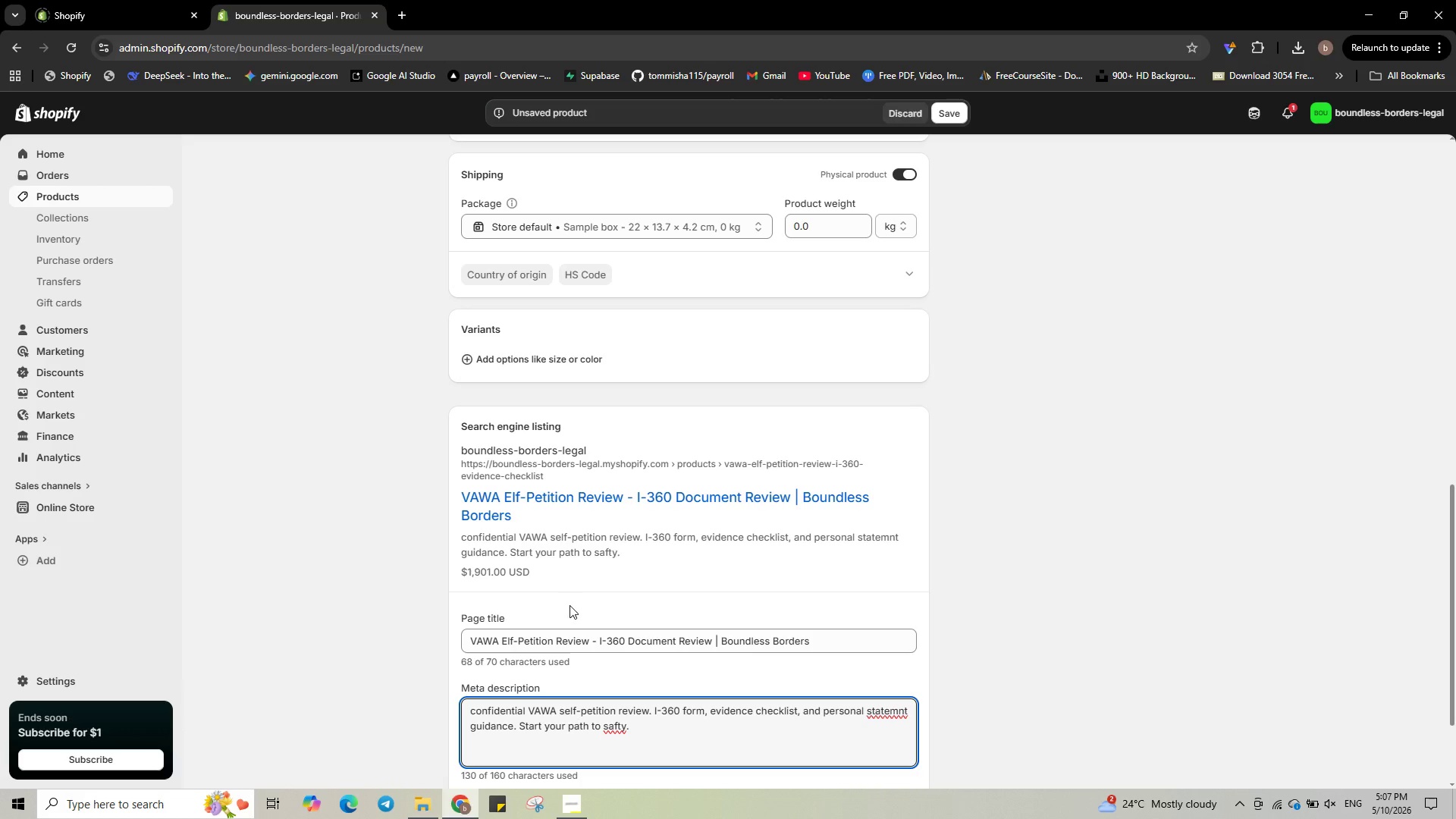 
key(ArrowLeft)
 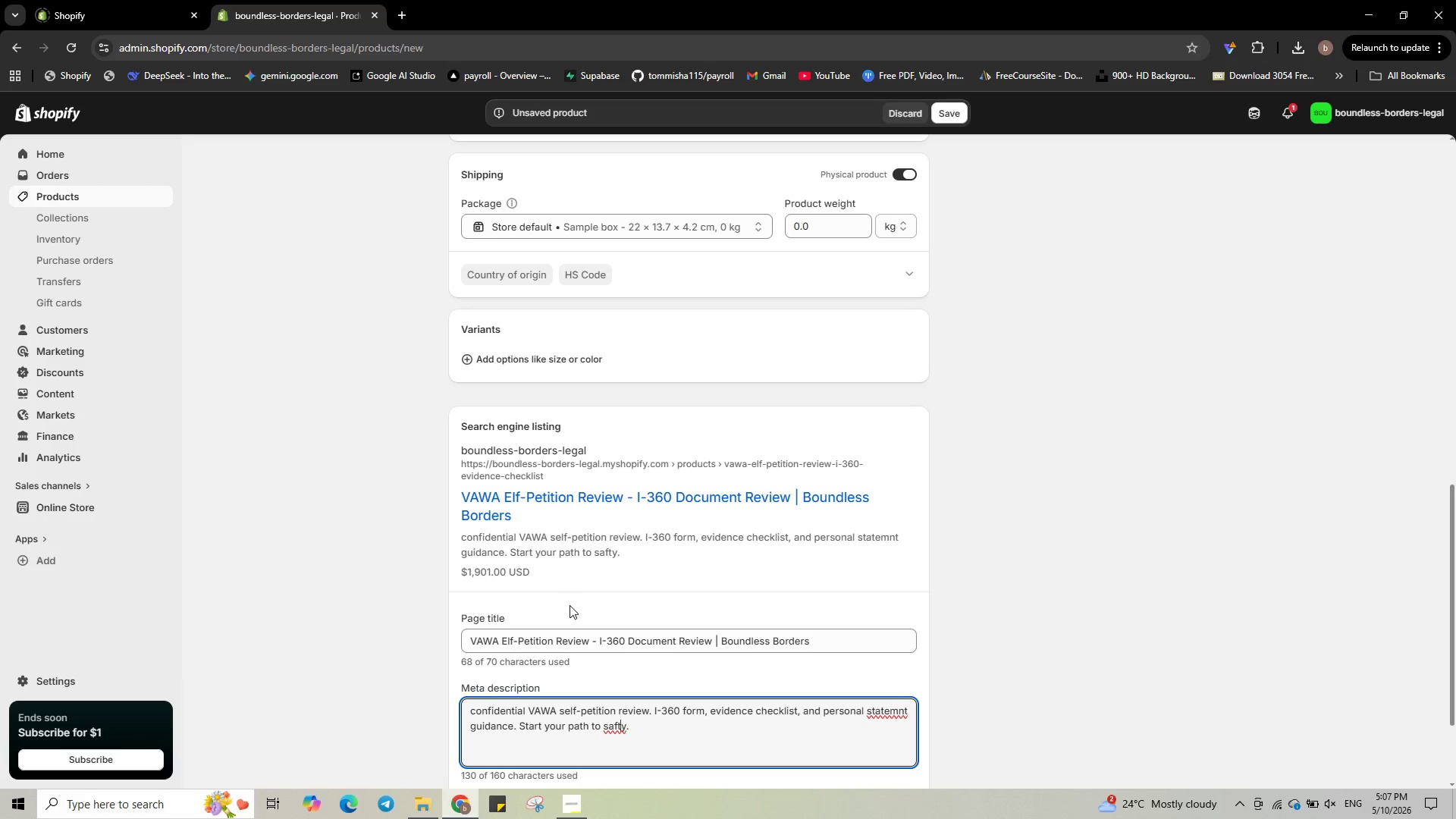 
key(ArrowLeft)
 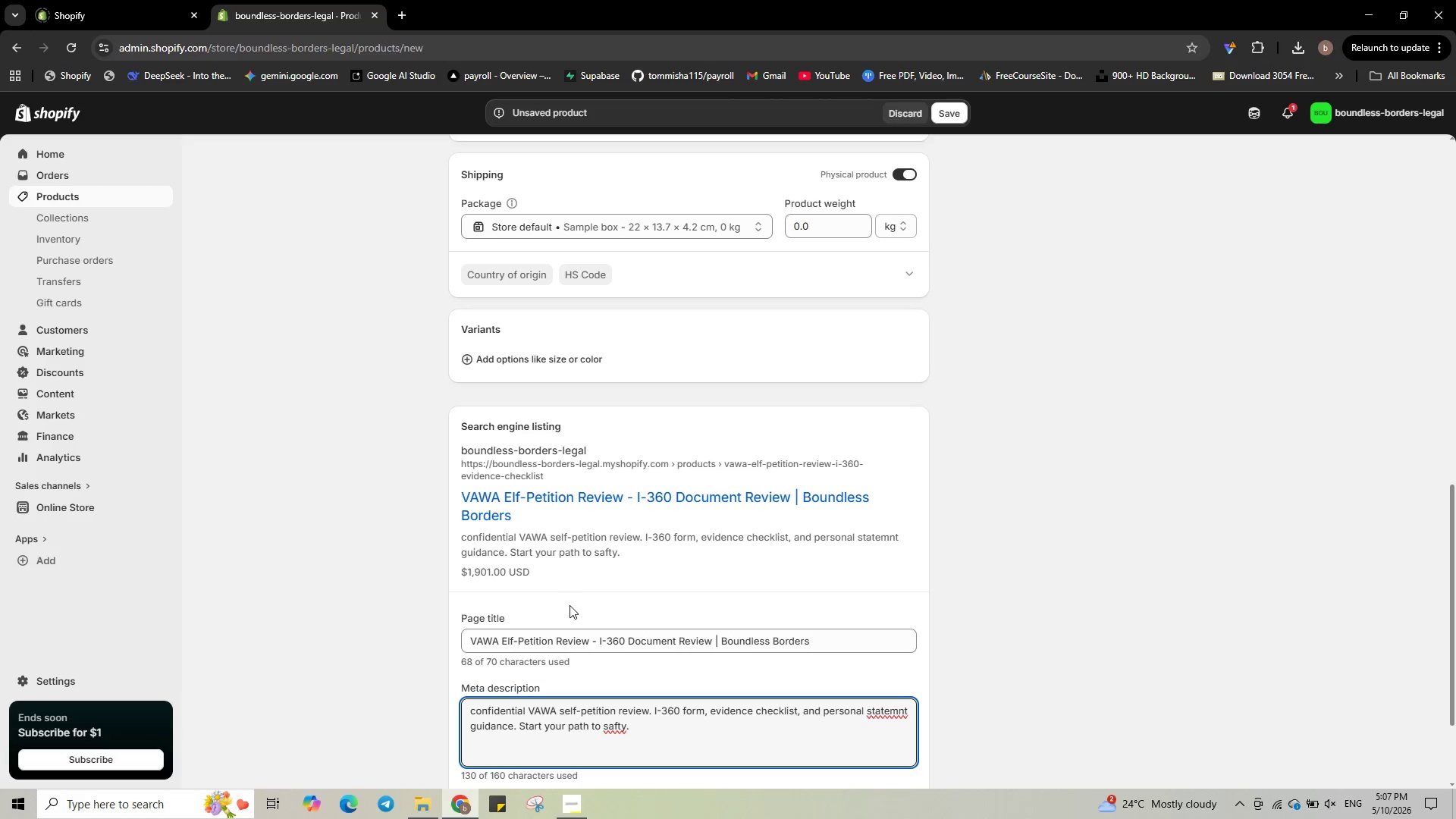 
key(ArrowLeft)
 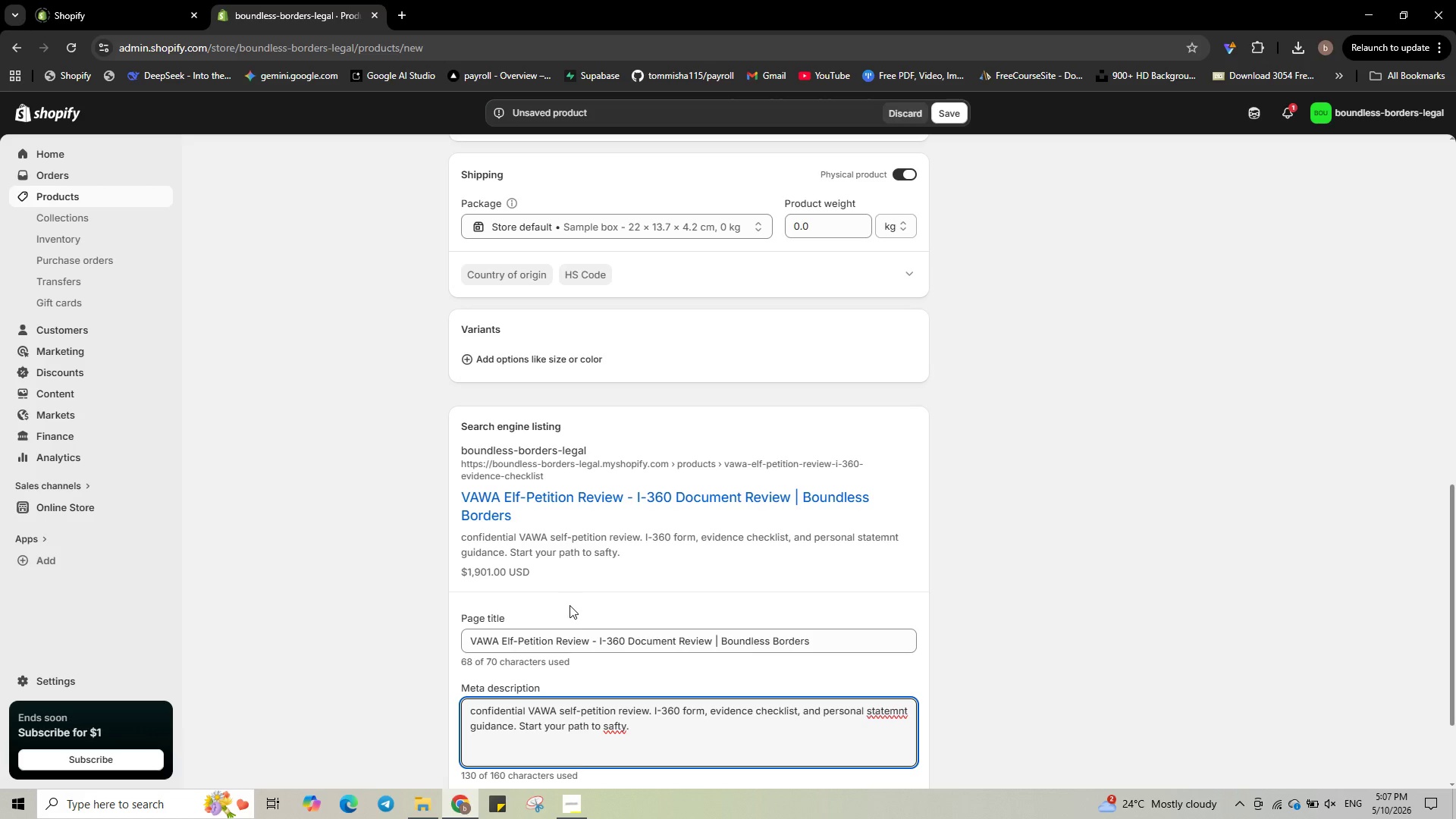 
key(E)
 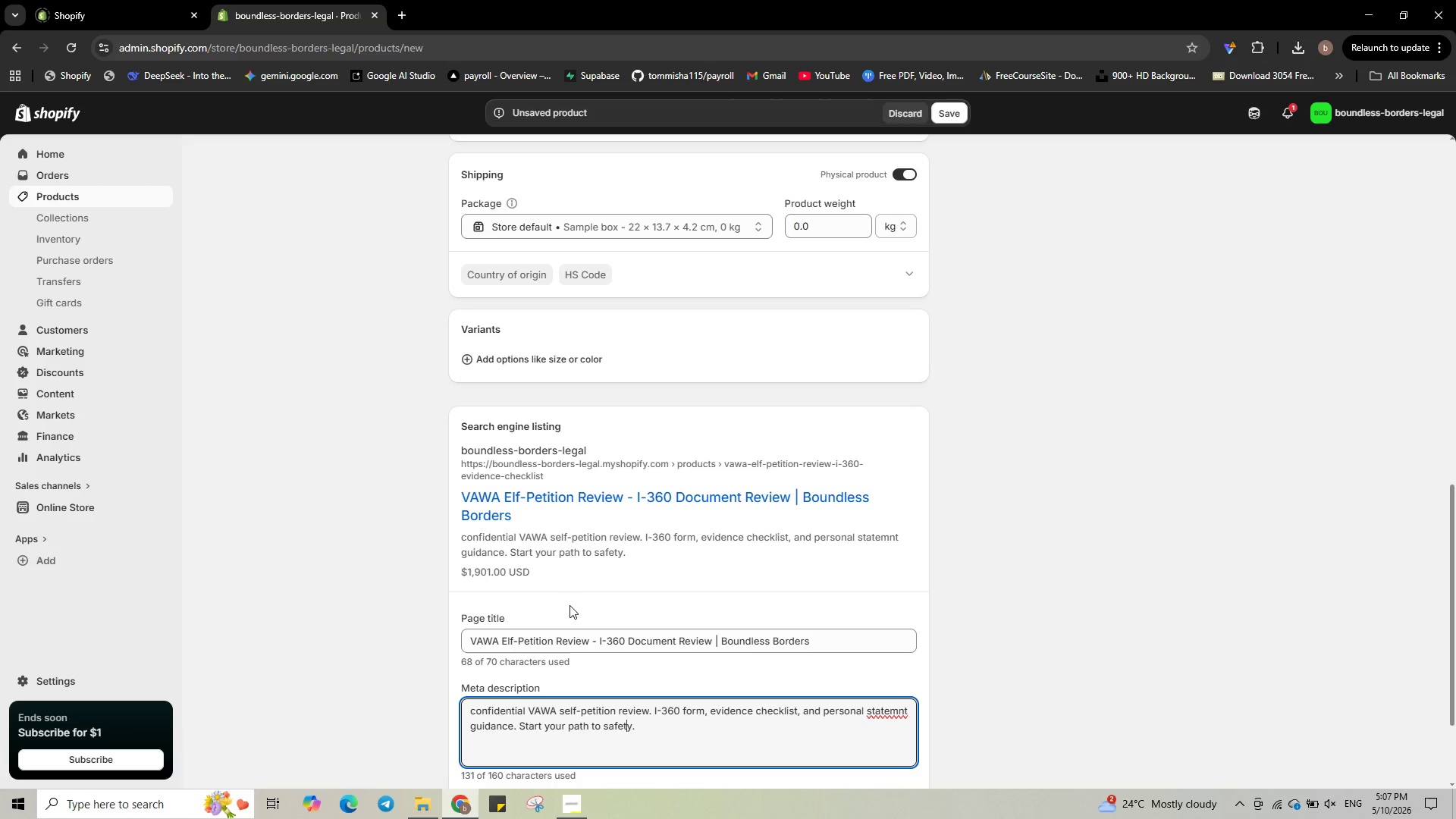 
hold_key(key=ArrowRight, duration=0.62)
 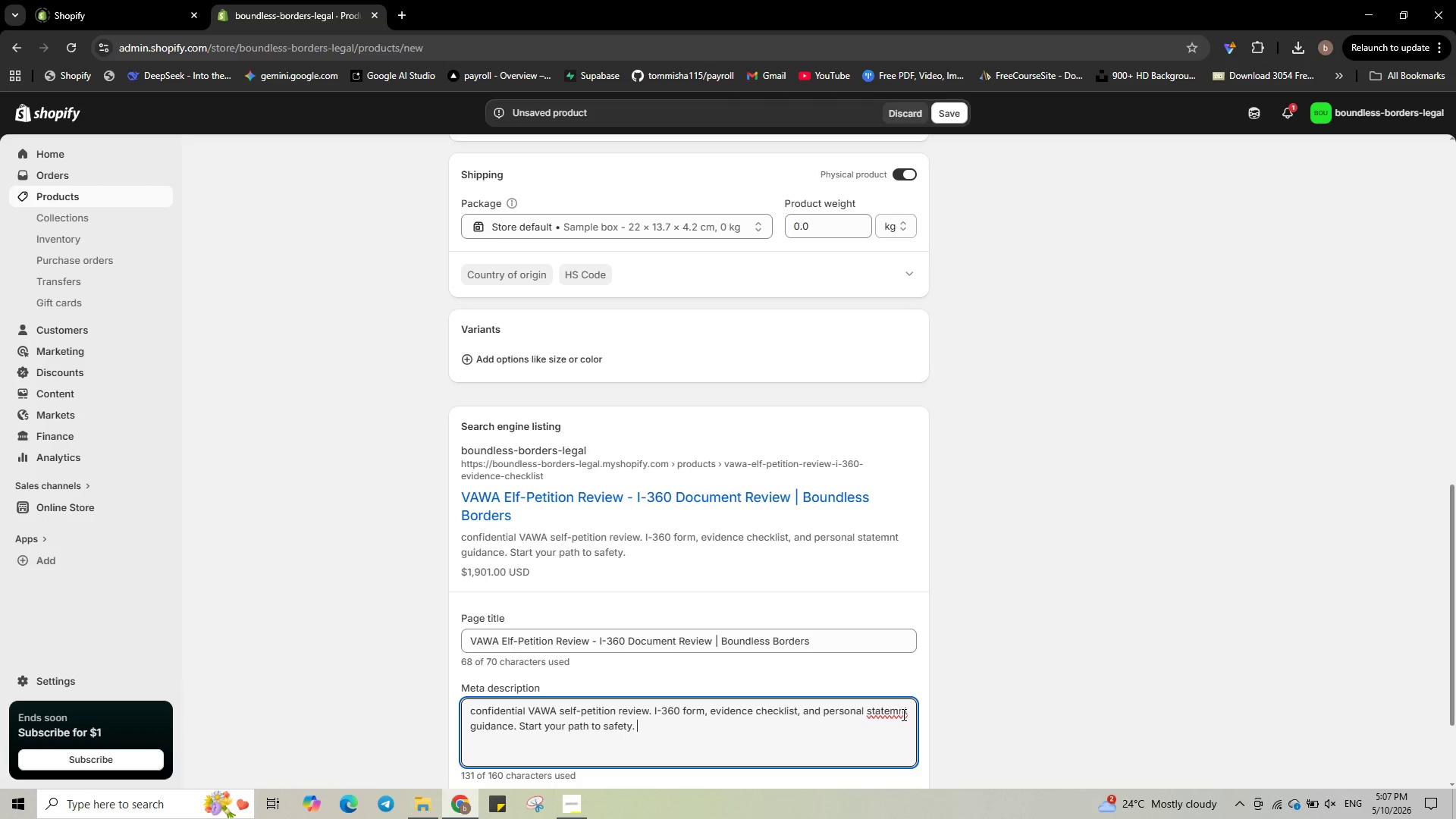 
left_click([900, 714])
 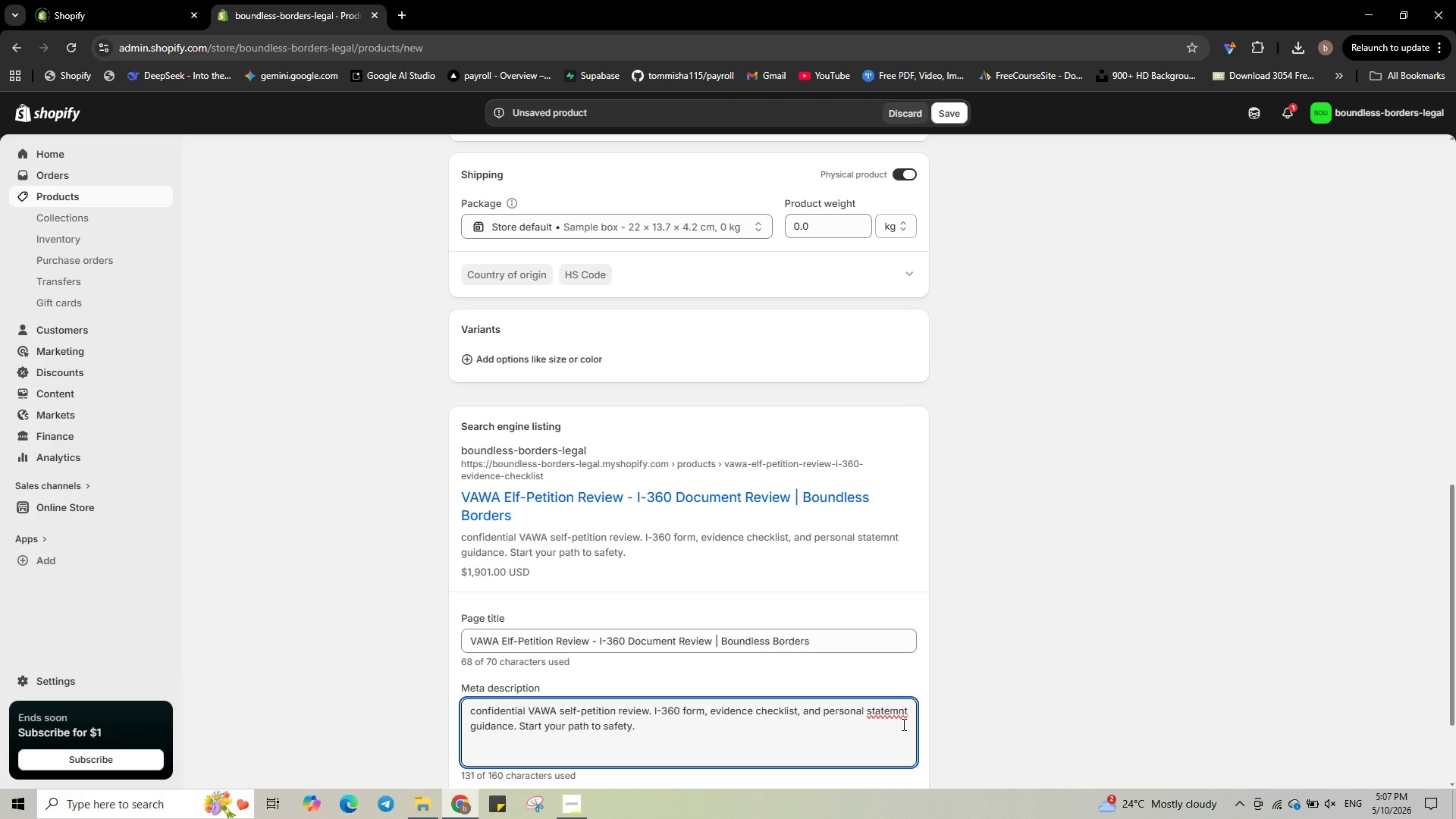 
key(E)
 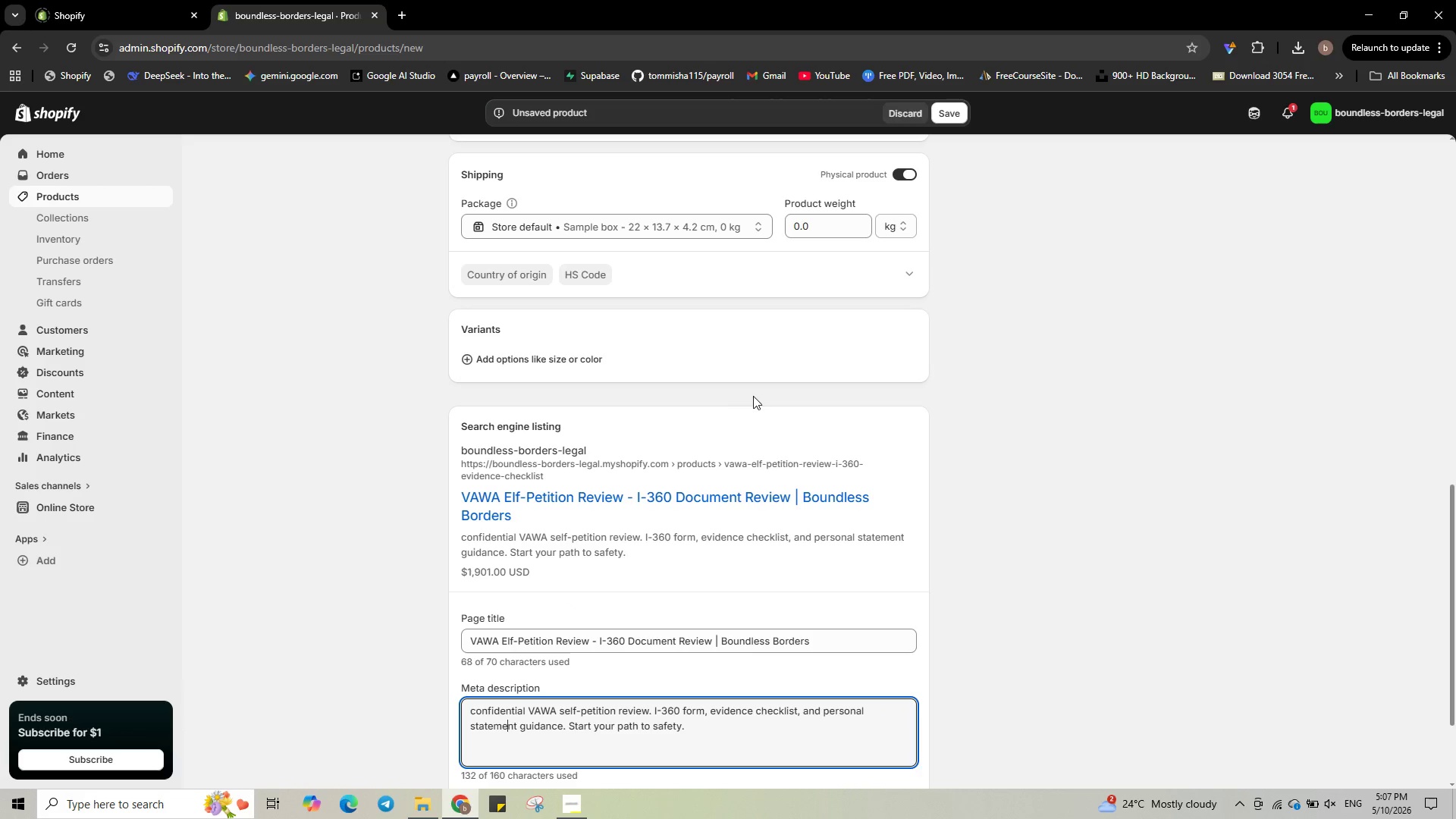 
scroll: coordinate [758, 425], scroll_direction: up, amount: 16.0
 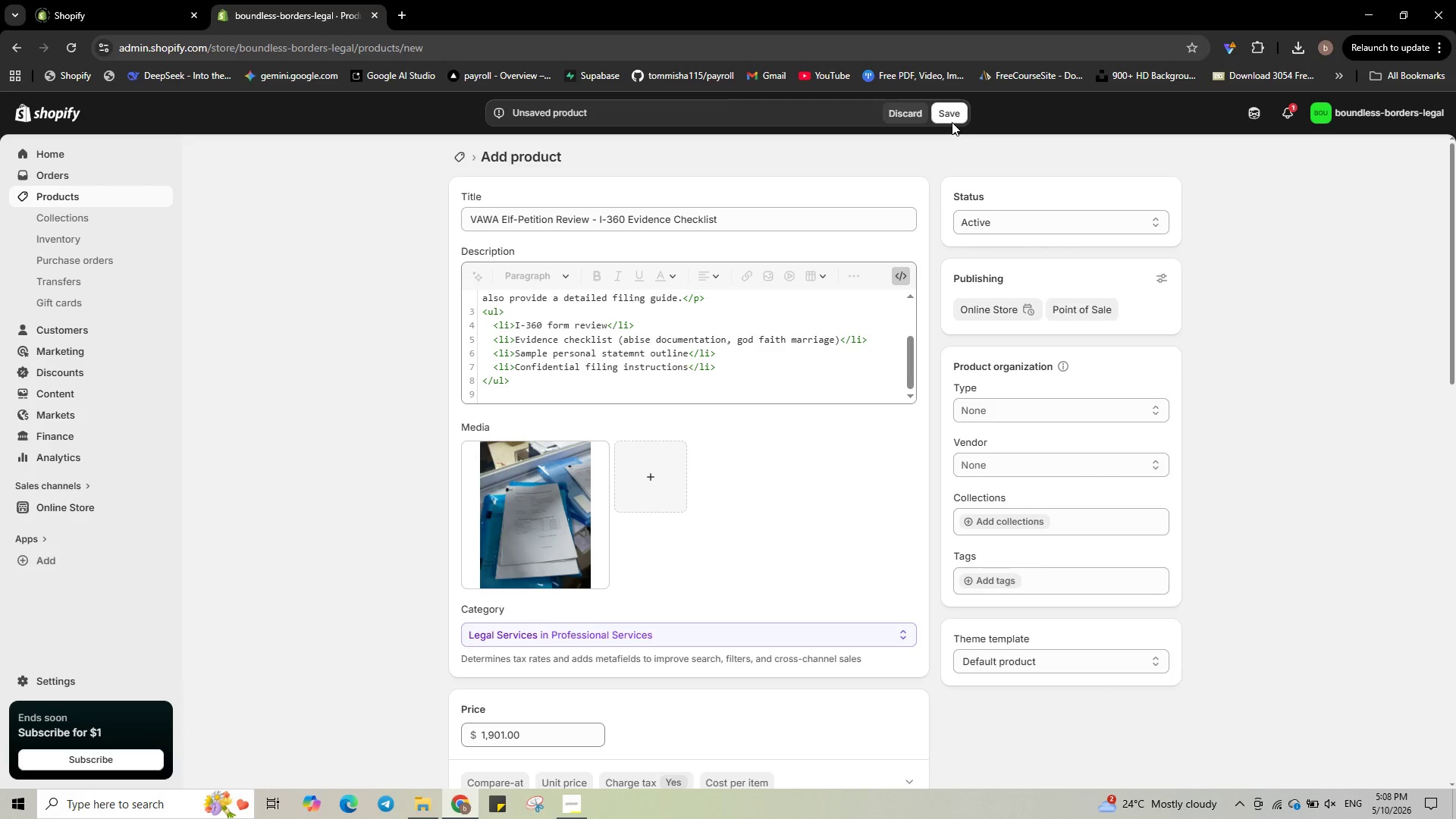 
left_click([951, 120])
 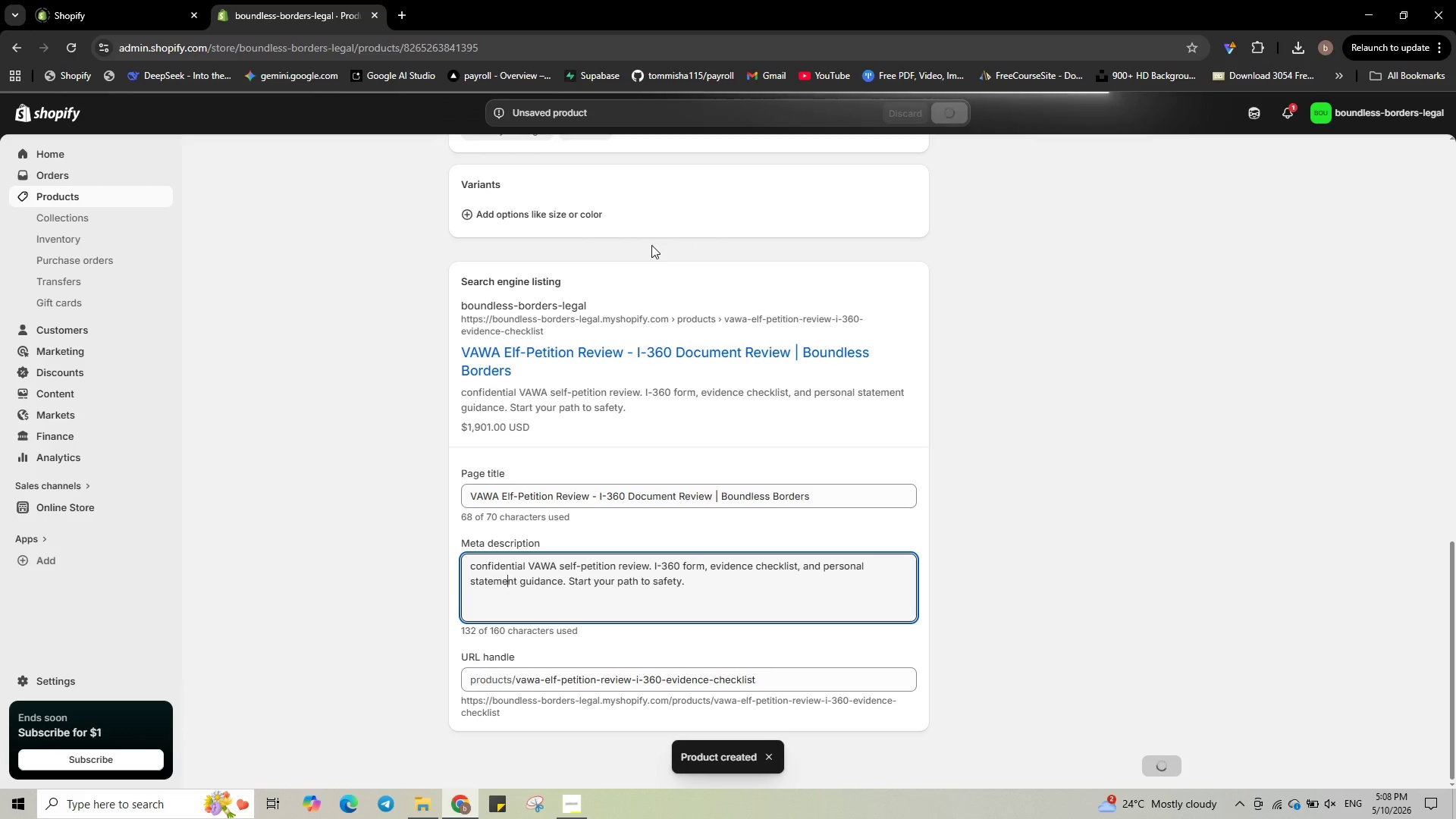 
wait(12.72)
 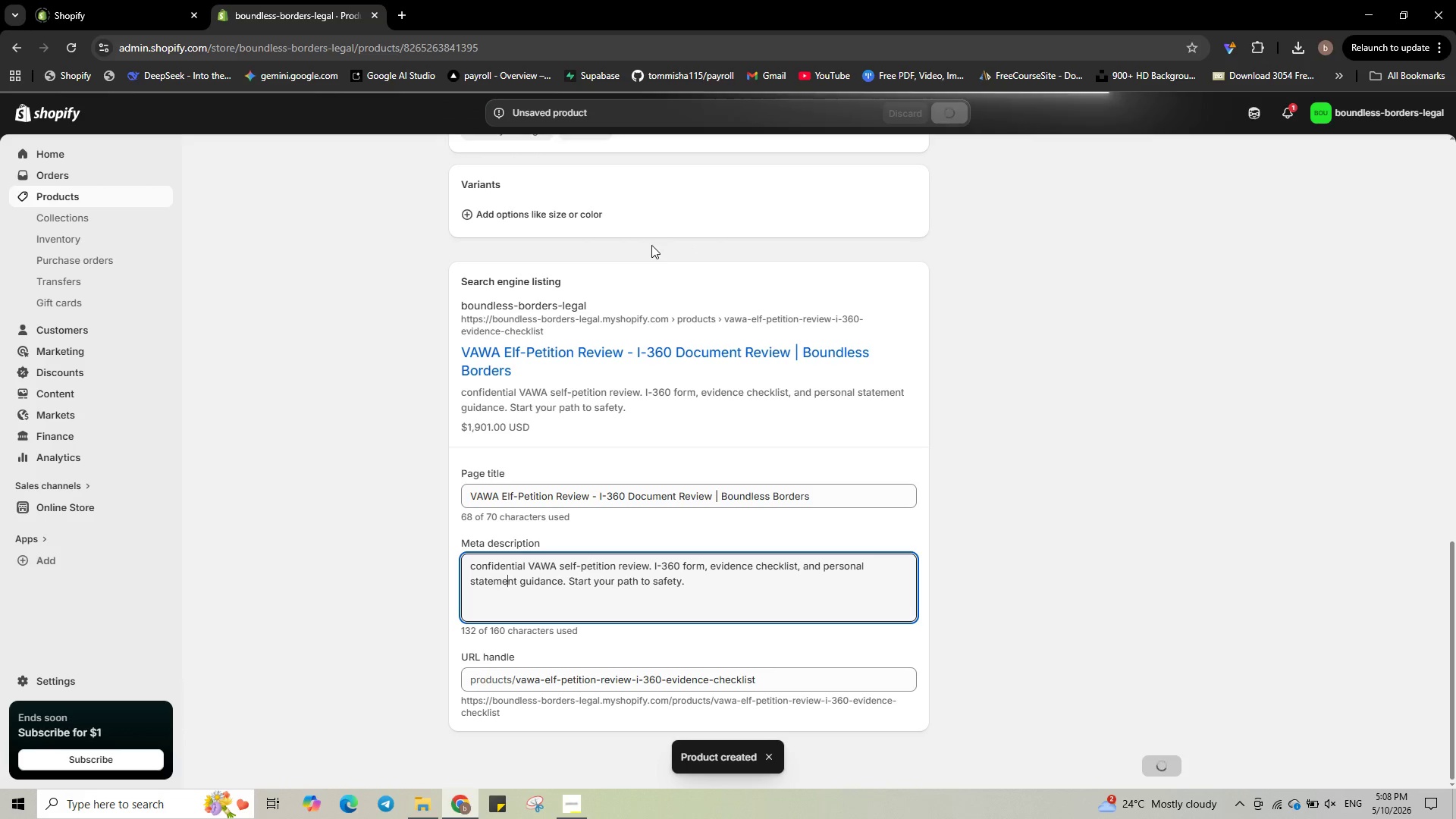 
right_click([641, 391])
 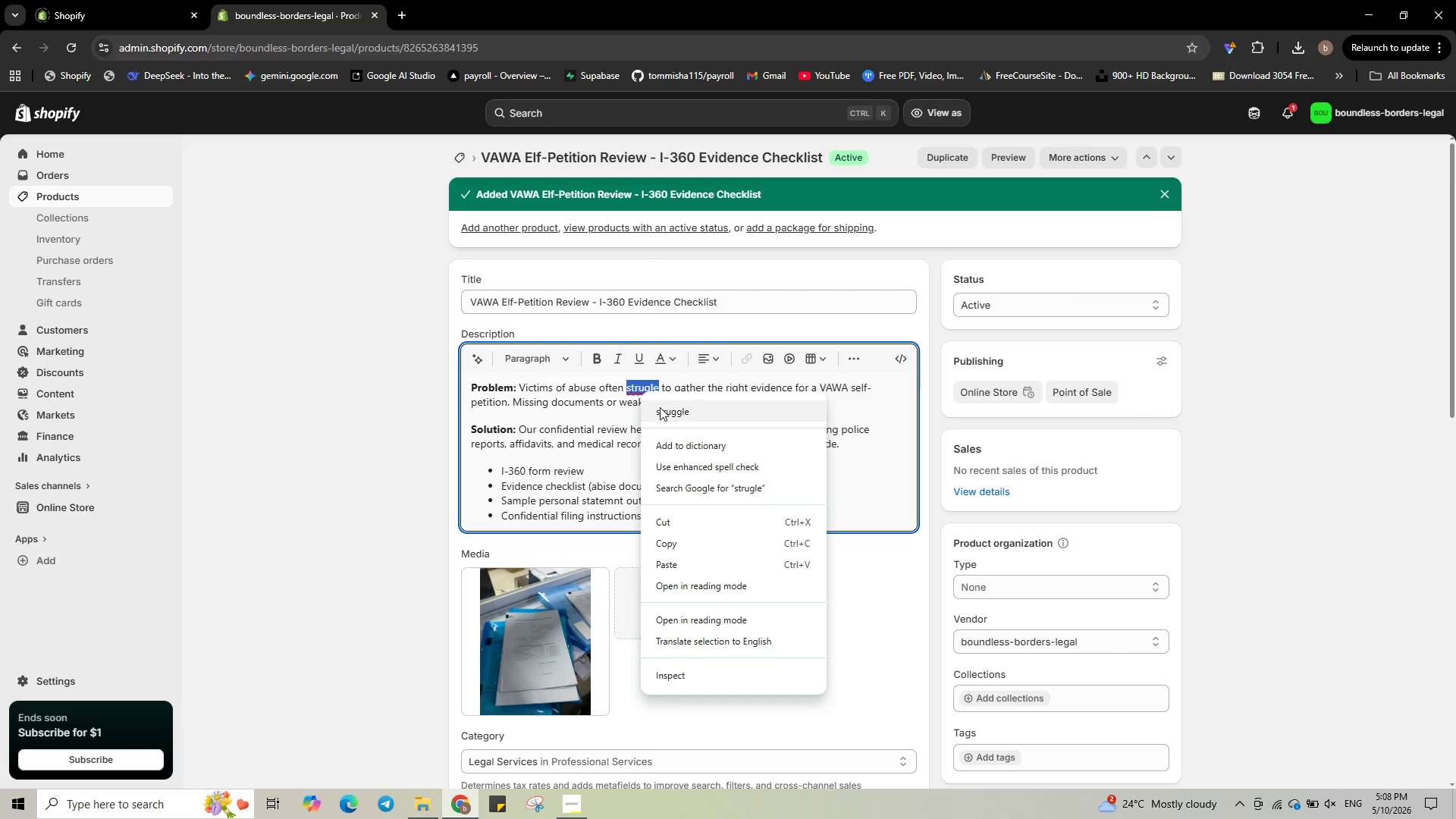 
left_click([660, 407])
 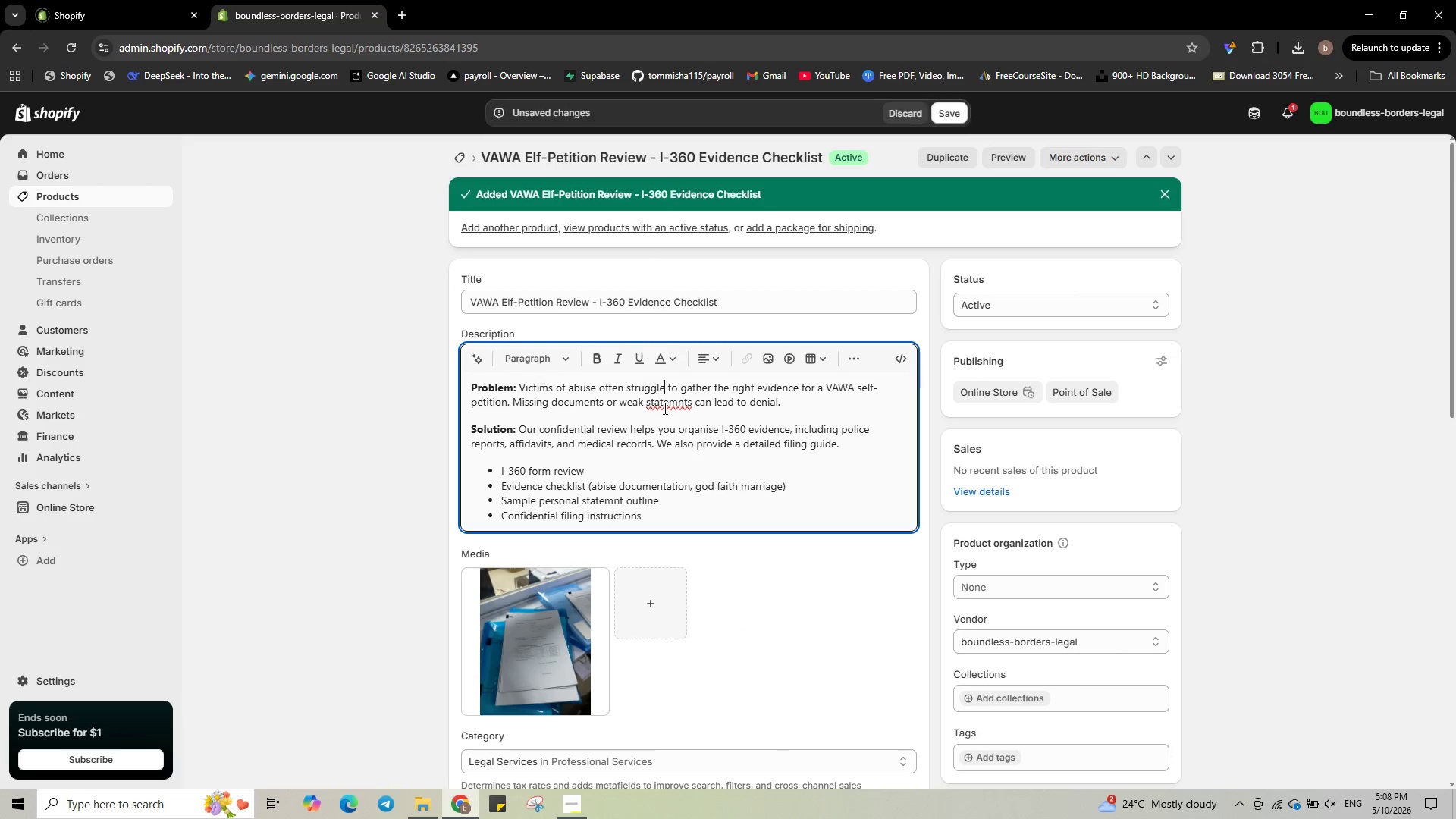 
right_click([664, 408])
 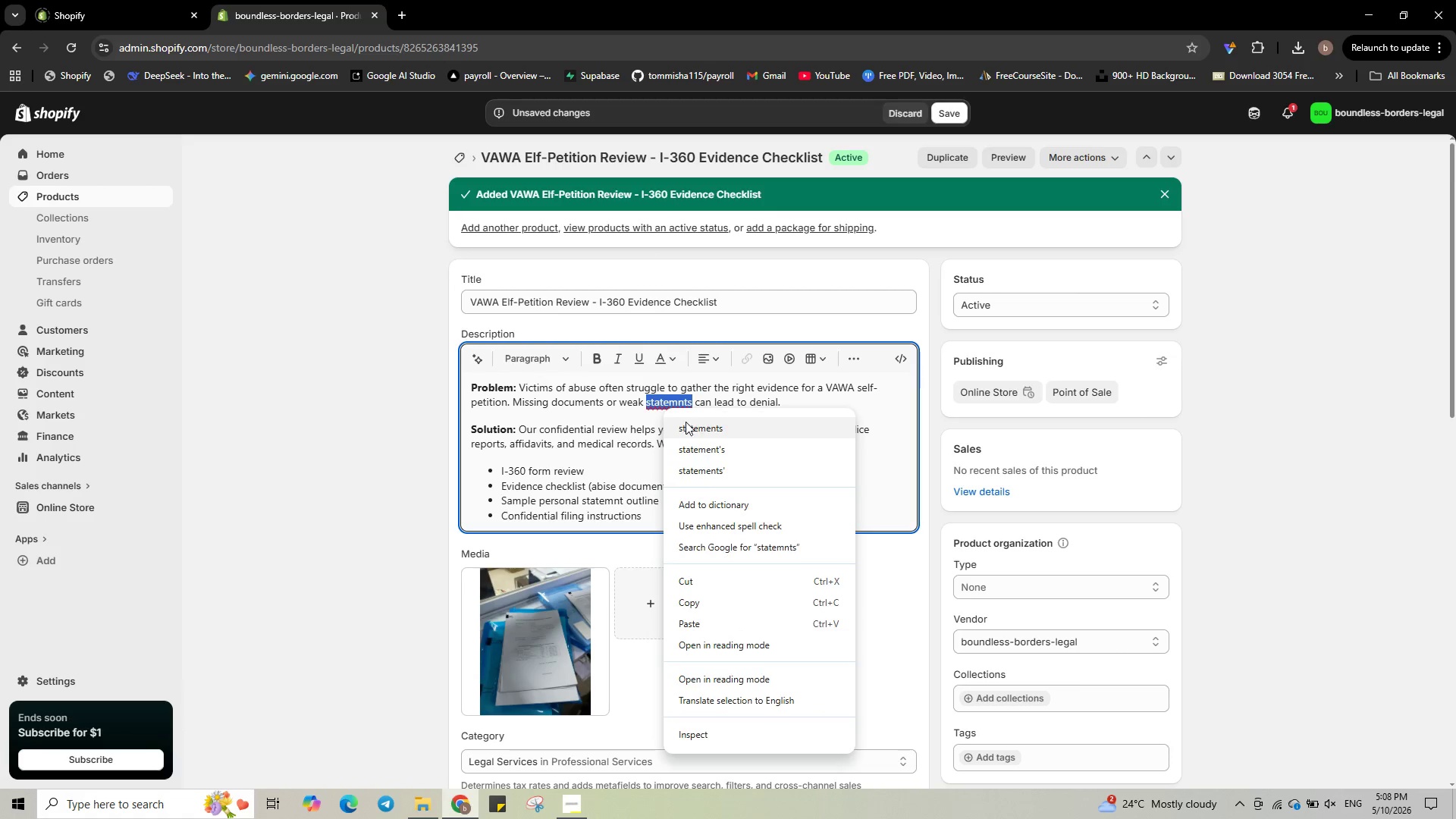 
left_click([687, 424])
 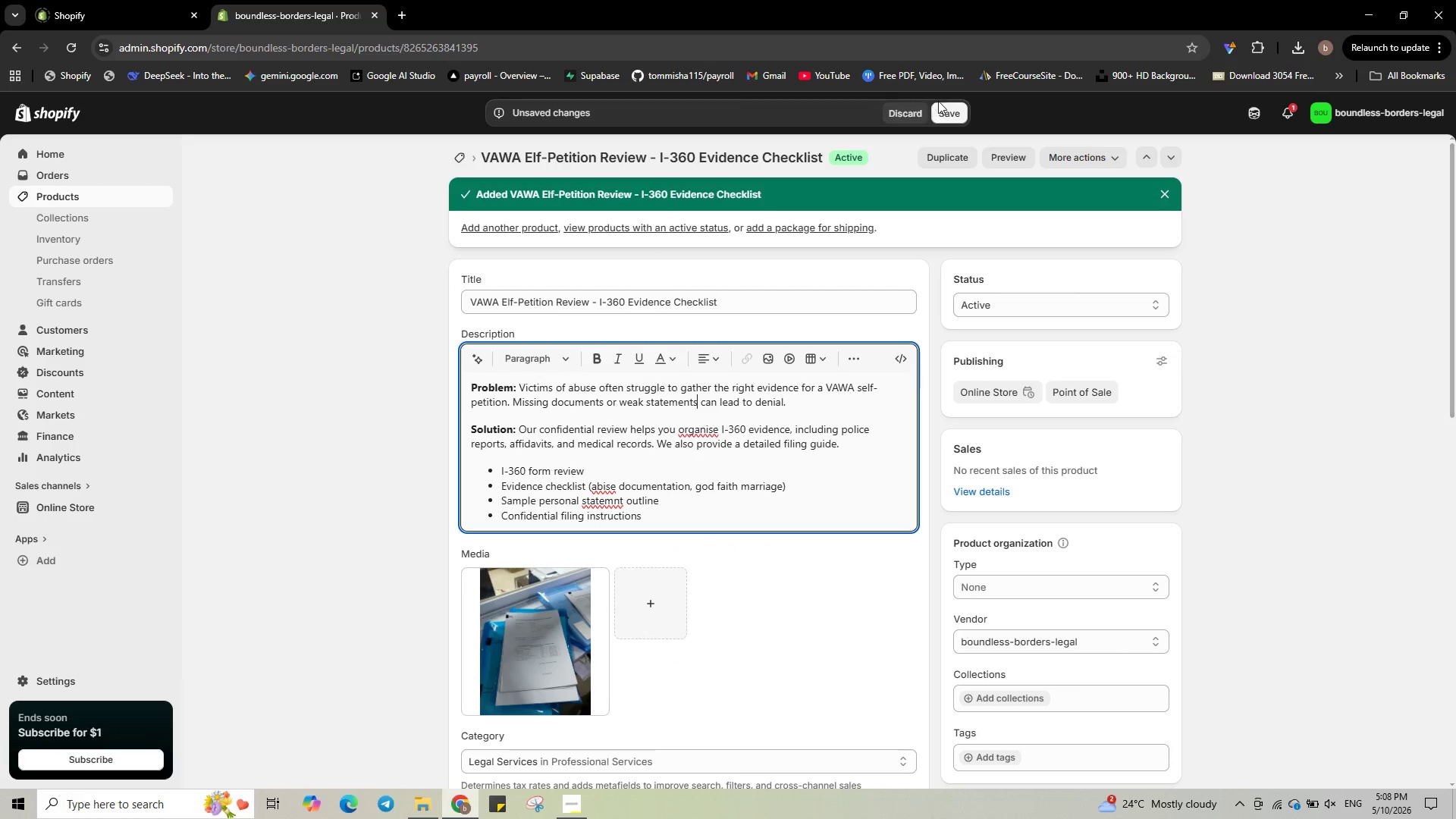 
left_click([944, 115])
 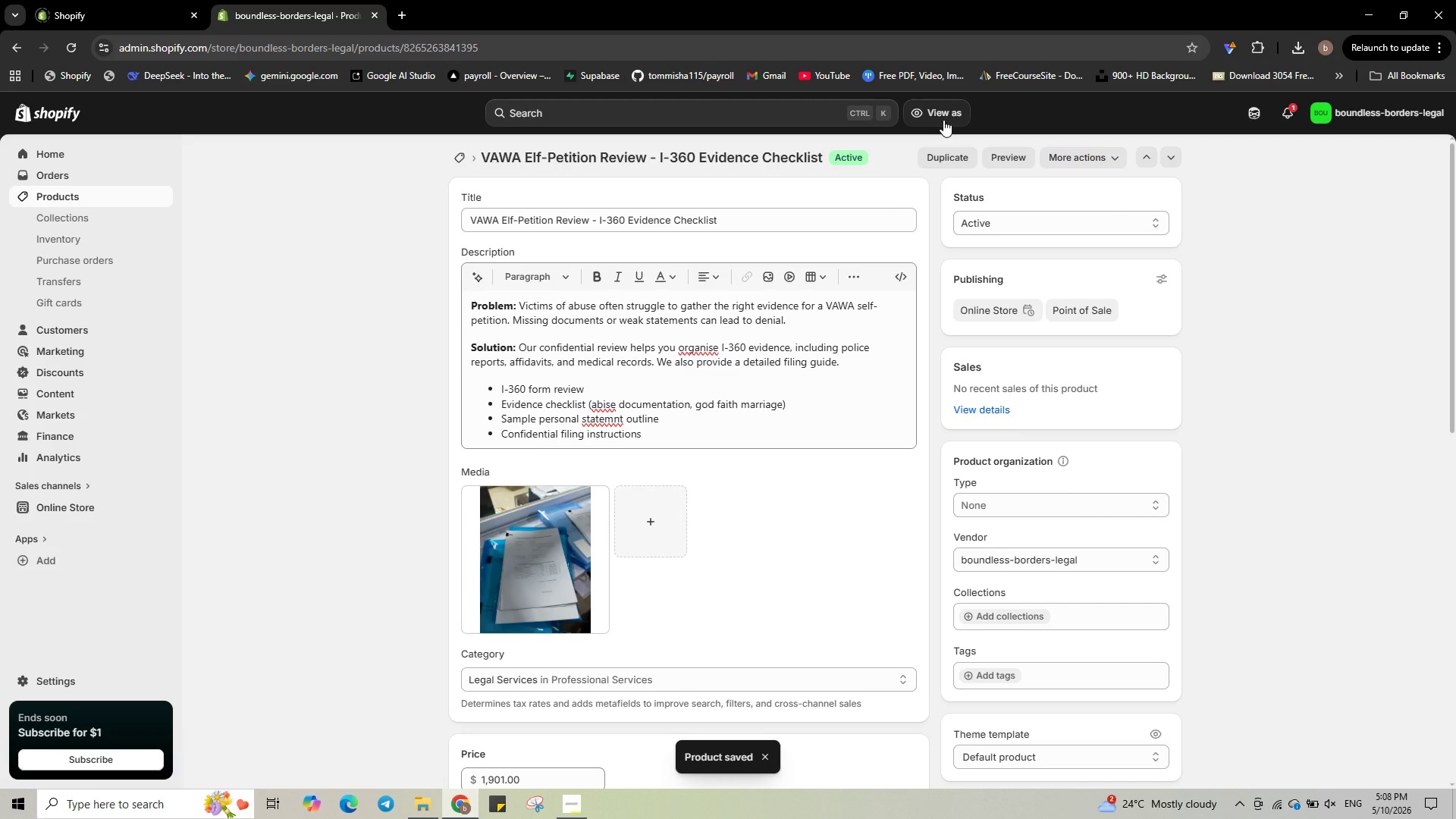 
wait(6.88)
 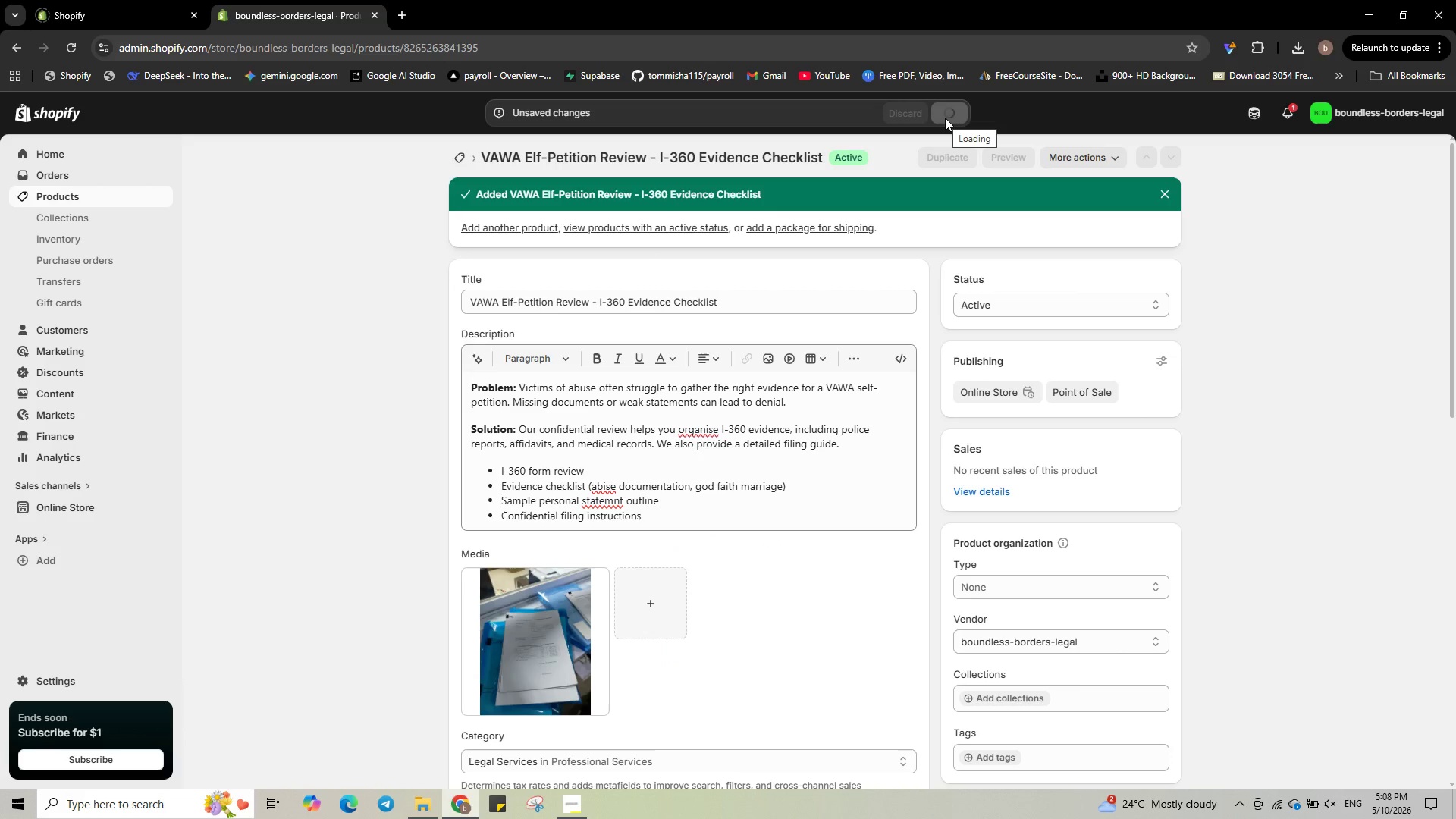 
right_click([713, 349])
 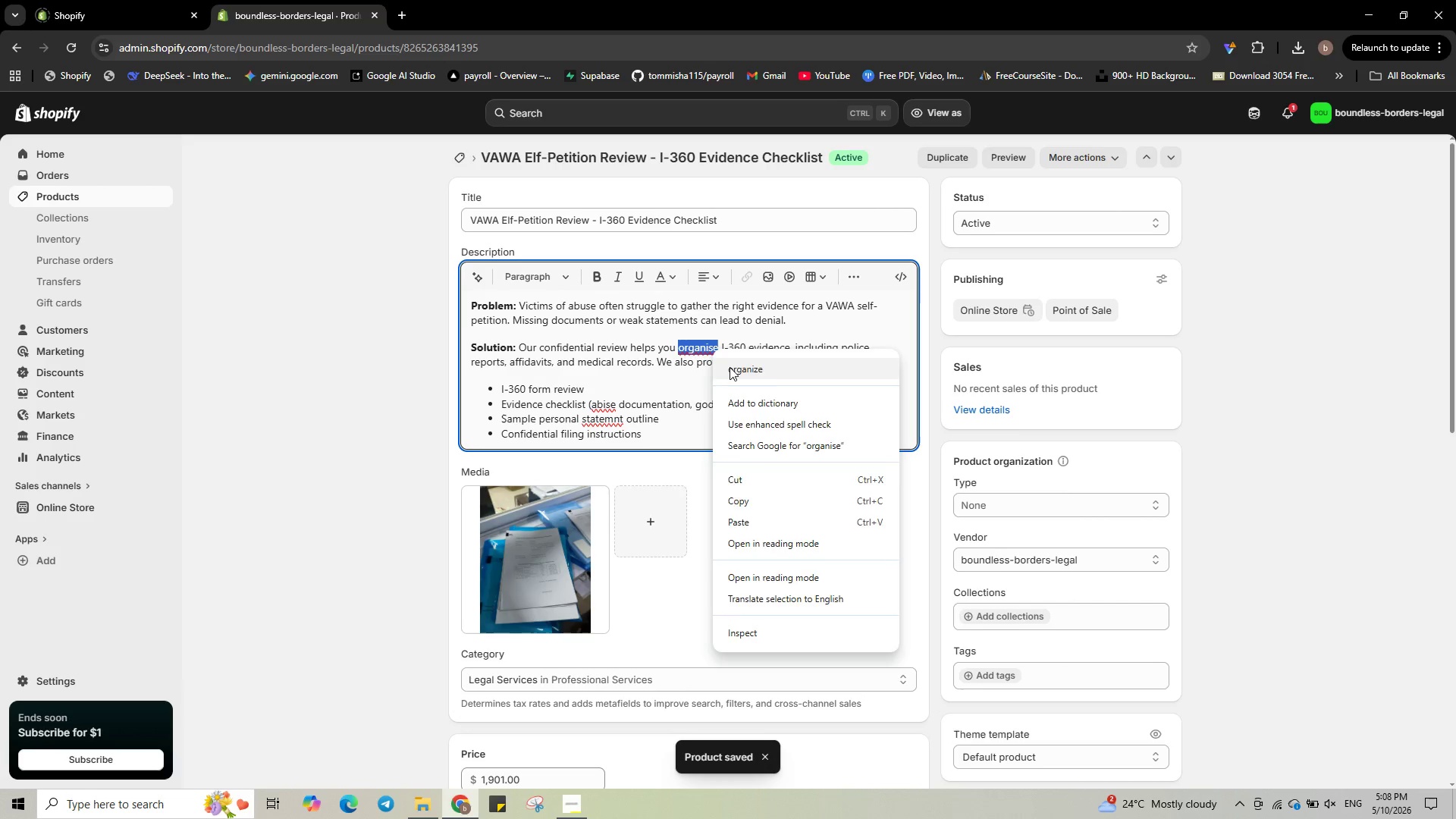 
left_click([732, 369])
 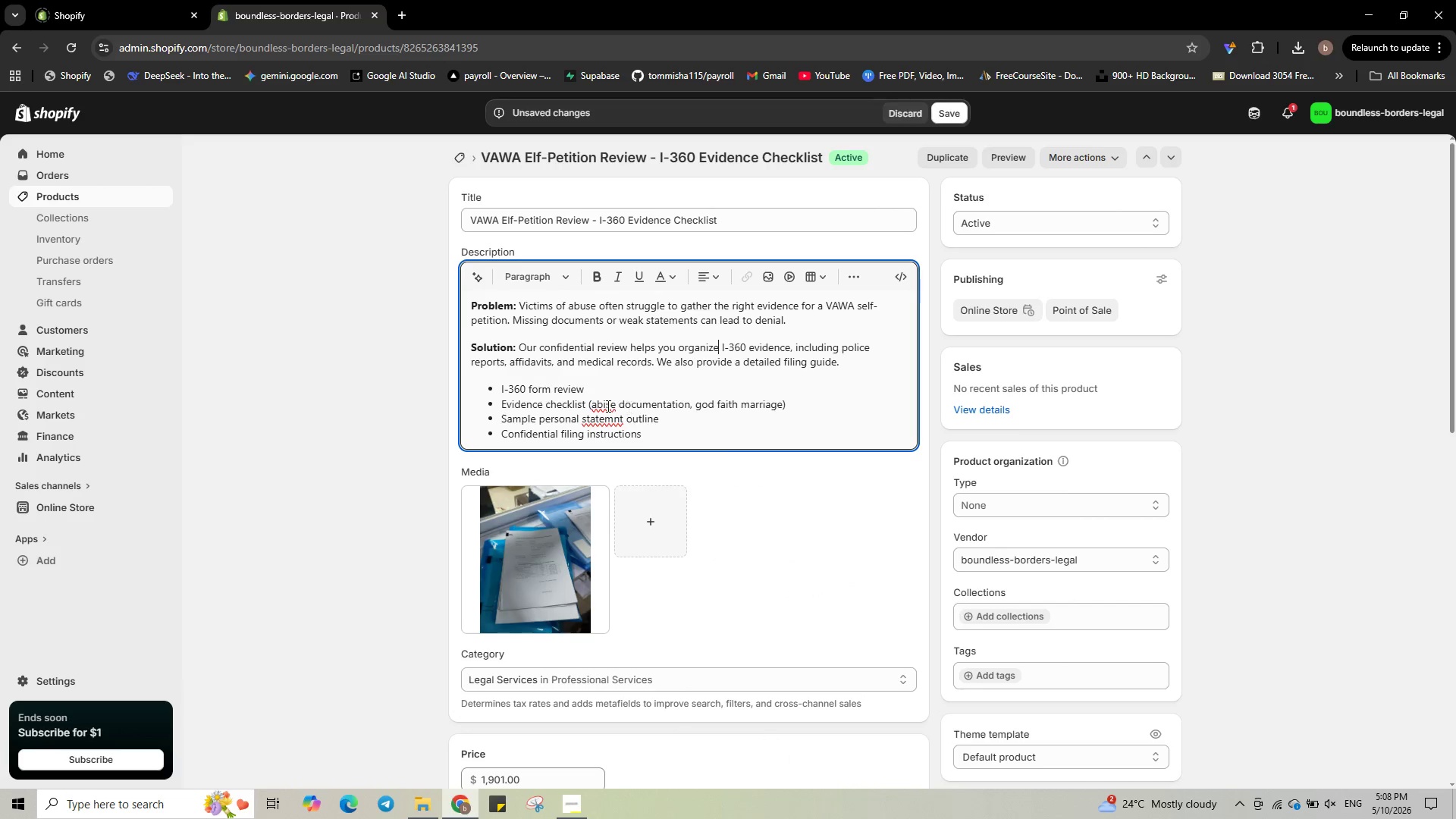 
right_click([607, 406])
 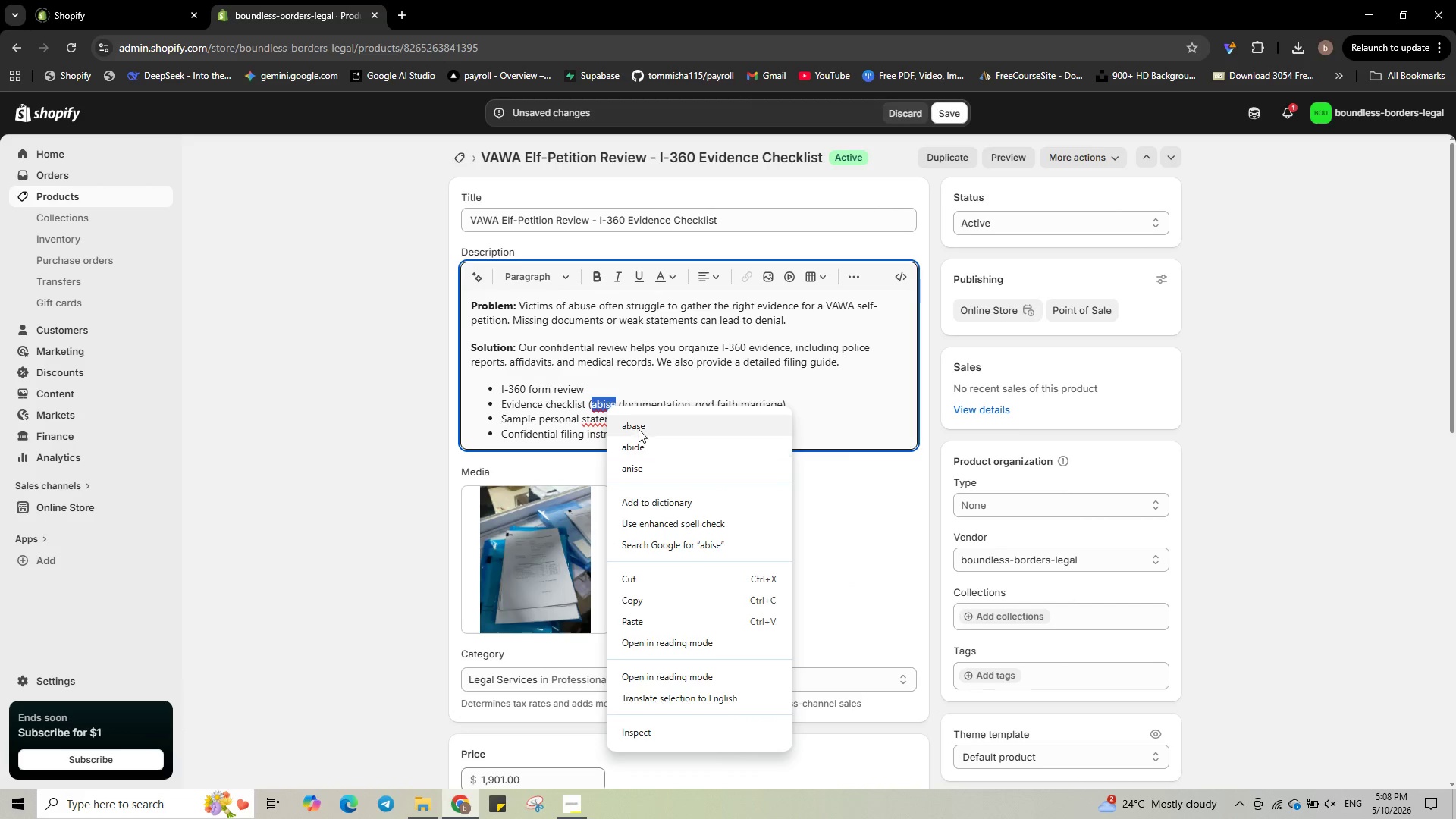 
left_click([604, 404])
 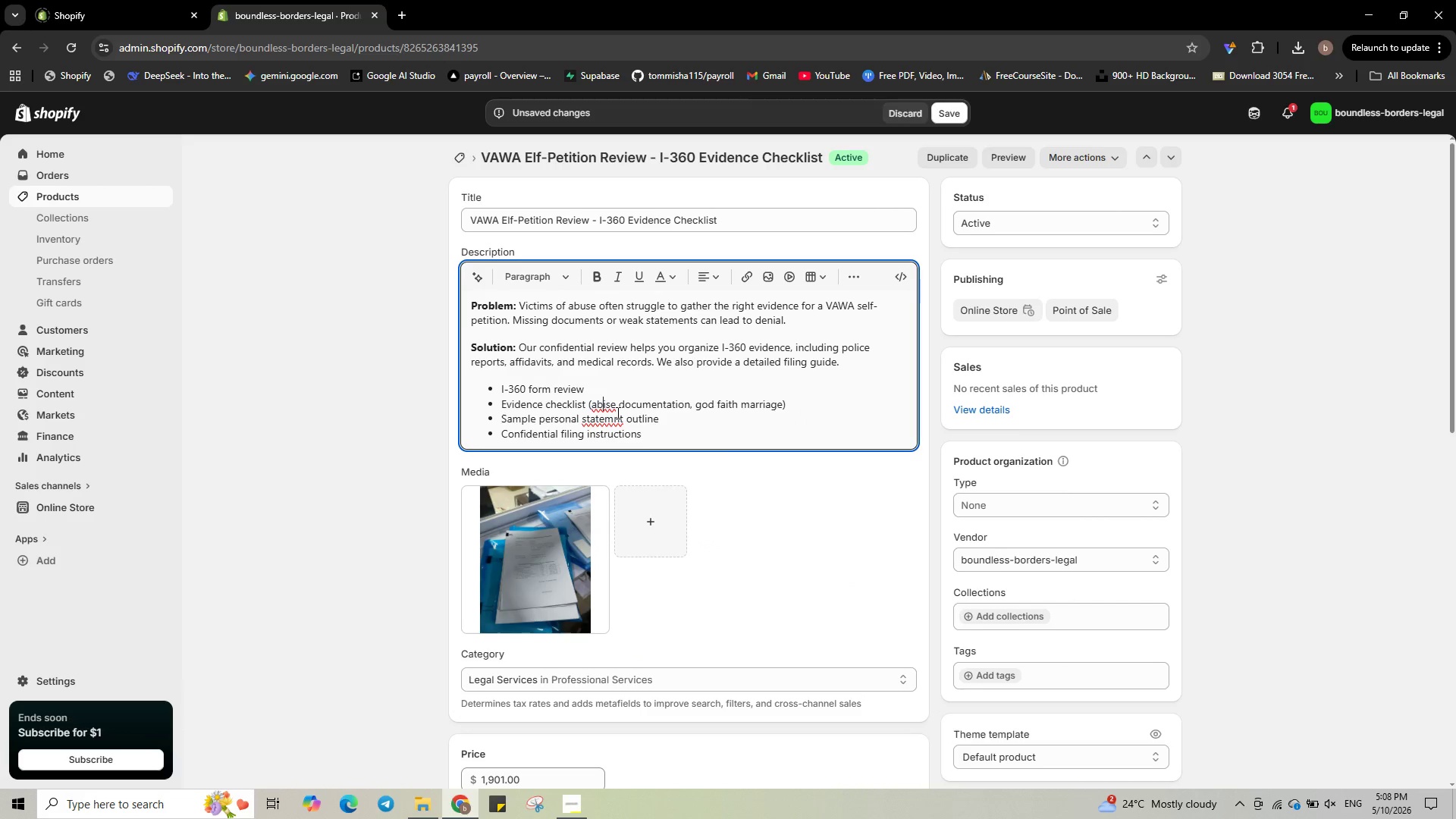 
key(Delete)
 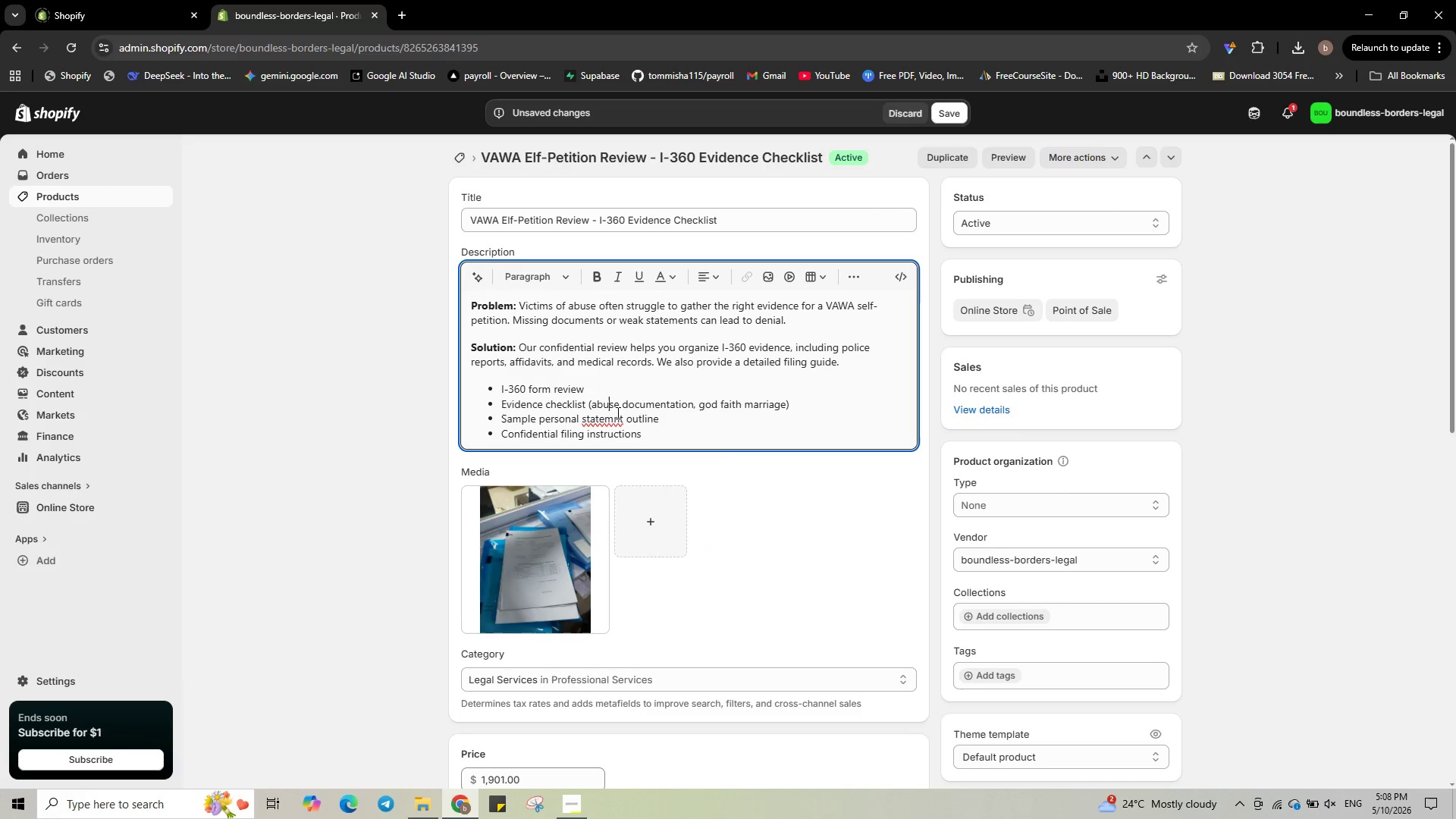 
key(U)
 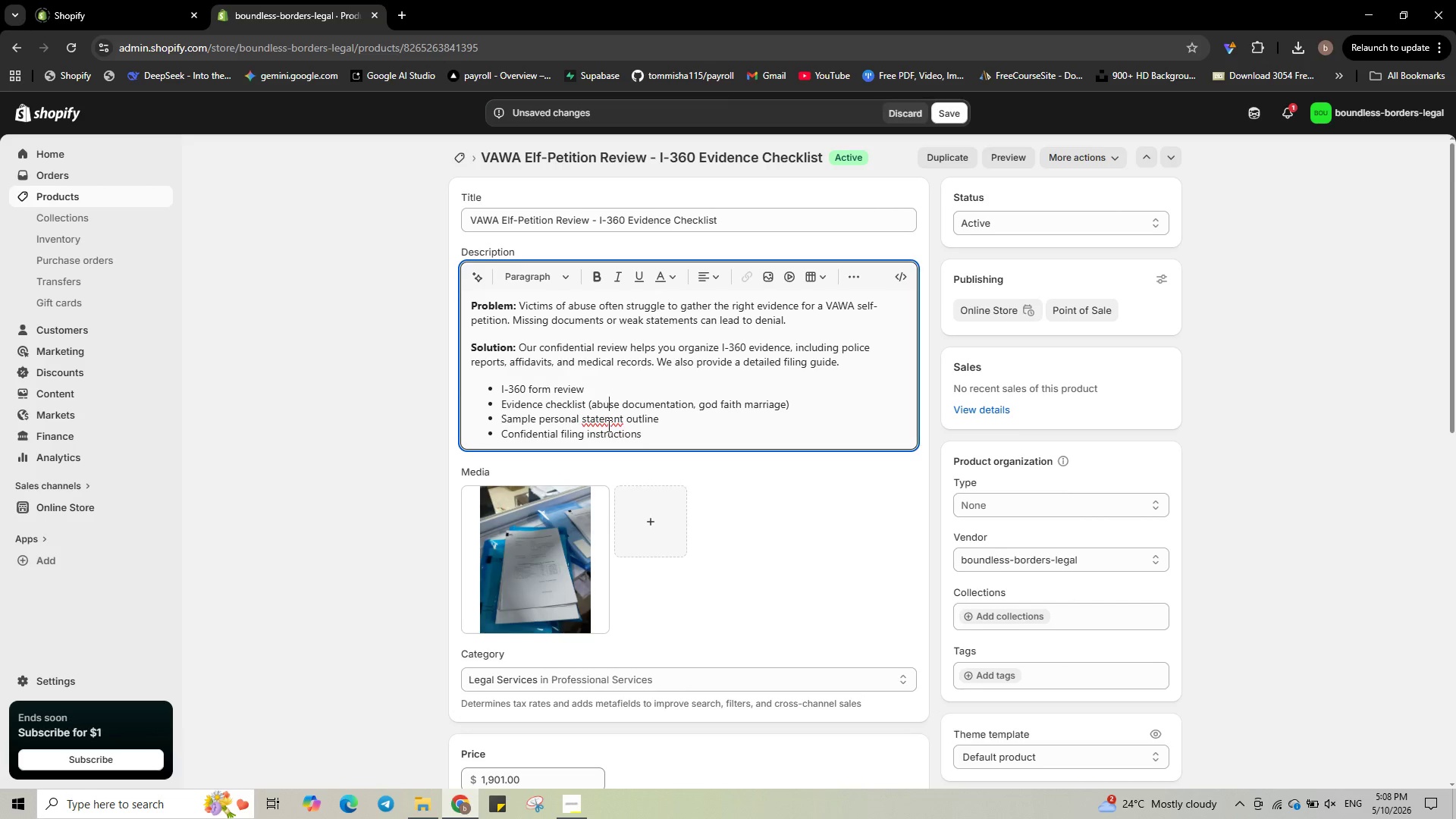 
right_click([607, 424])
 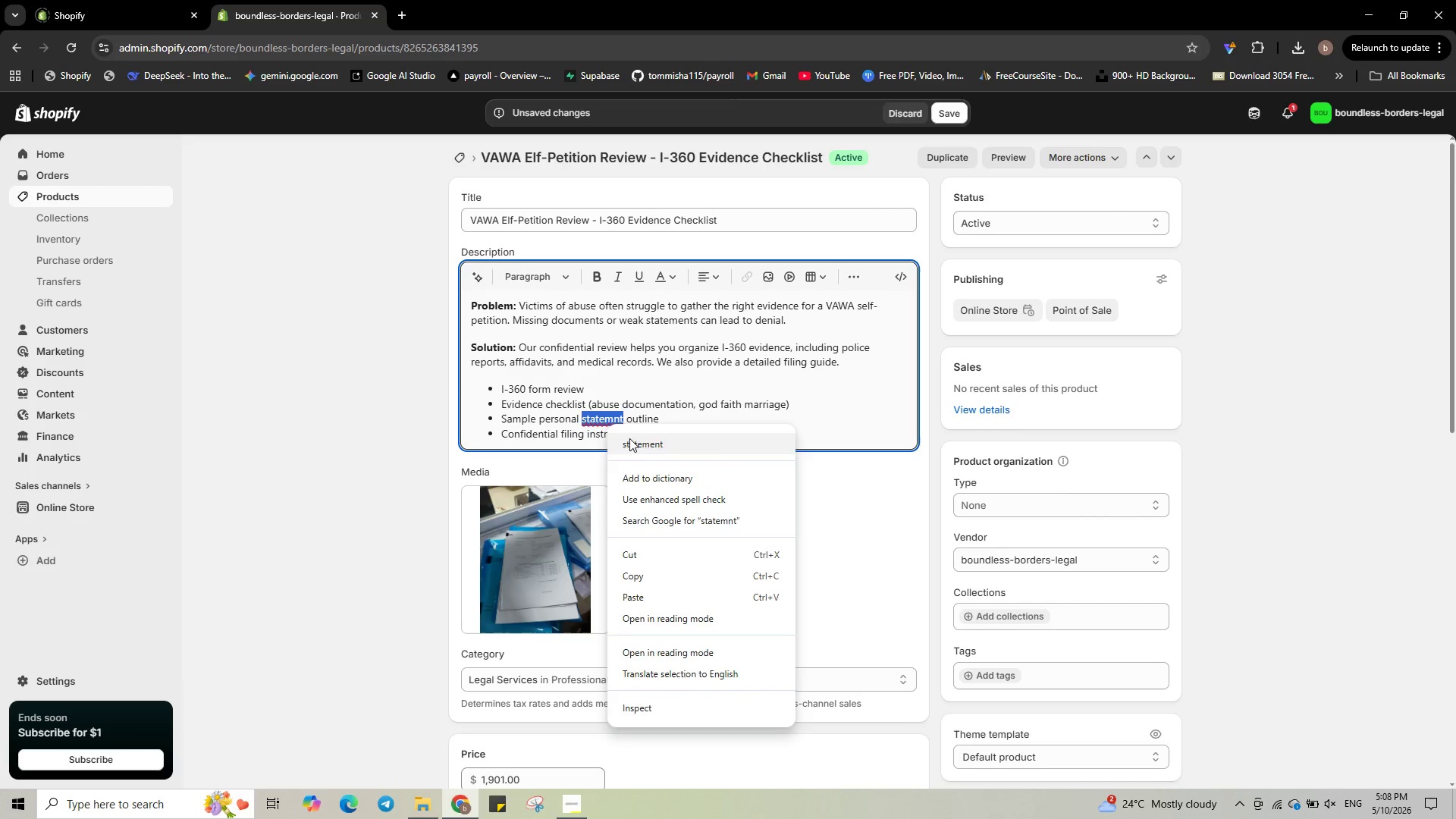 
left_click([629, 438])
 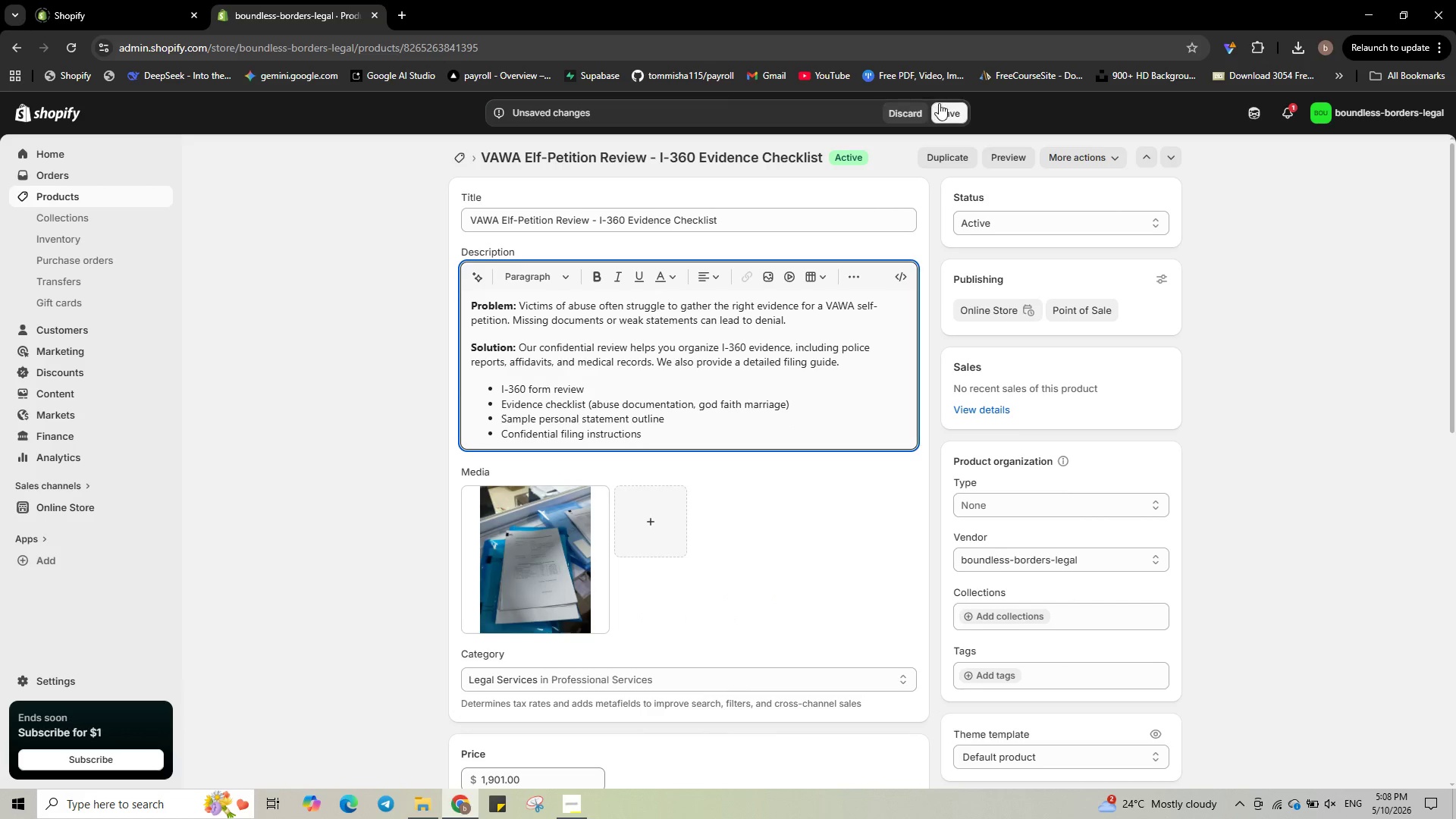 
left_click([943, 110])
 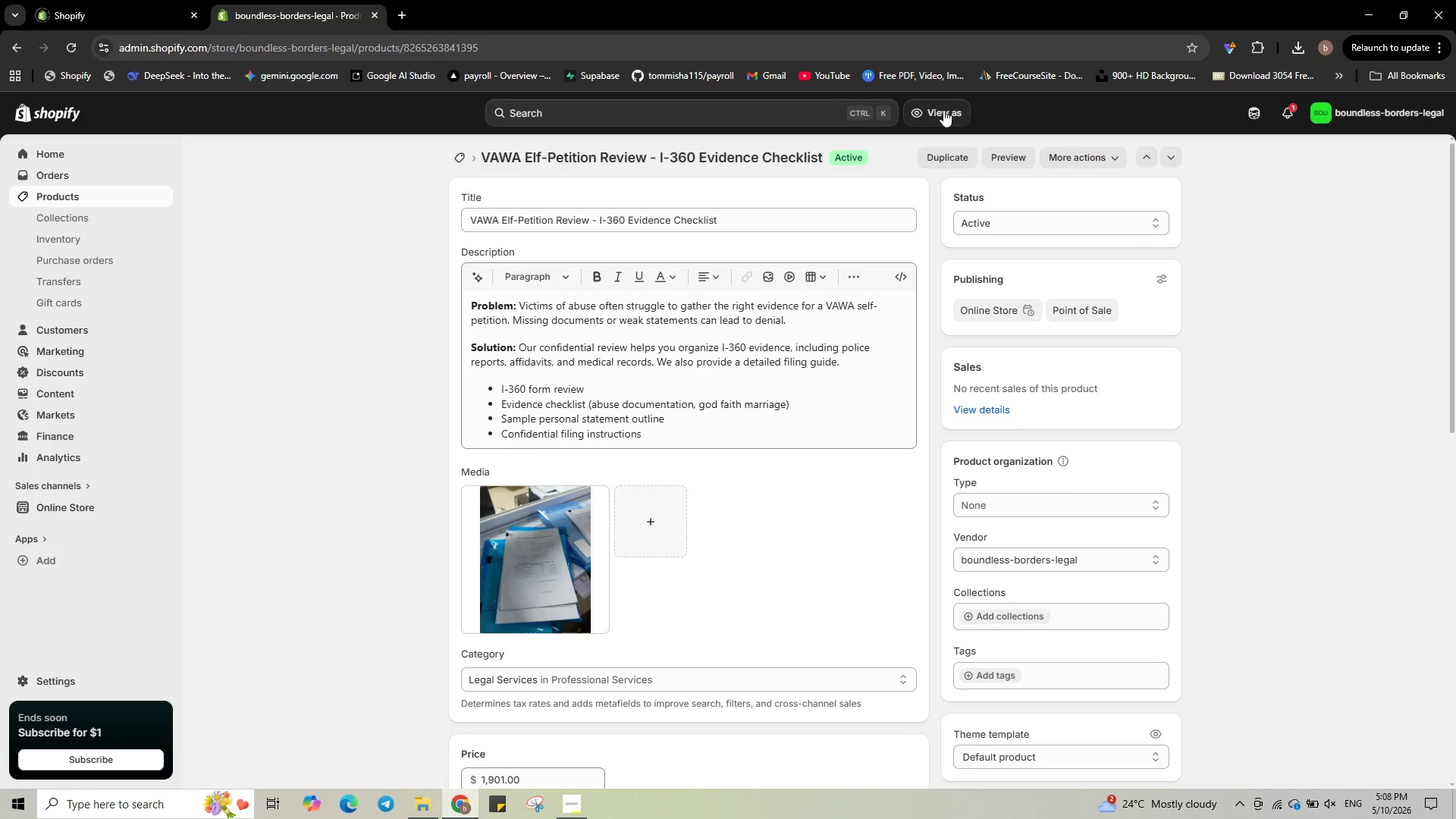 
wait(15.88)
 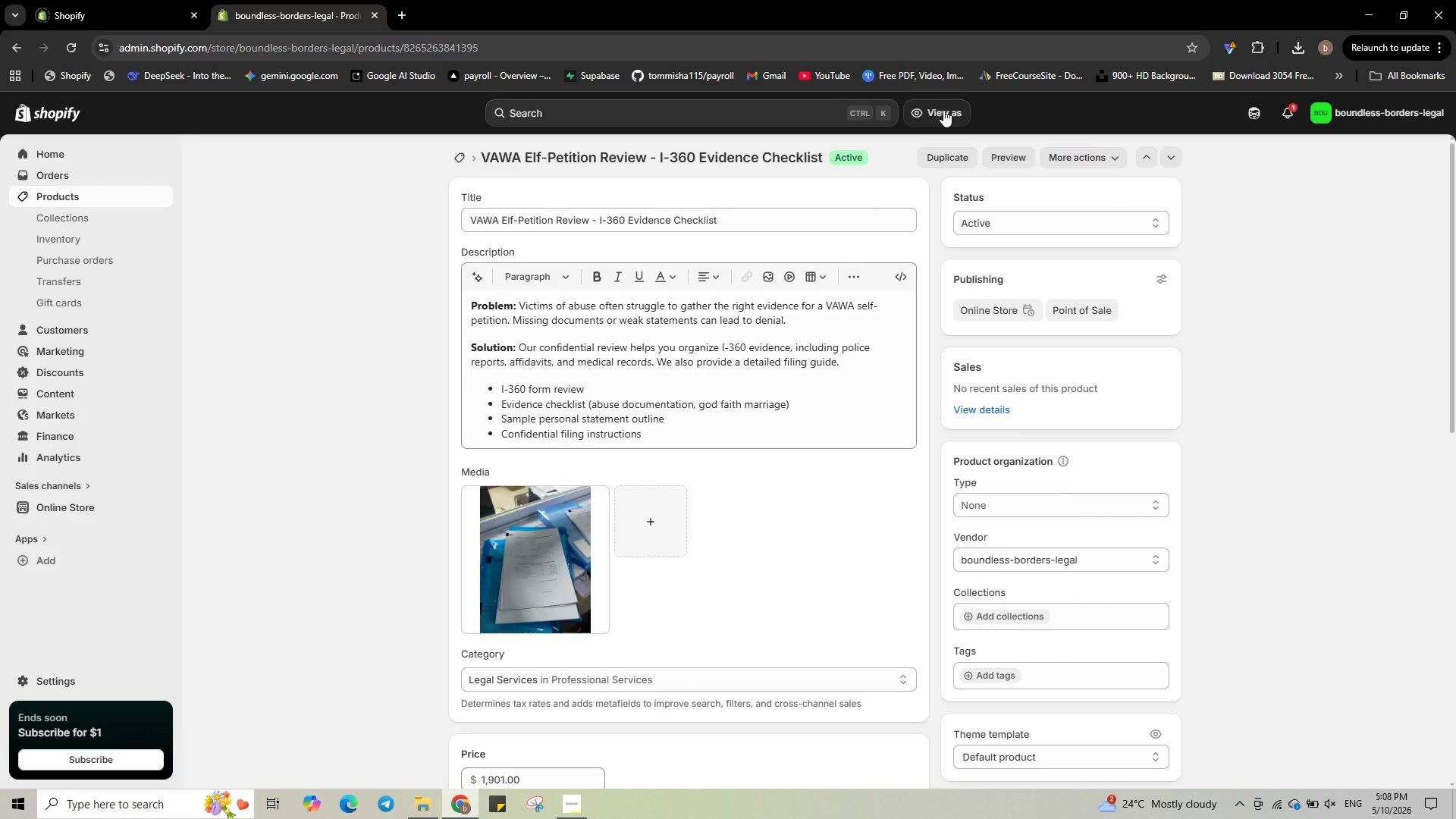 
left_click([105, 199])
 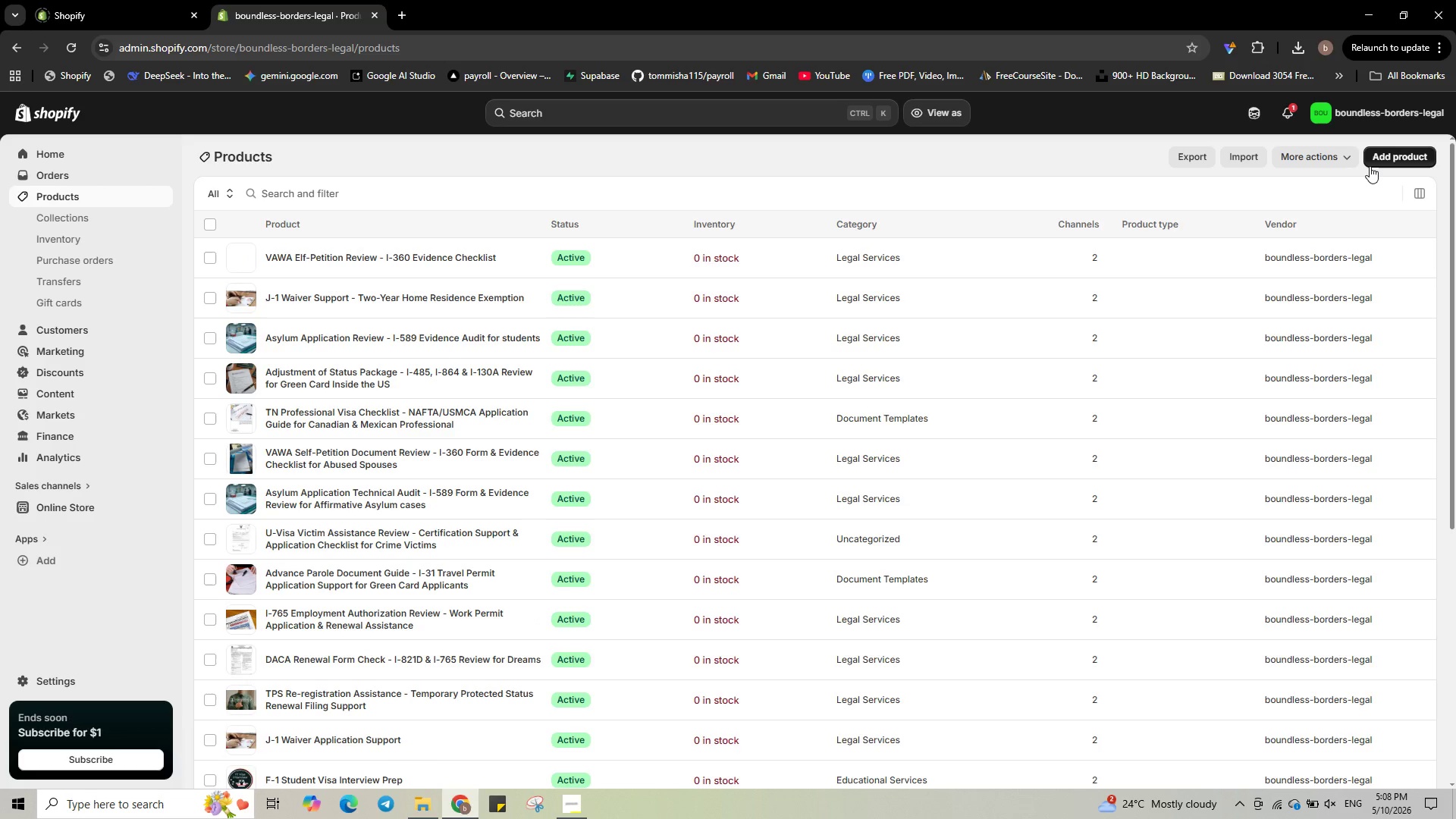 
left_click([1383, 161])
 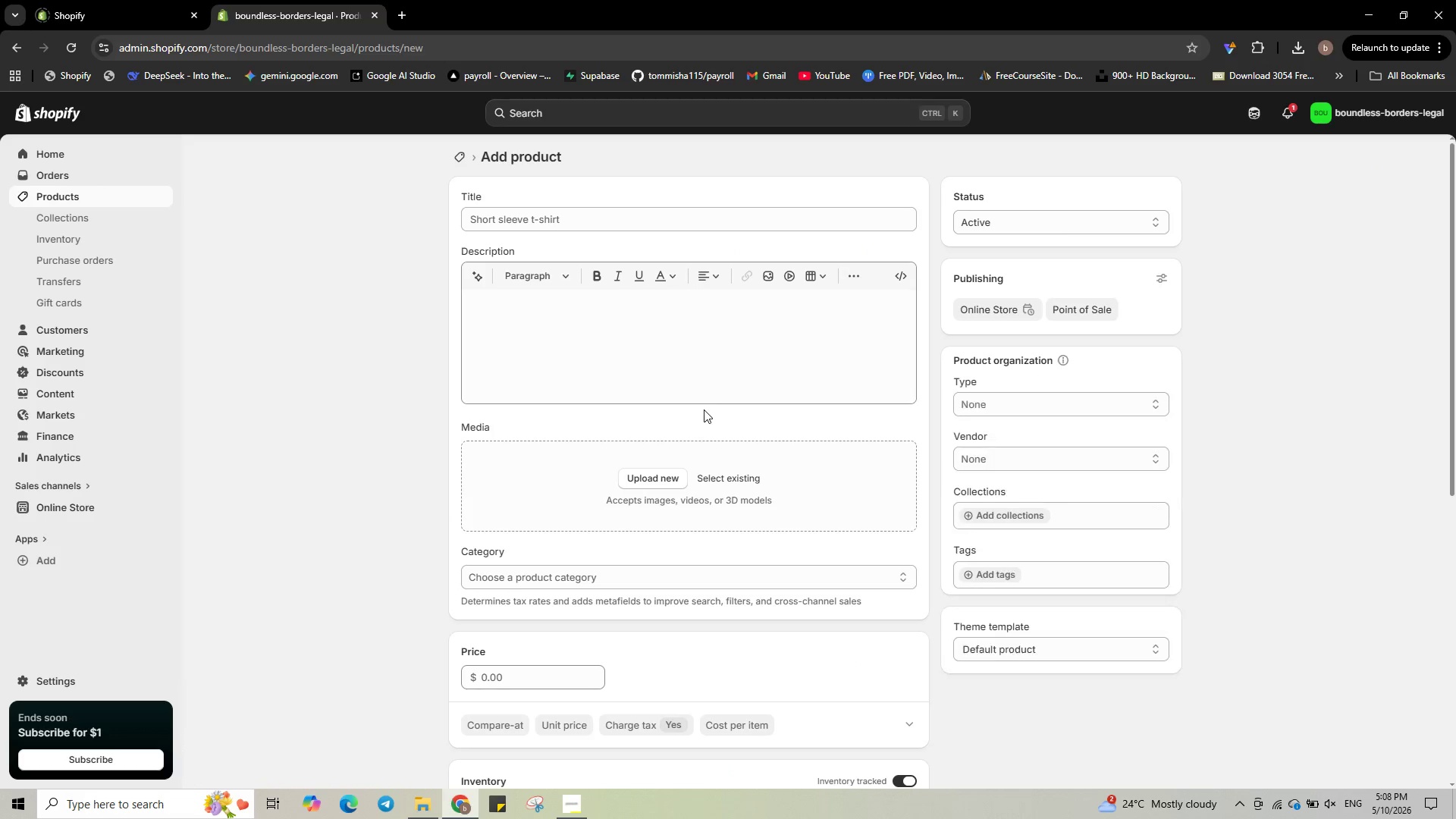 
left_click([656, 219])
 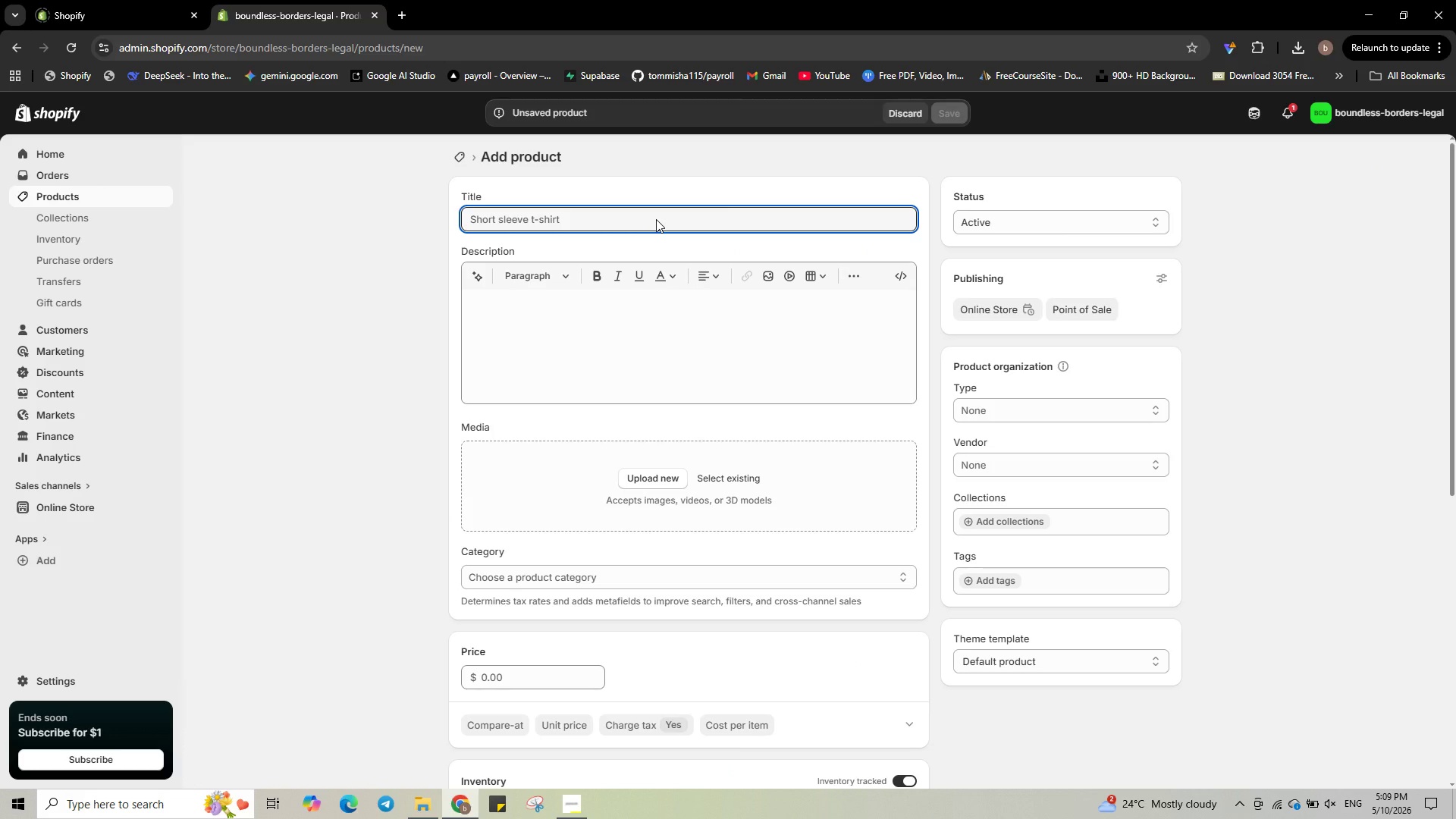 
type(L-1  Interacompany Tran)
 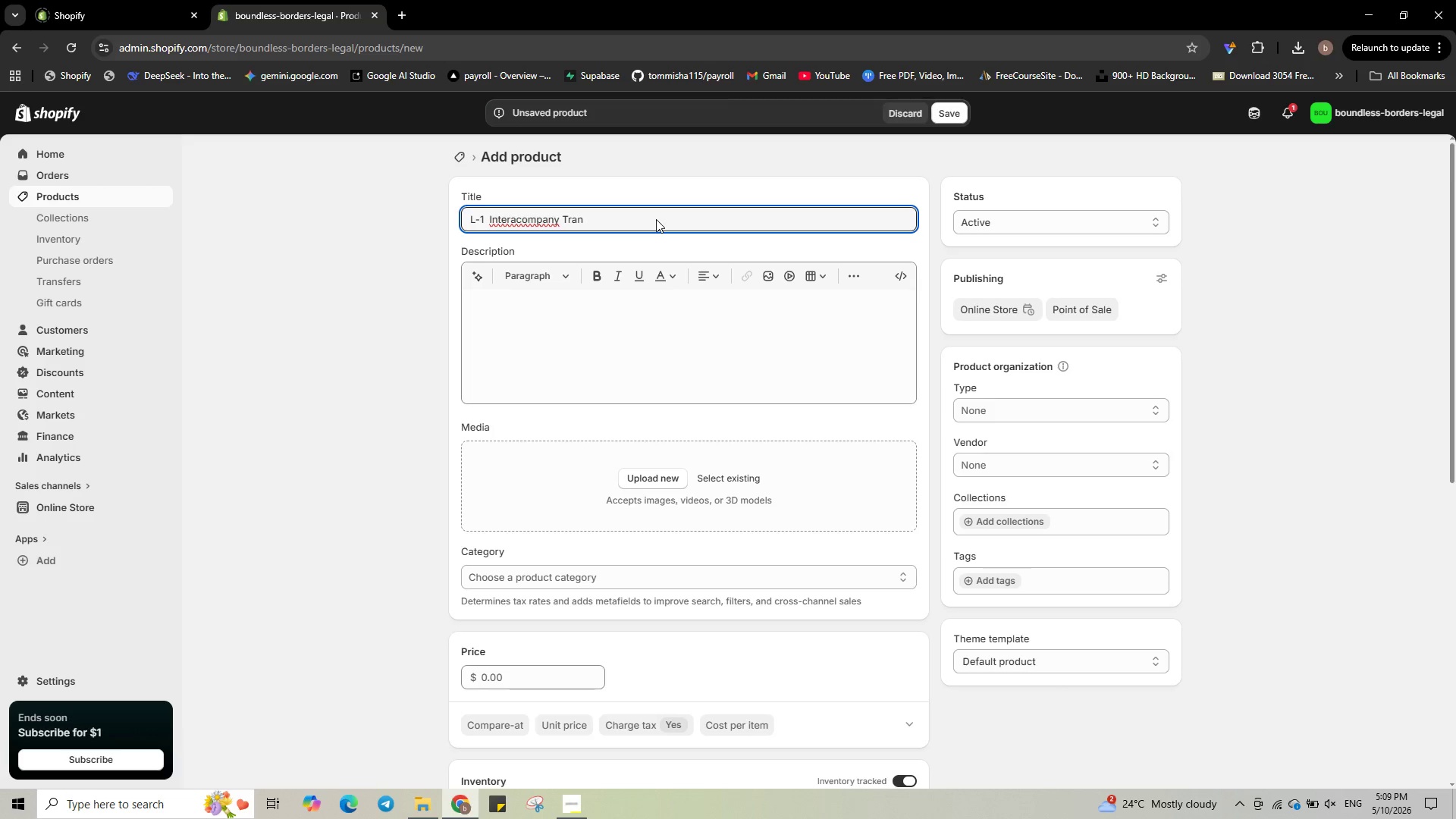 
type(sfree)
 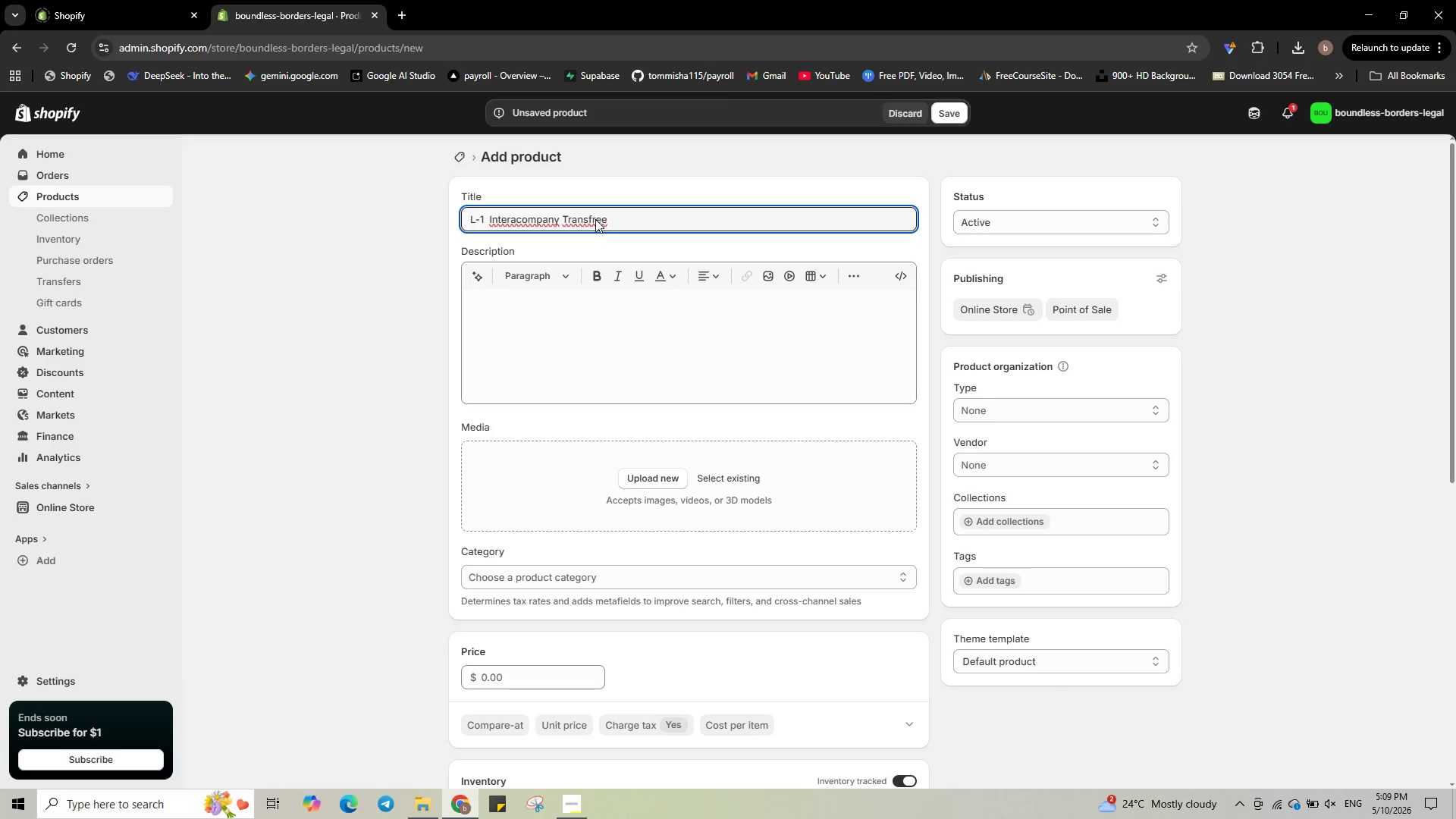 
left_click([595, 220])
 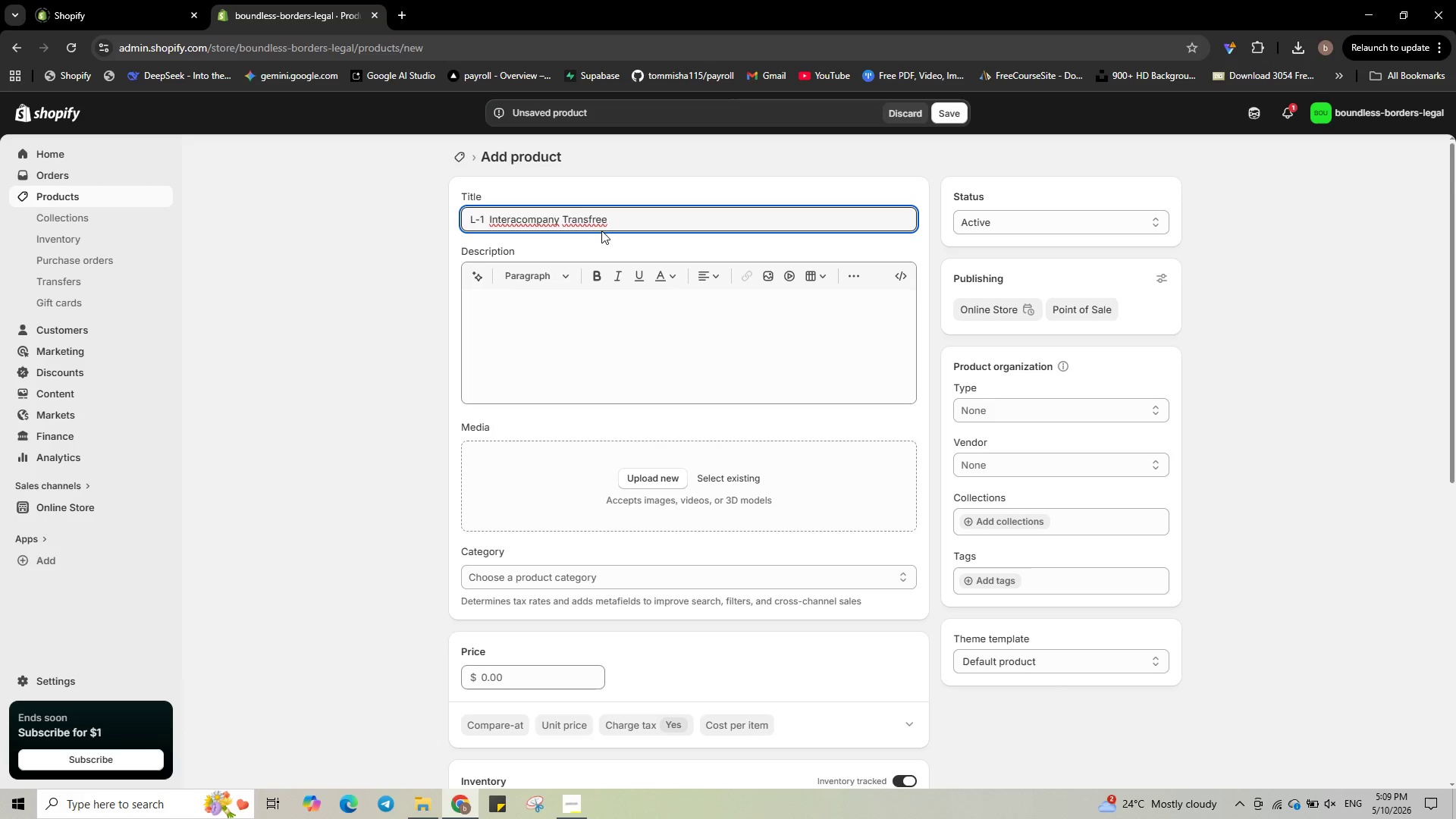 
key(ArrowLeft)
 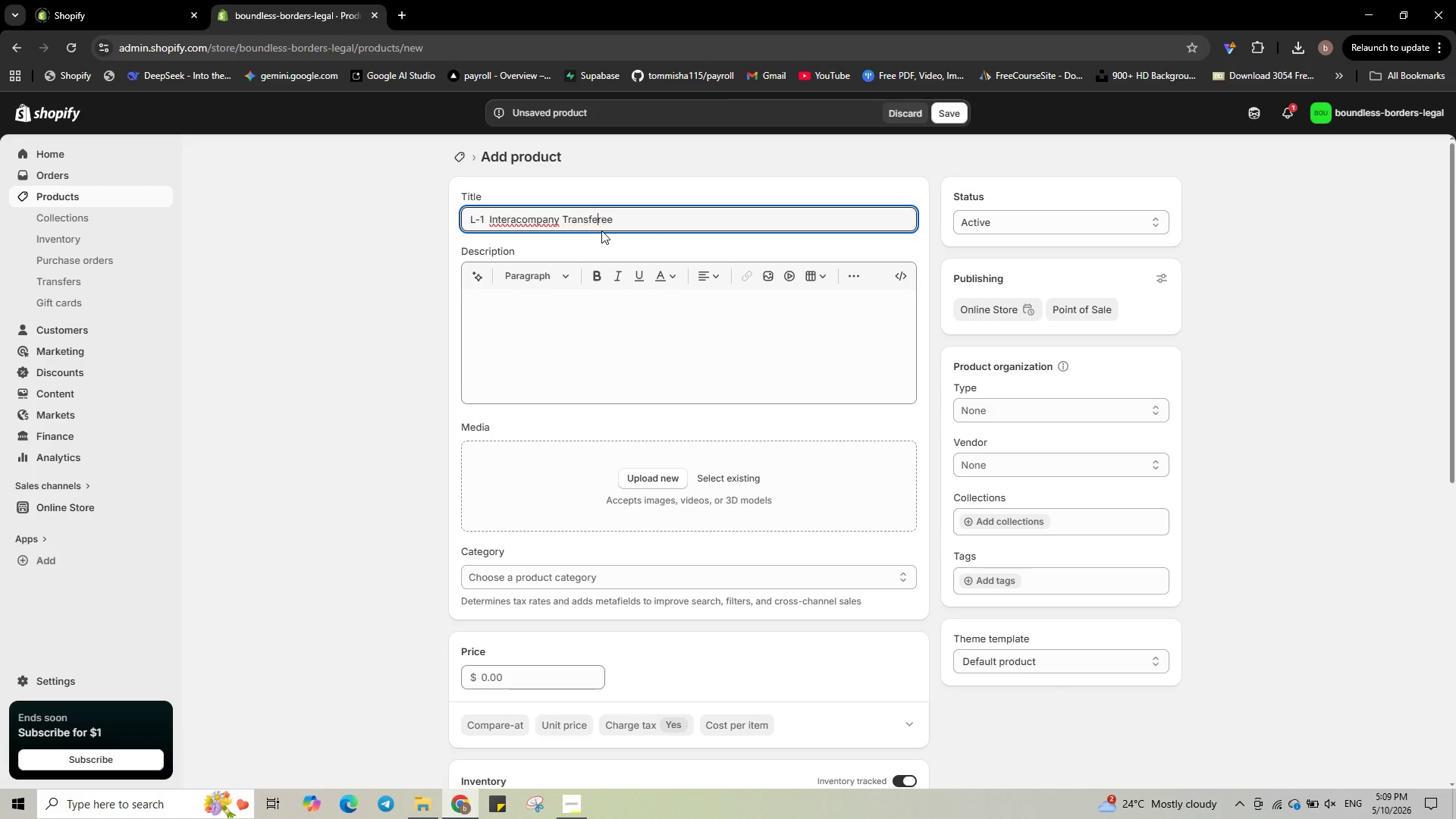 
key(E)
 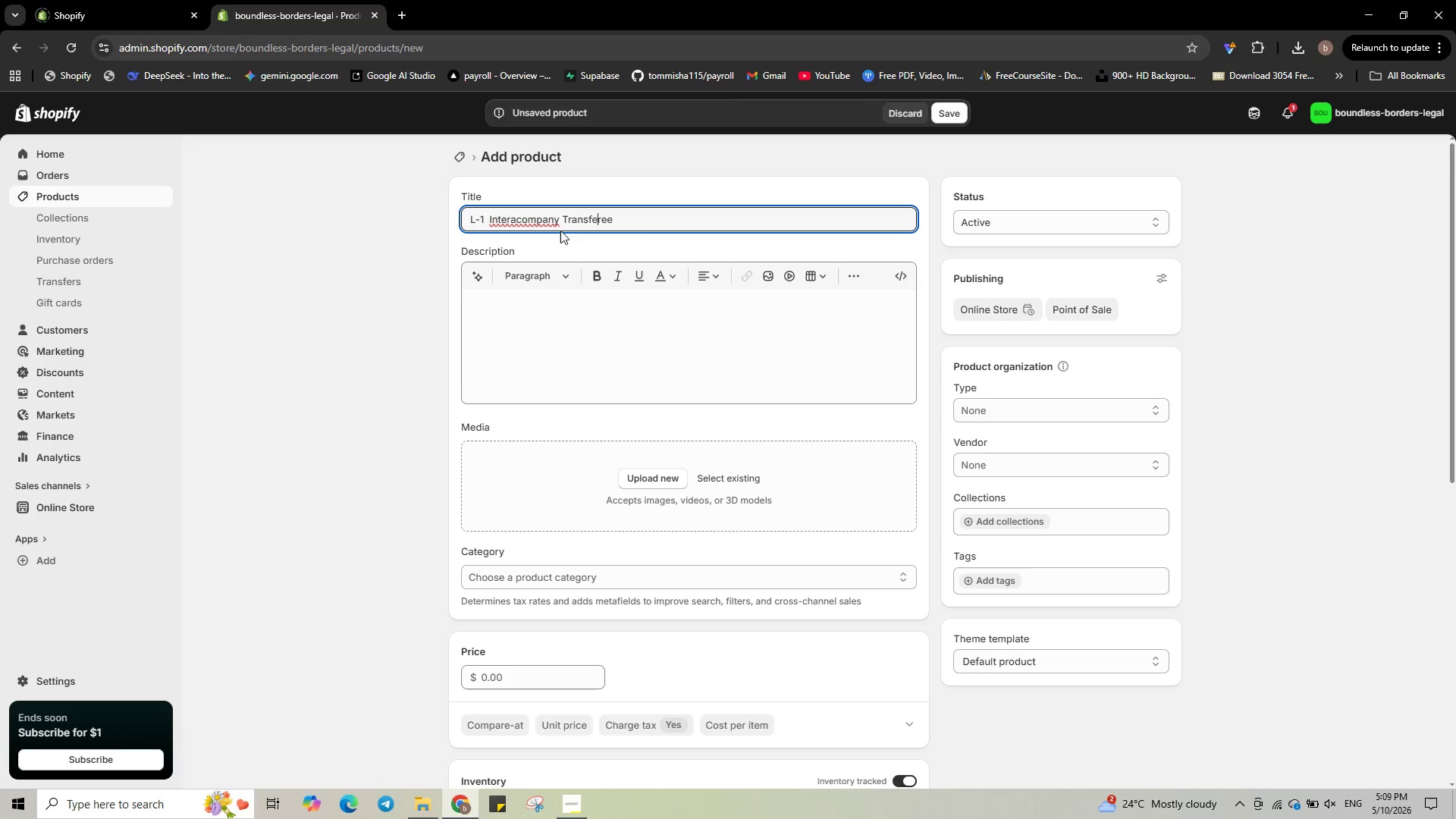 
right_click([542, 219])
 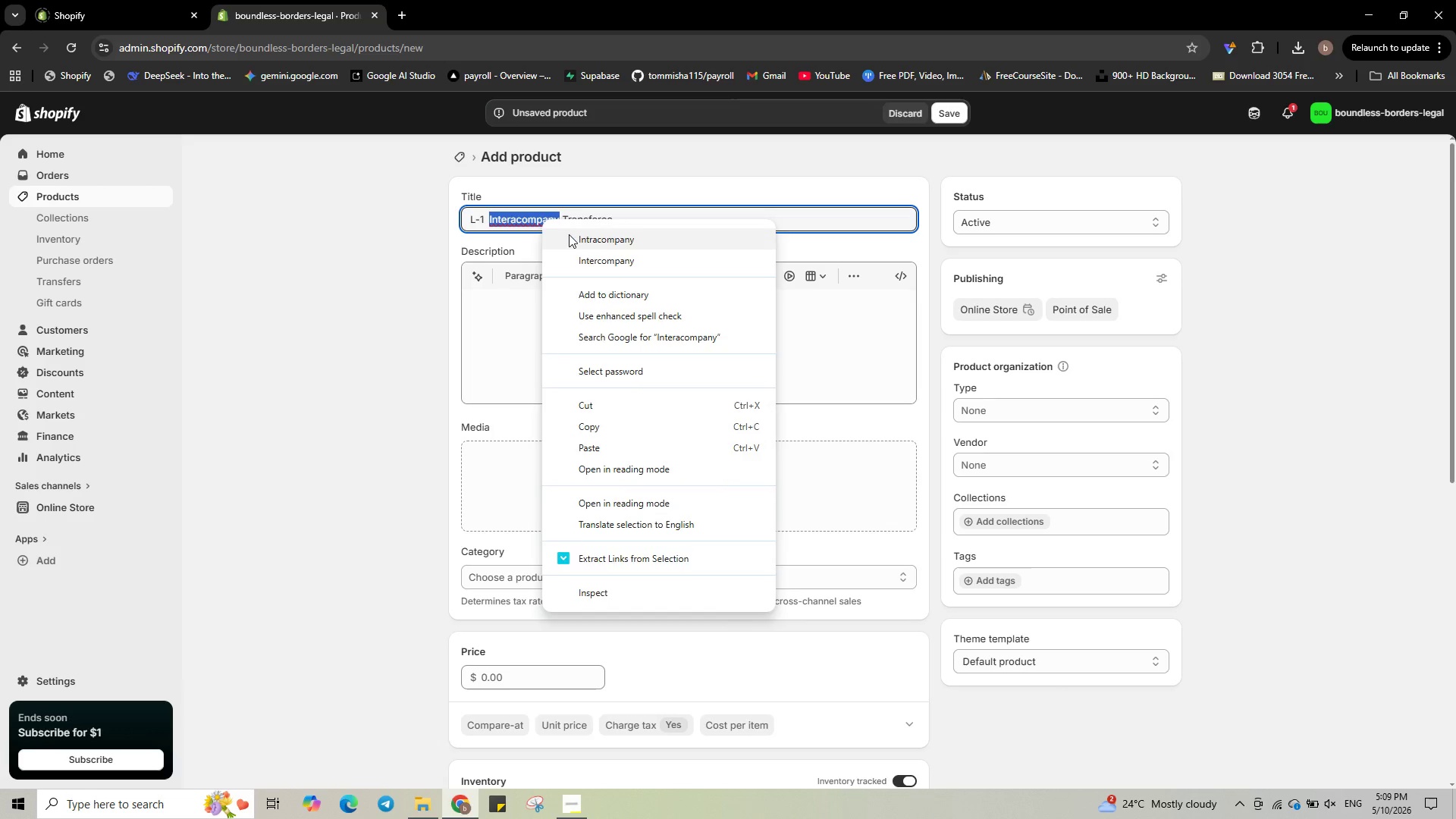 
left_click([570, 237])
 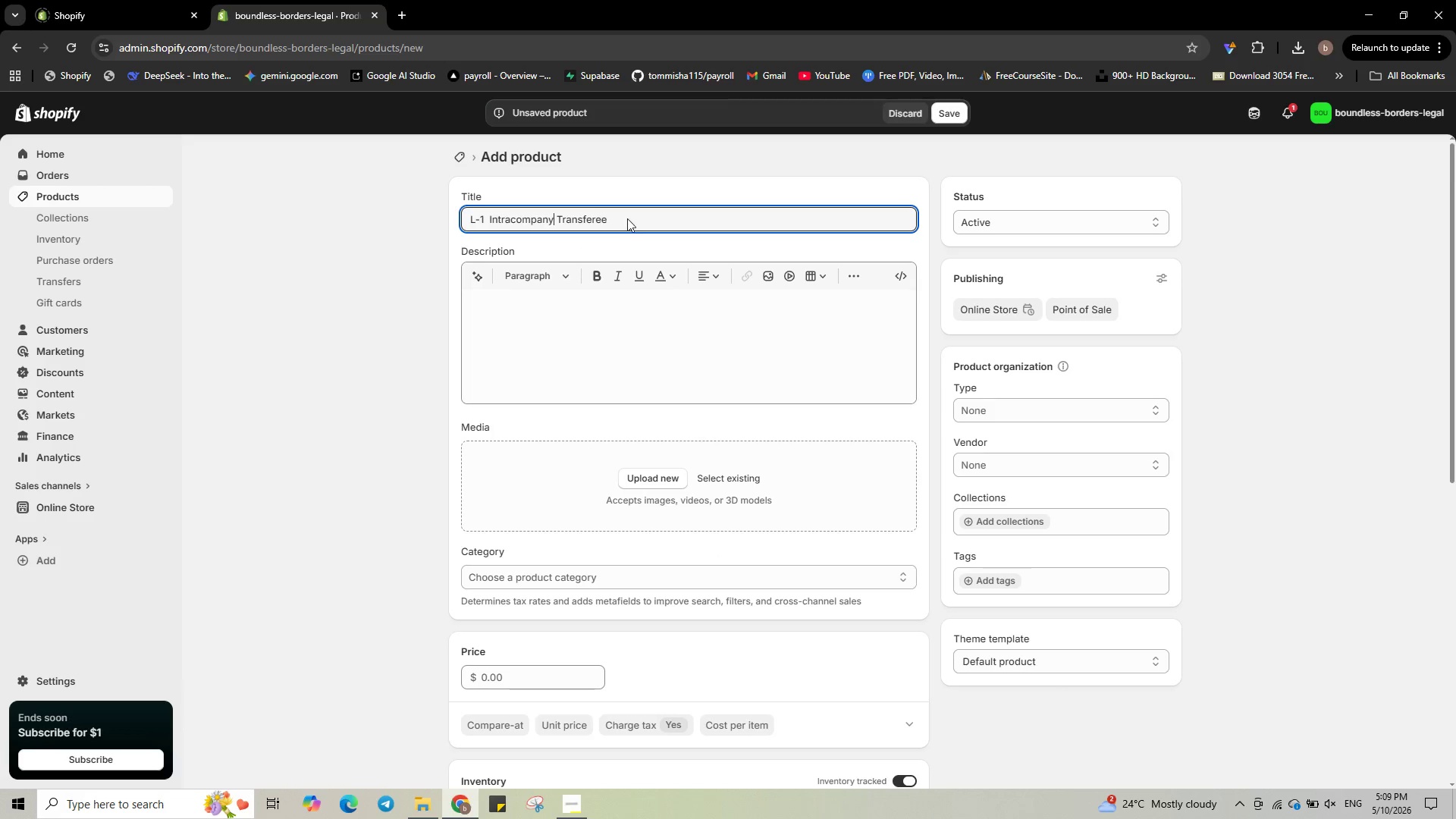 
double_click([627, 218])
 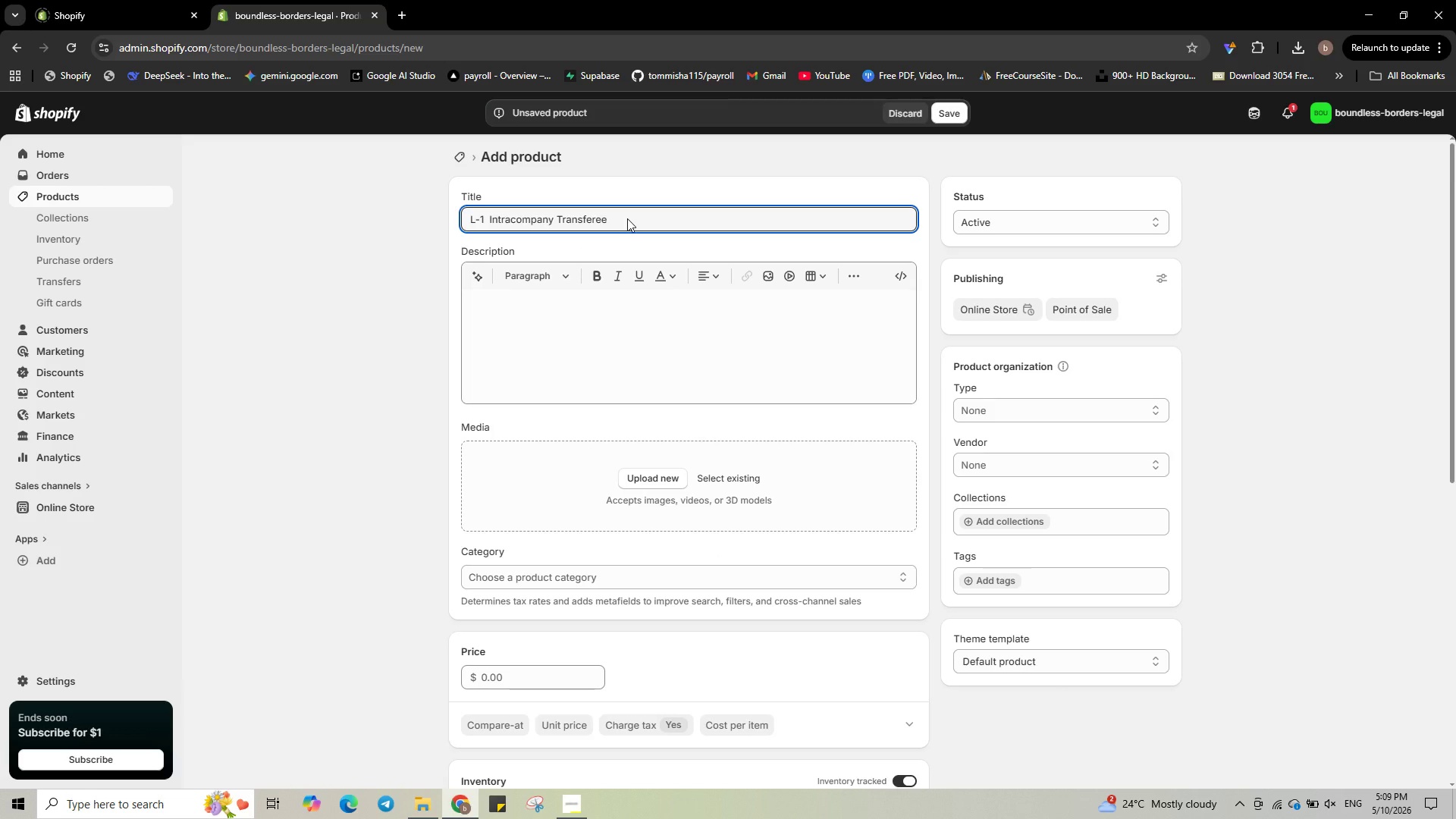 
type( Checklist - Manage Visa Prep.)
key(Backspace)
 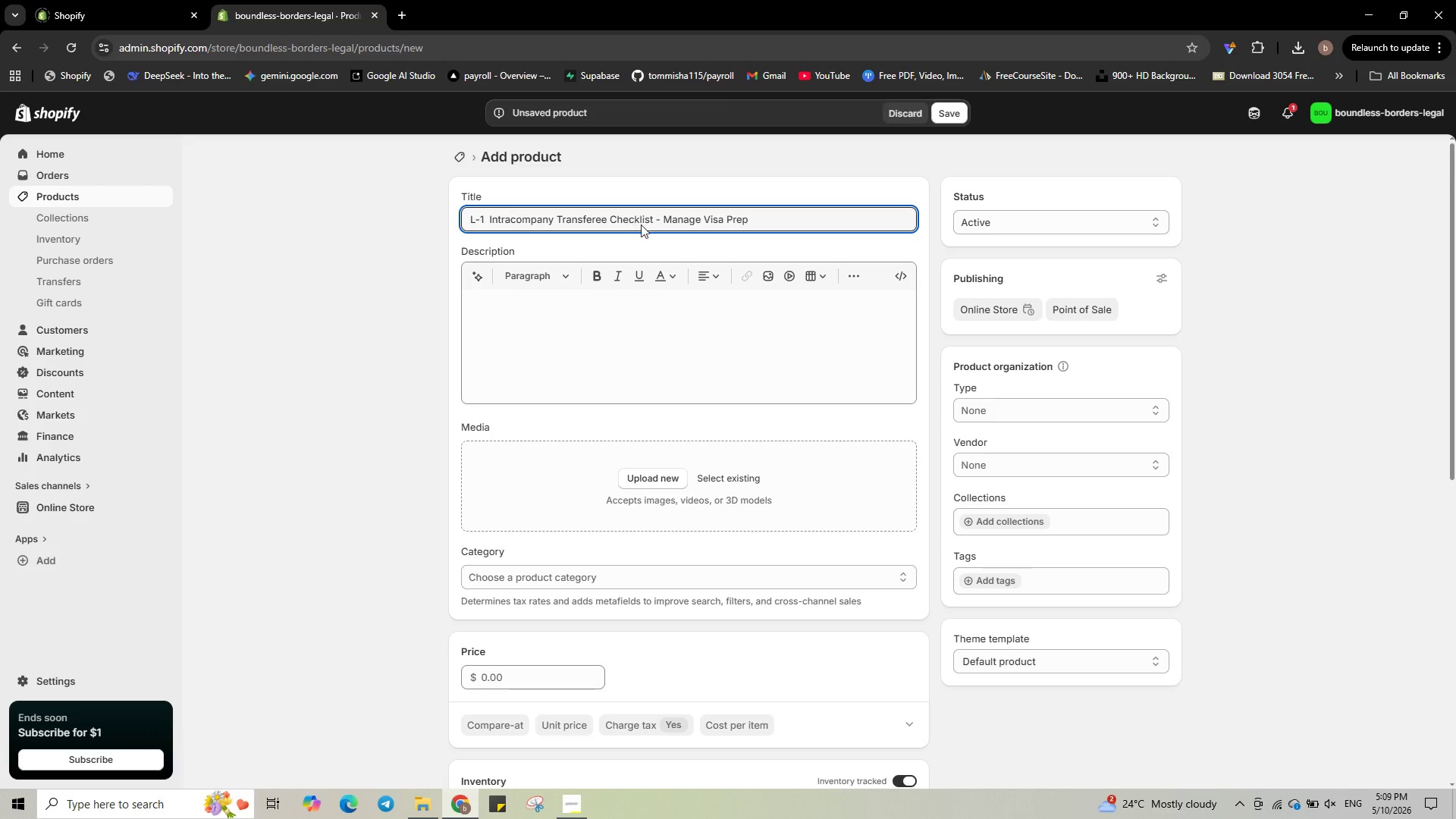 
type(<p><strong>)
 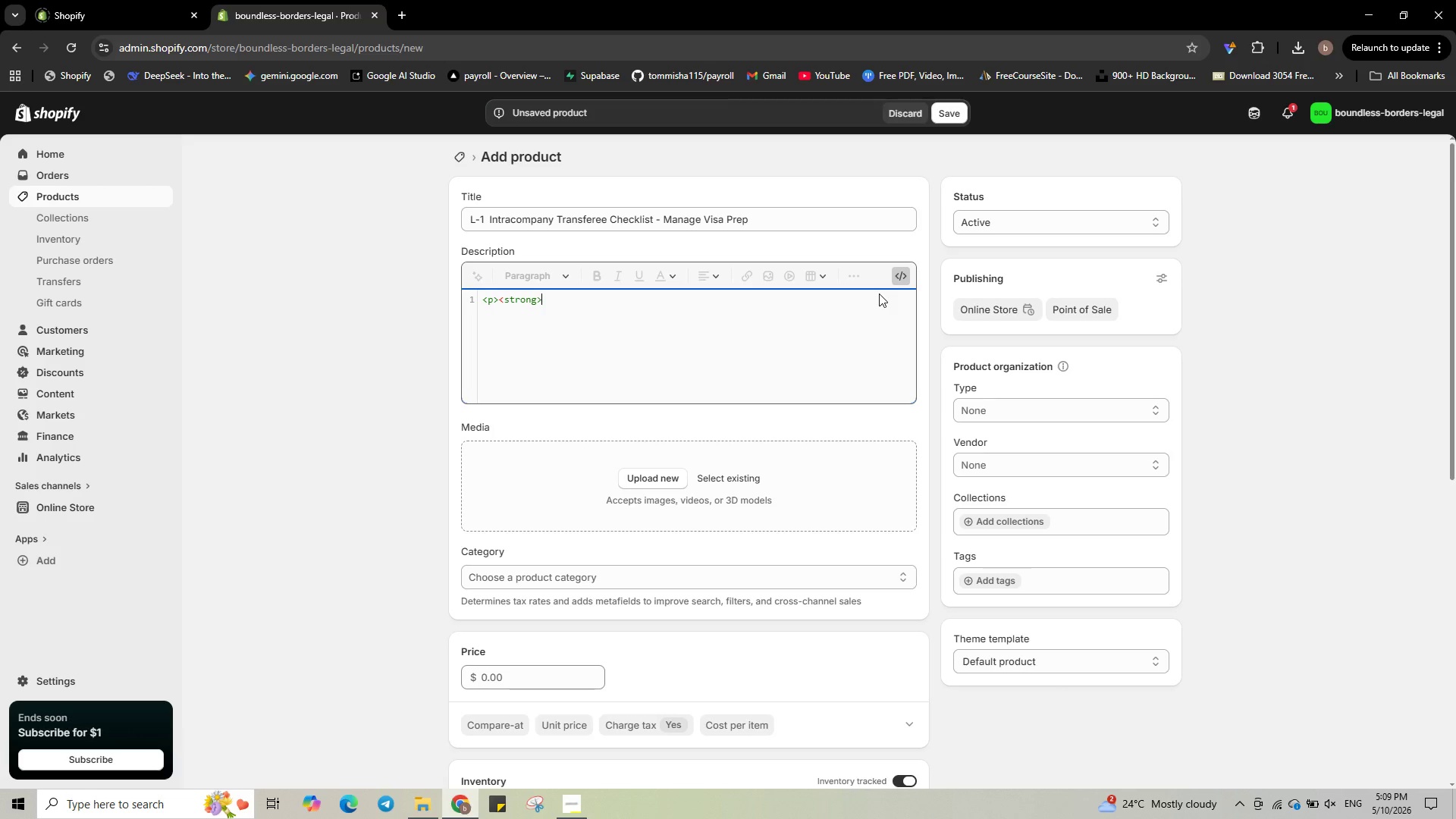 
wait(8.02)
 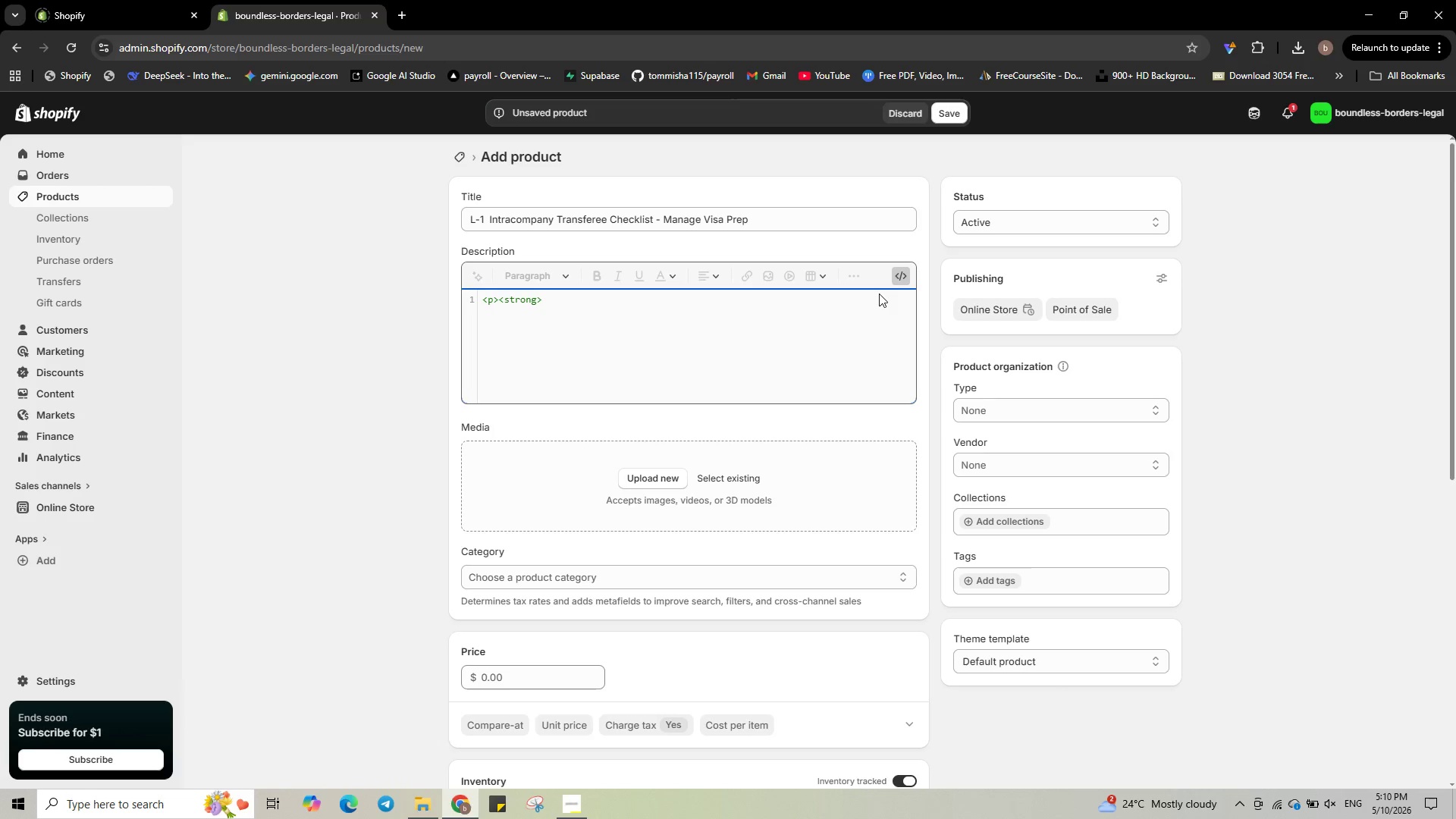 
type(Problem:)
 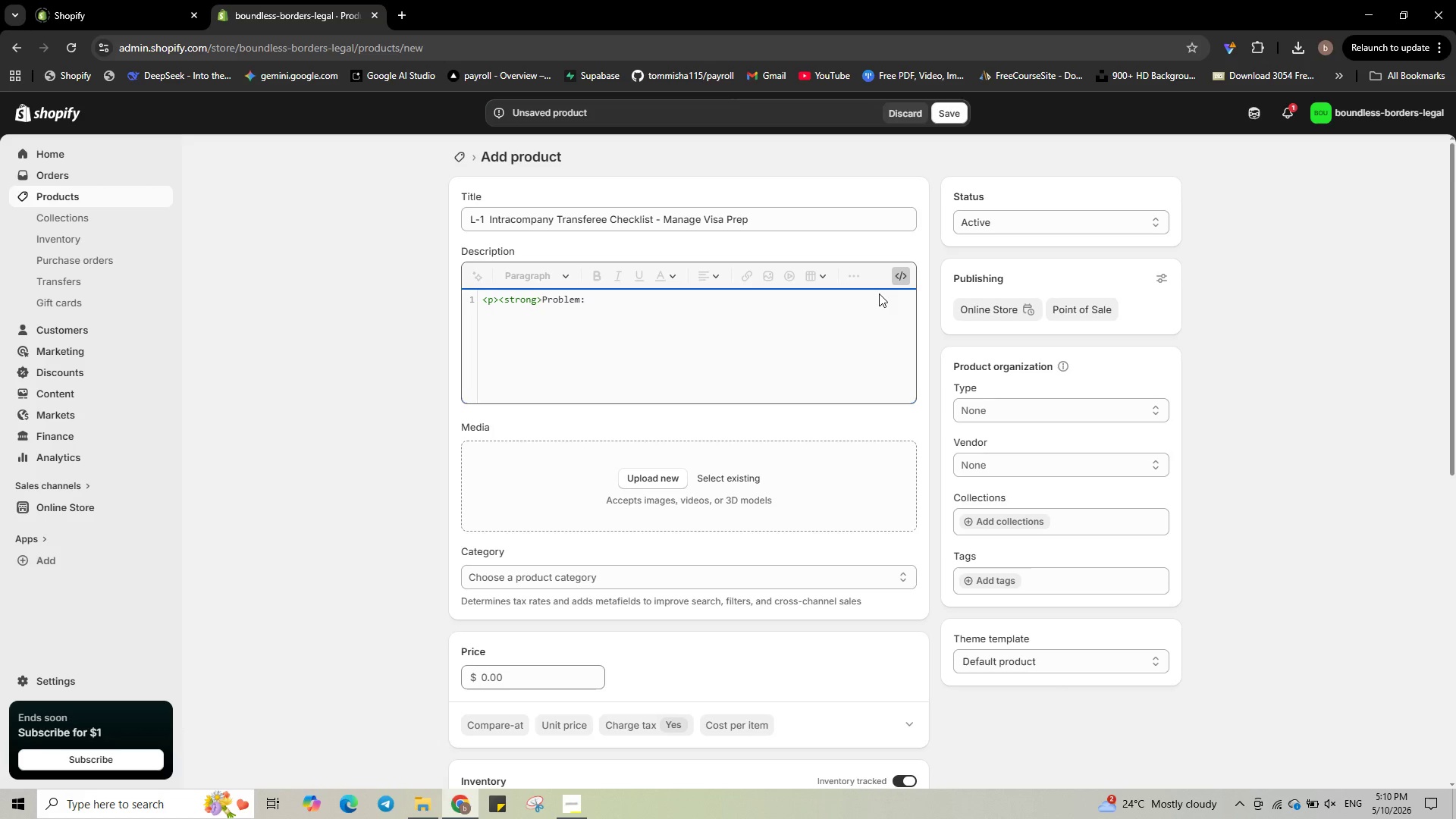 
type(</strong> The L-1 visa reqi)
key(Backspace)
type(uies proof of a qualifying corp)
 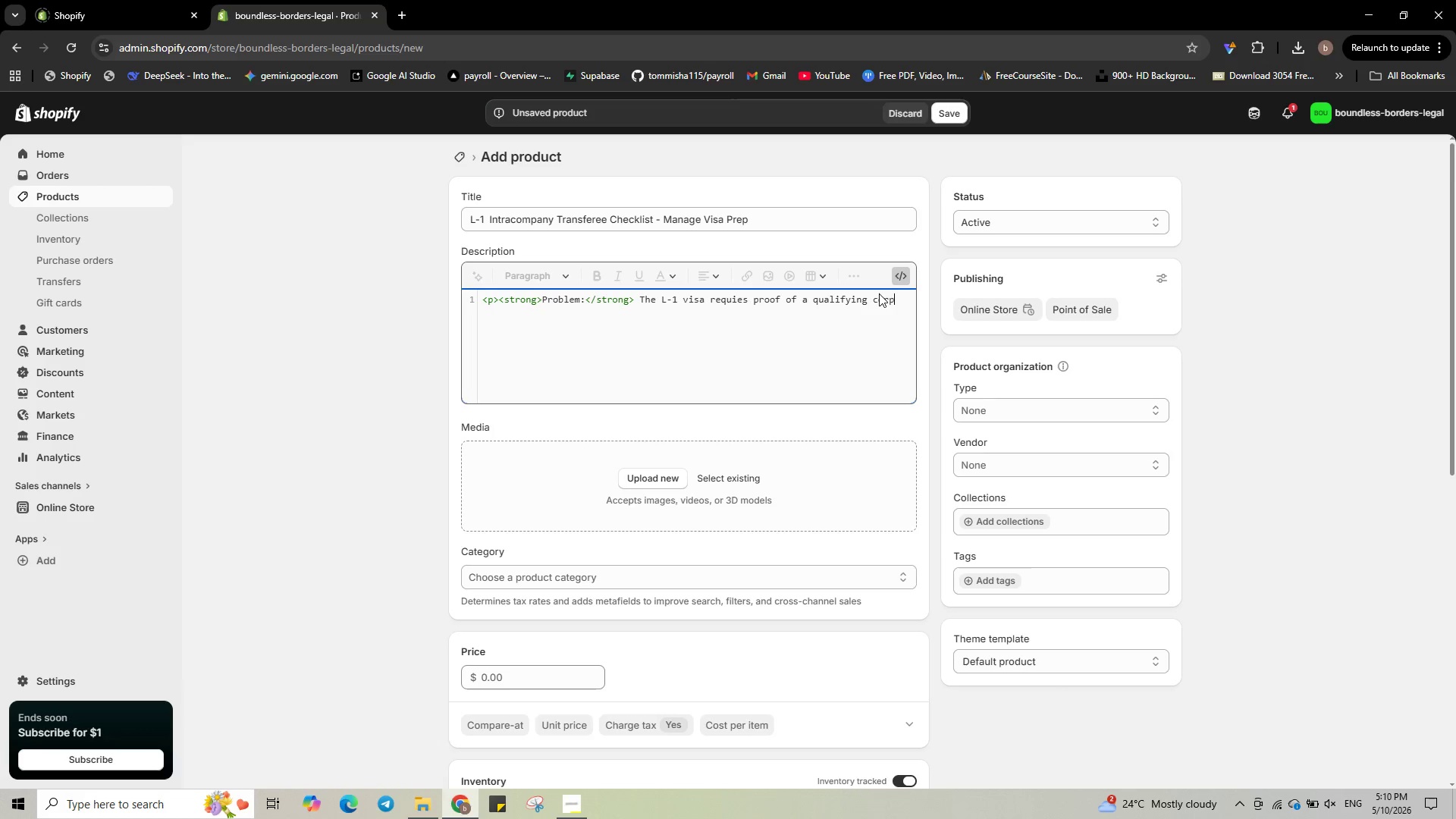 
type(orate relationshio and that the employee has been)
 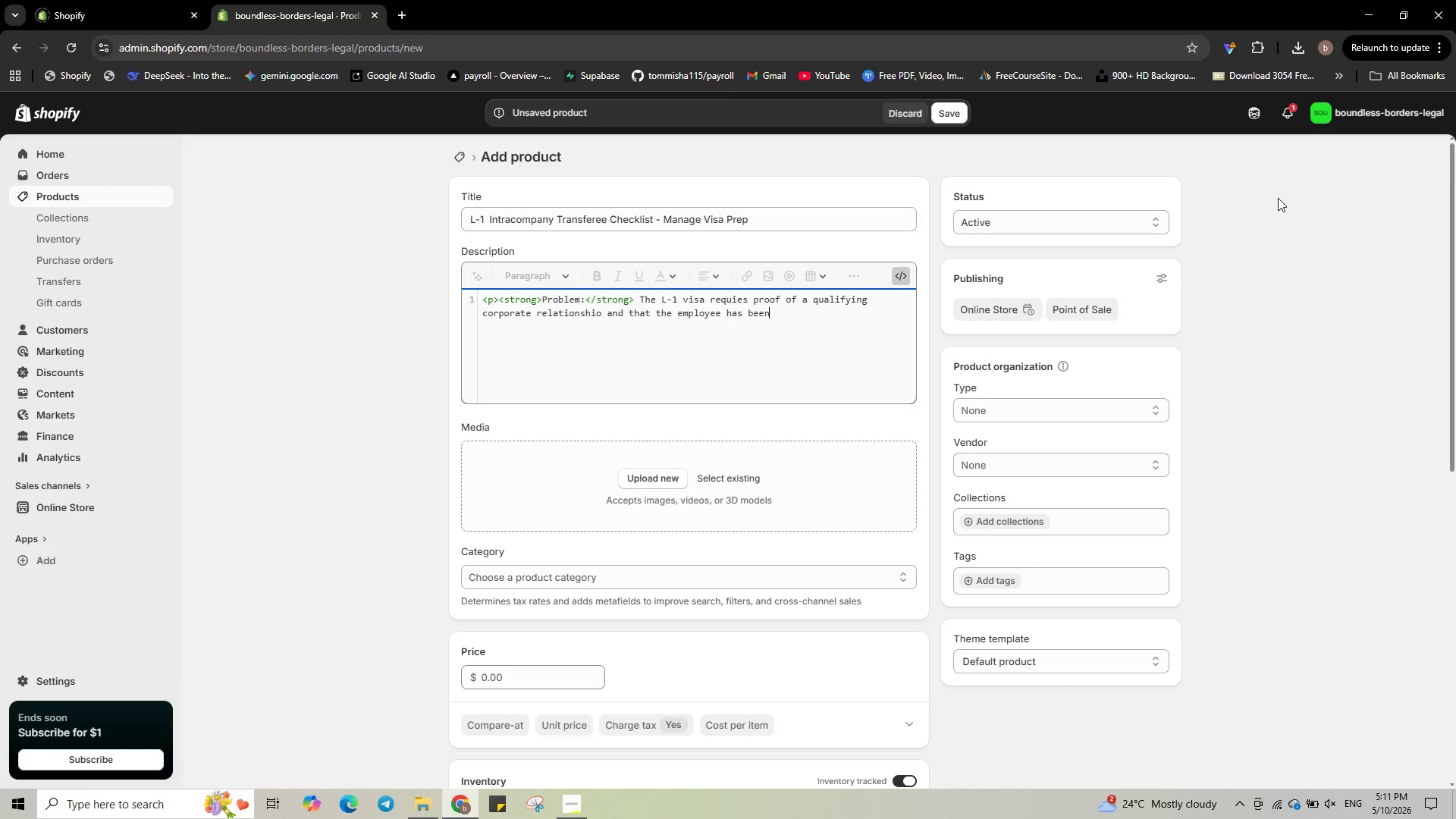 
wait(5.19)
 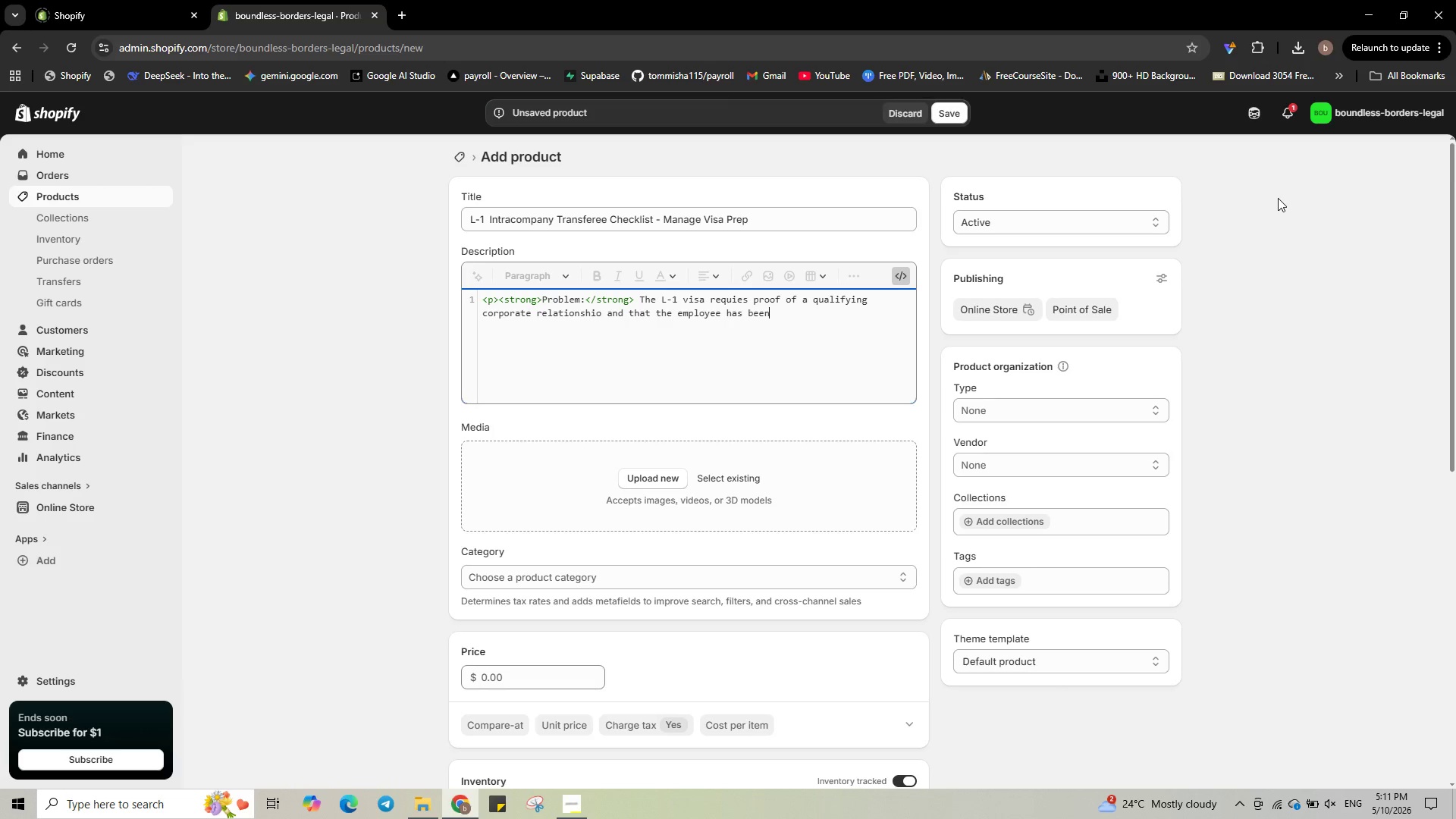 
type( a manager or excutive for at least one year. Many applications lack proper documentation.</p>)
 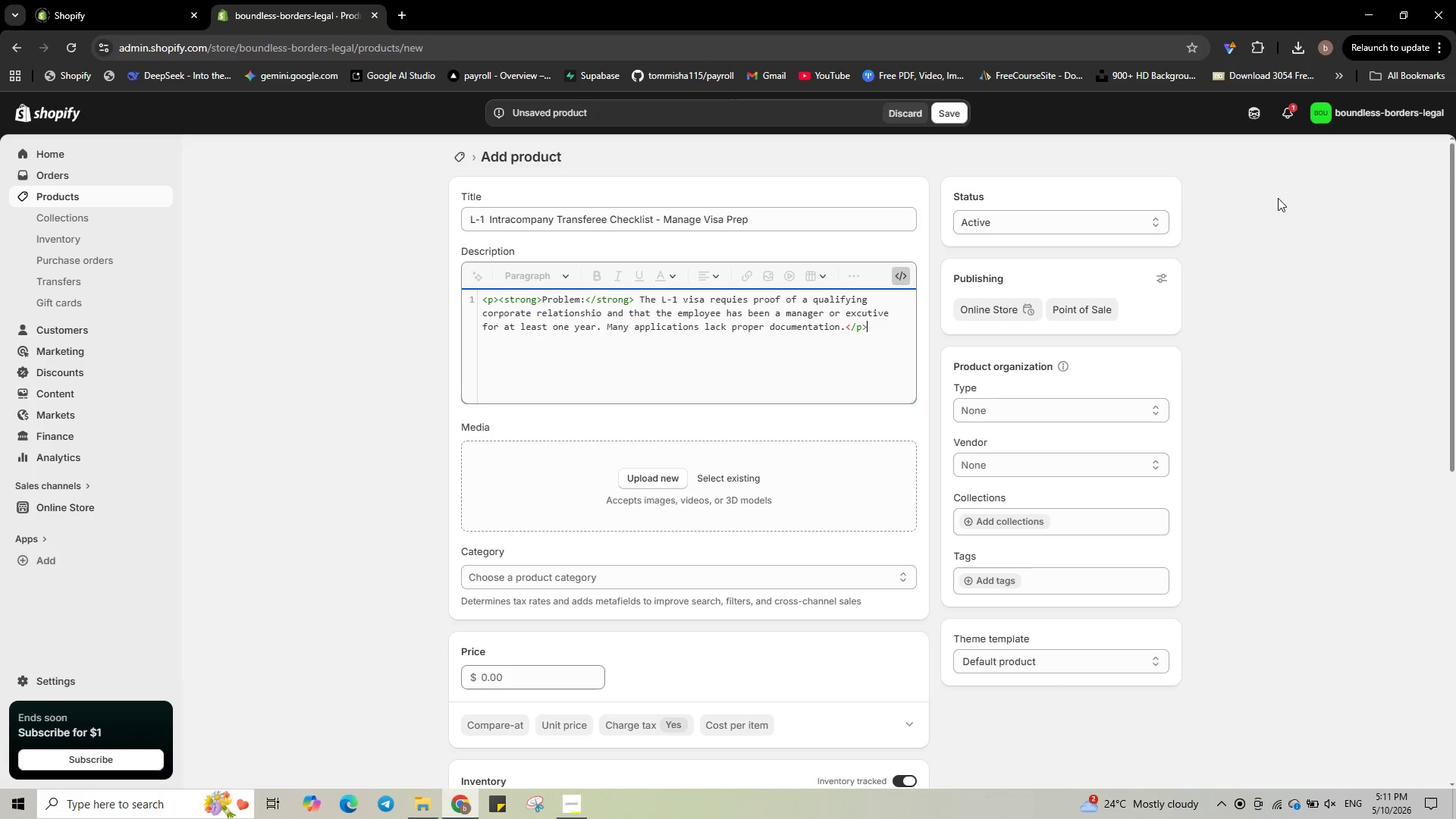 
key(Enter)
 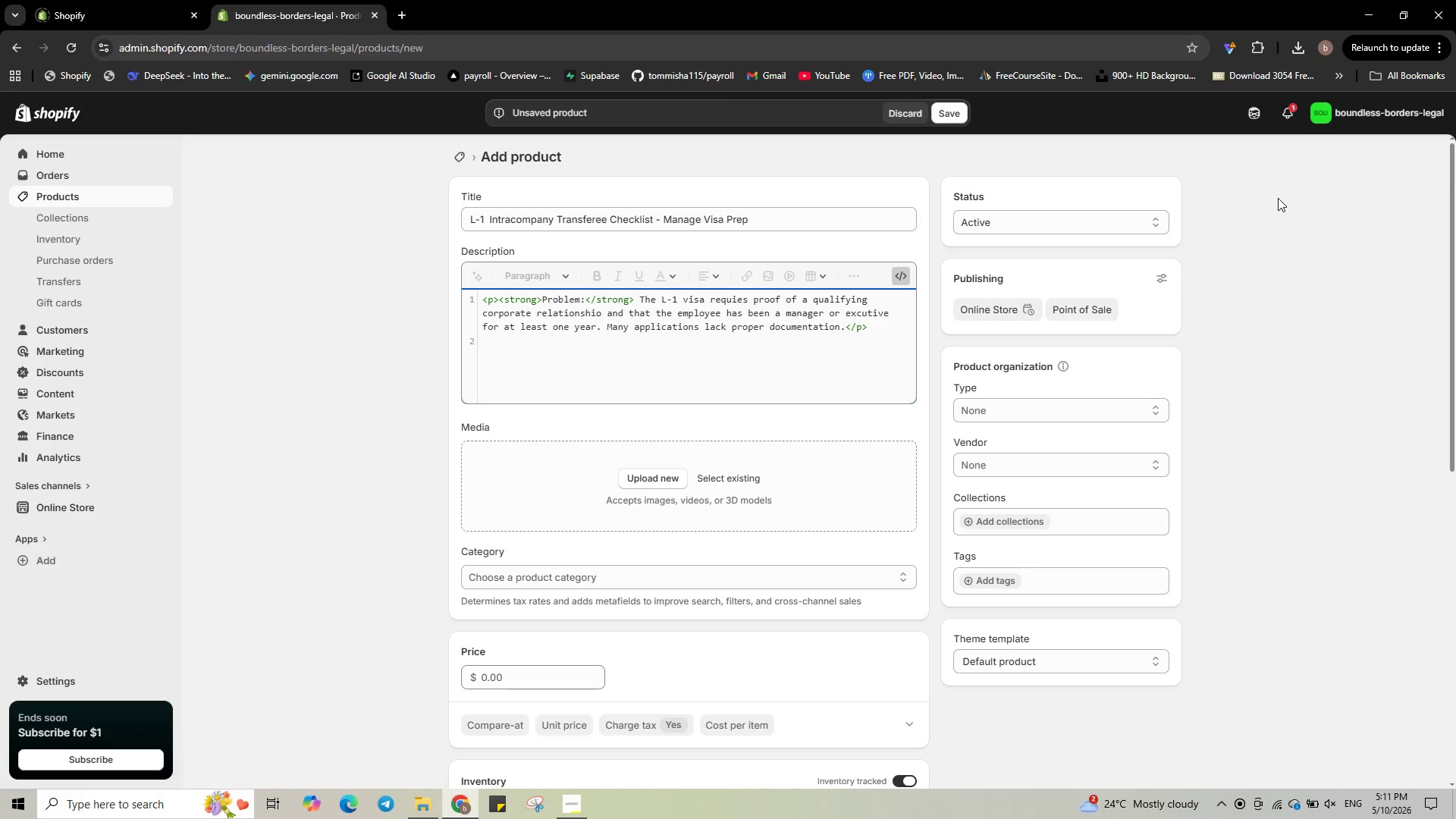 
type(<p><strong>)
 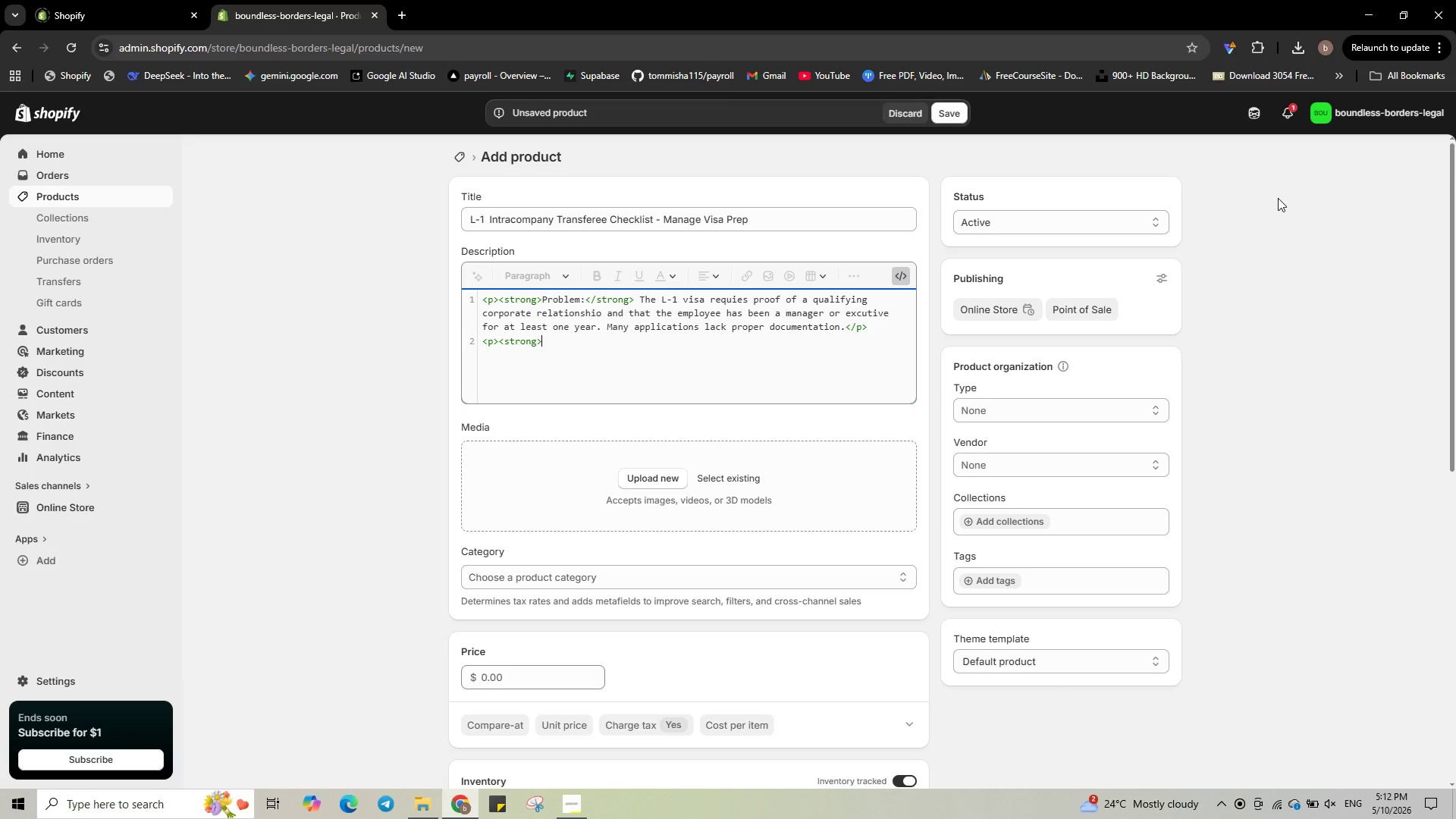 
type(Sulut)
key(Backspace)
key(Backspace)
key(Backspace)
key(Backspace)
type(olution)
 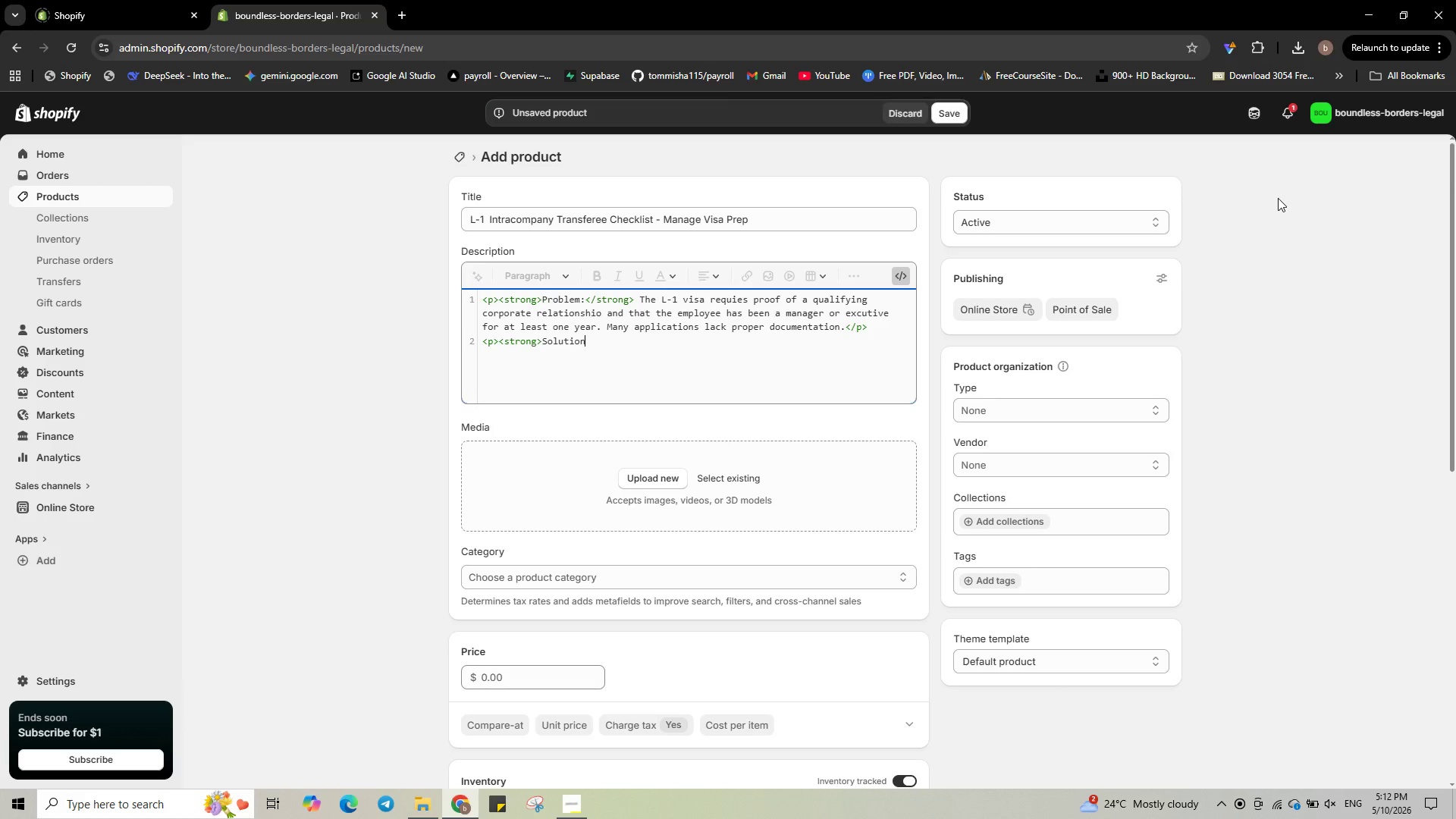 
key(Shift+ShiftRight)
 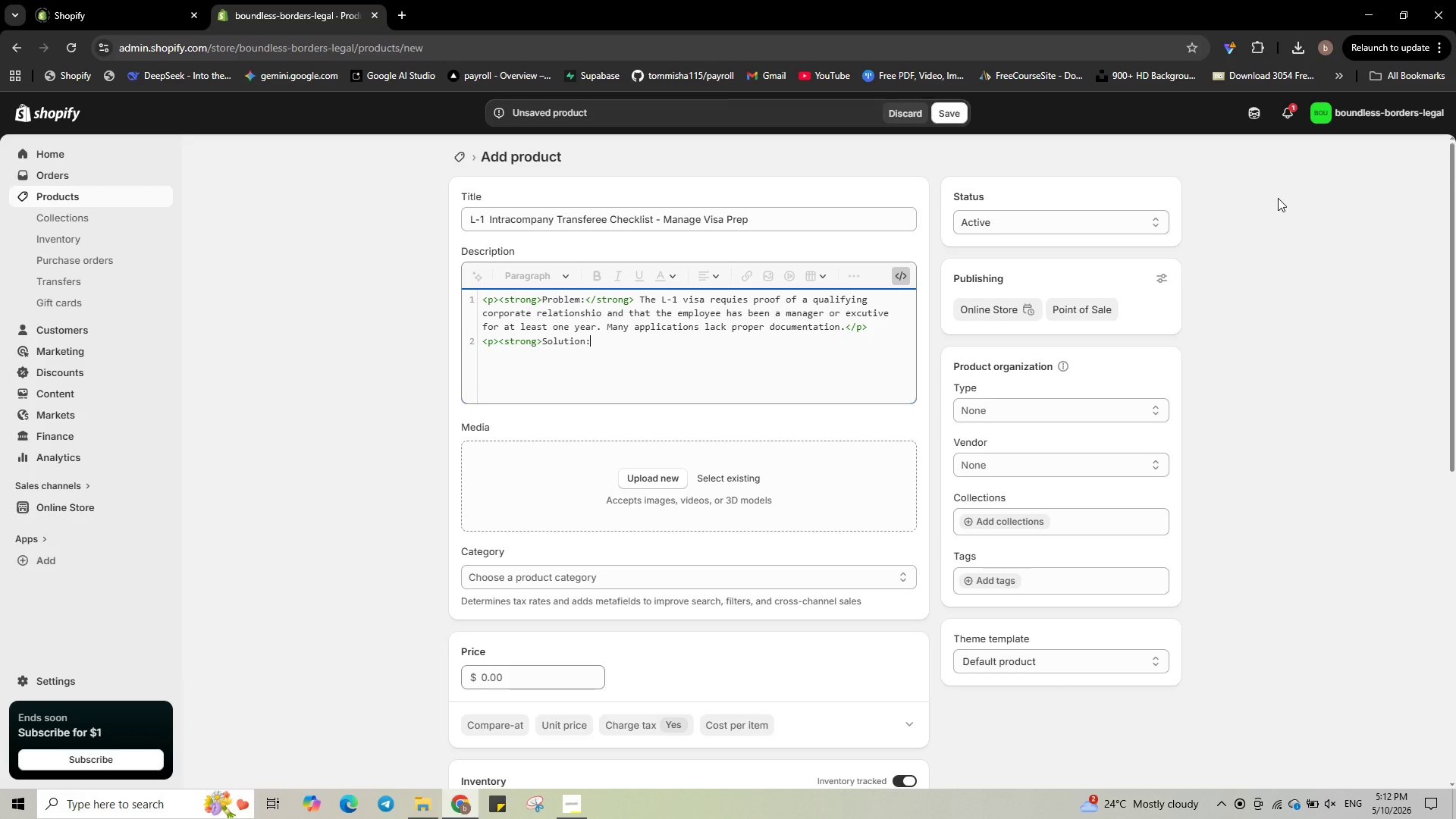 
key(Shift+Semicolon)
 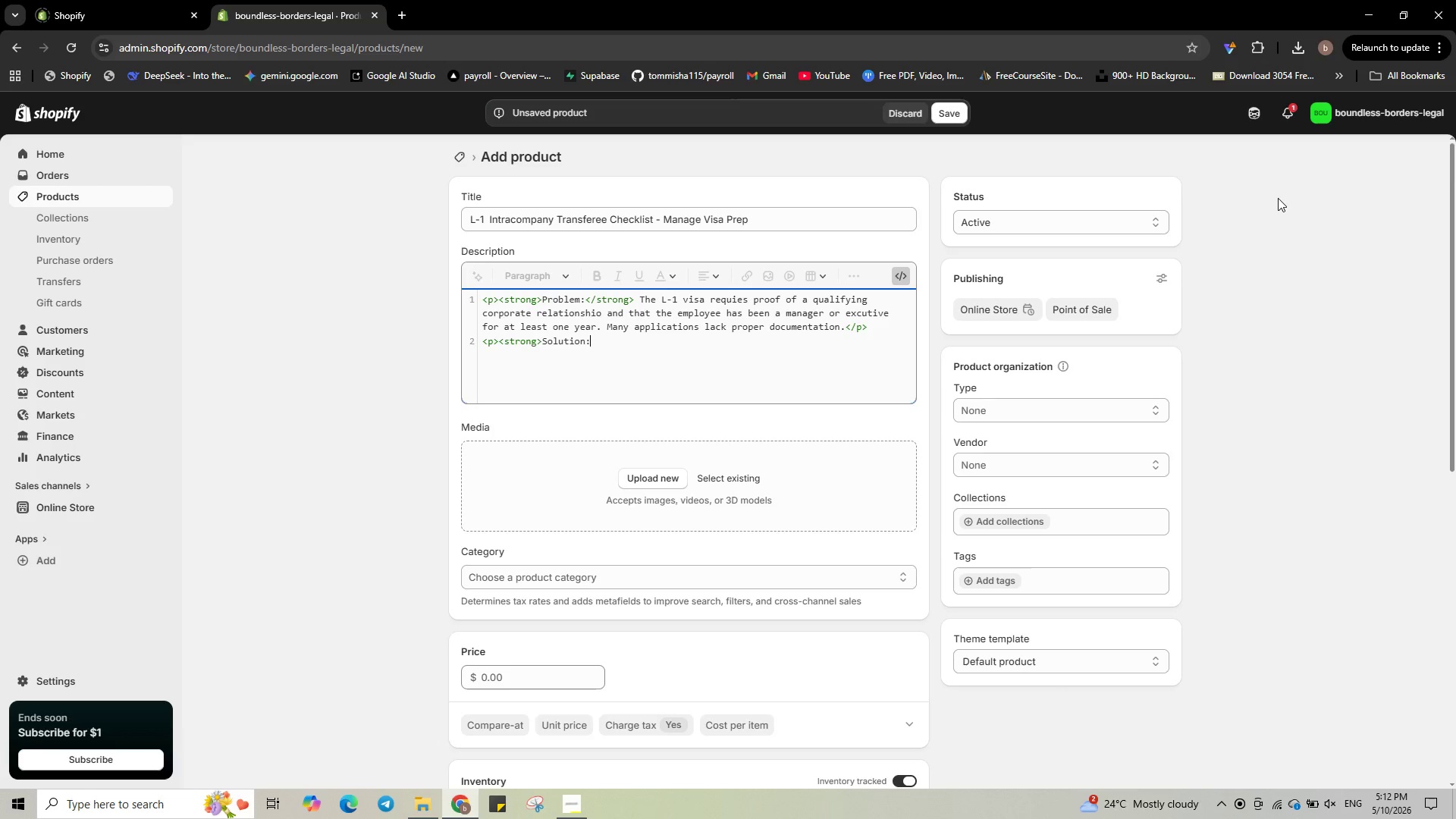 
type(</strong> Our checklist gudide)
key(Backspace)
key(Backspace)
key(Backspace)
 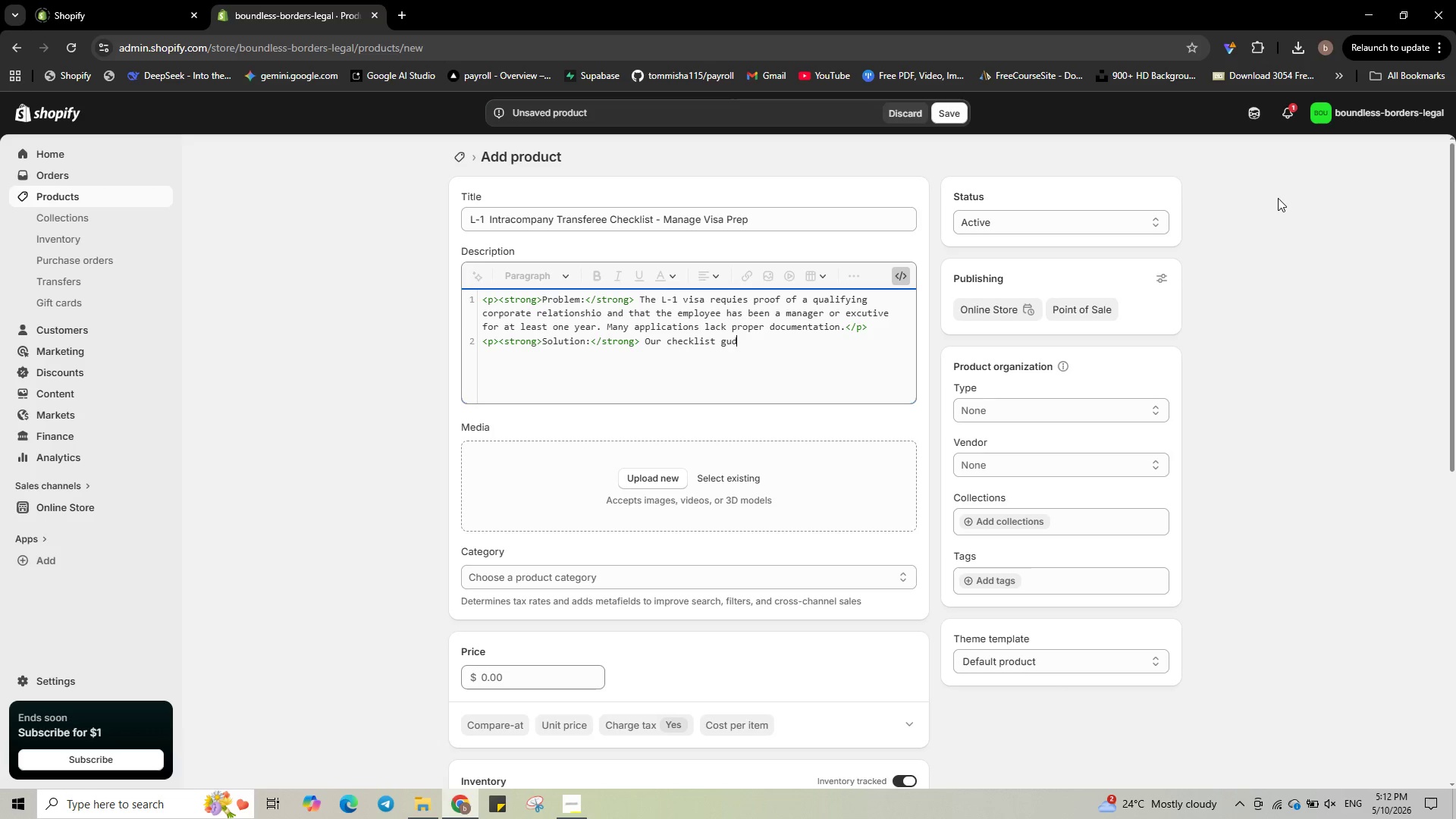 
wait(9.99)
 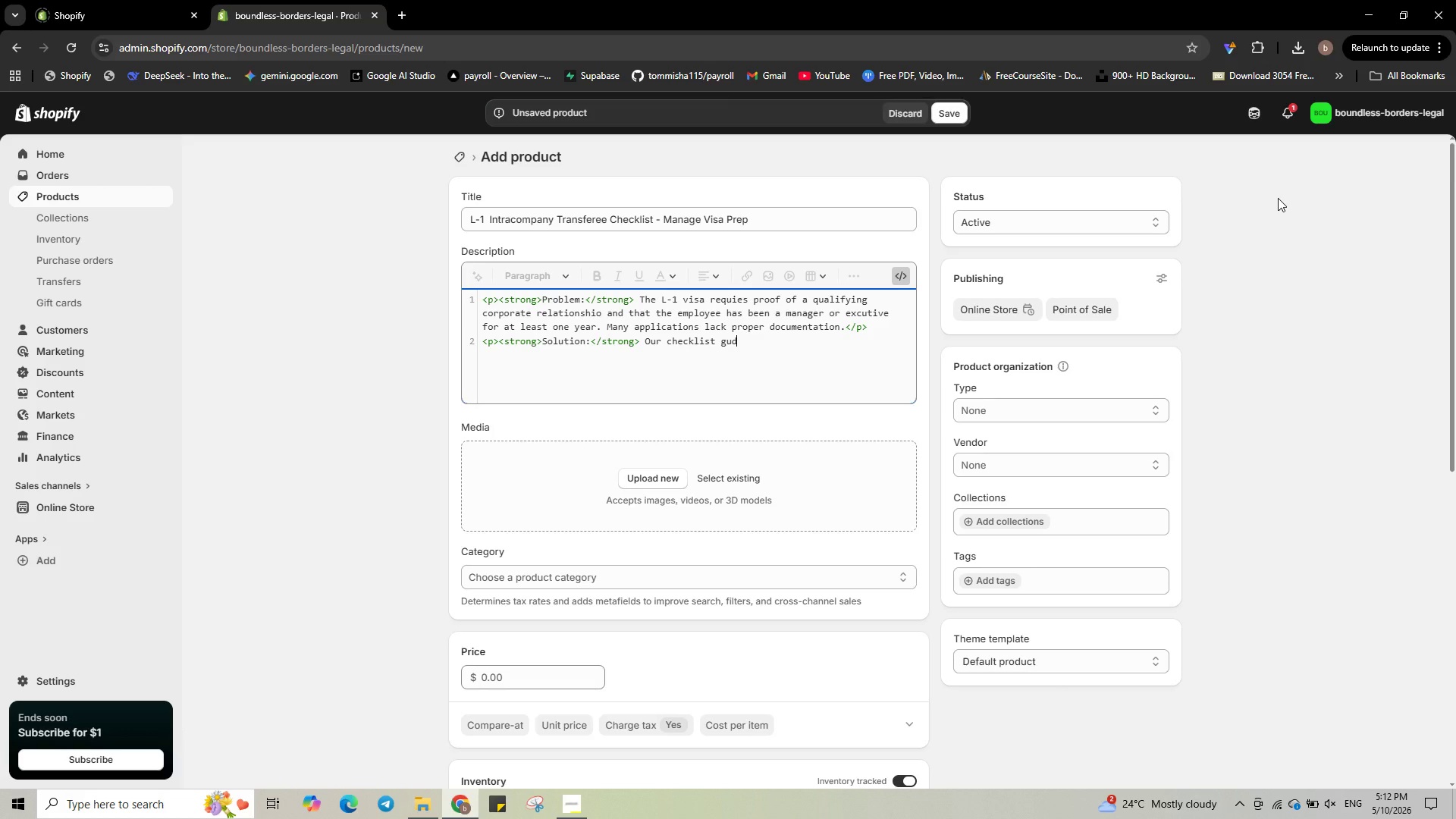 
key(Backspace)
type(ice)
 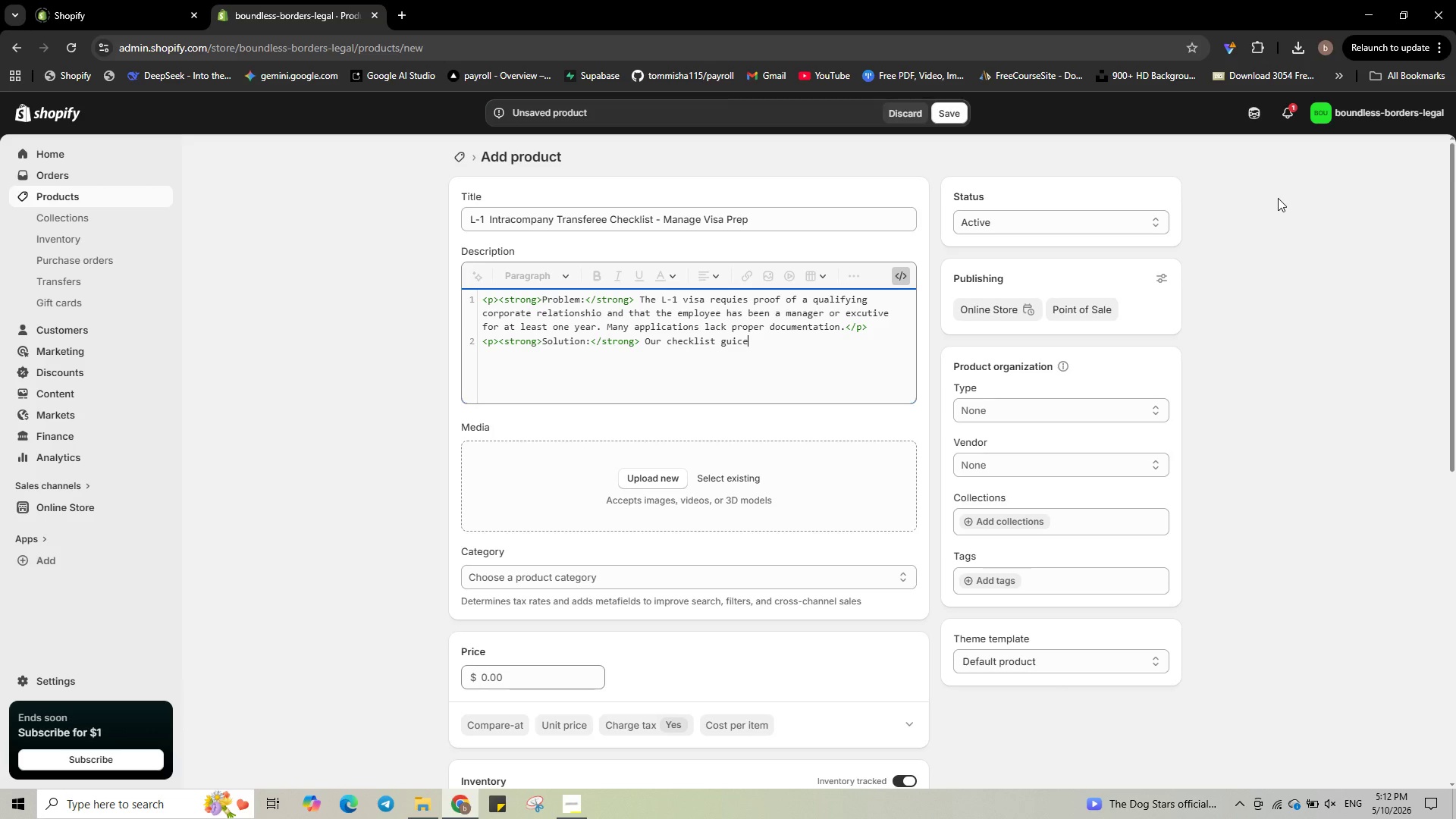 
key(Backspace)
 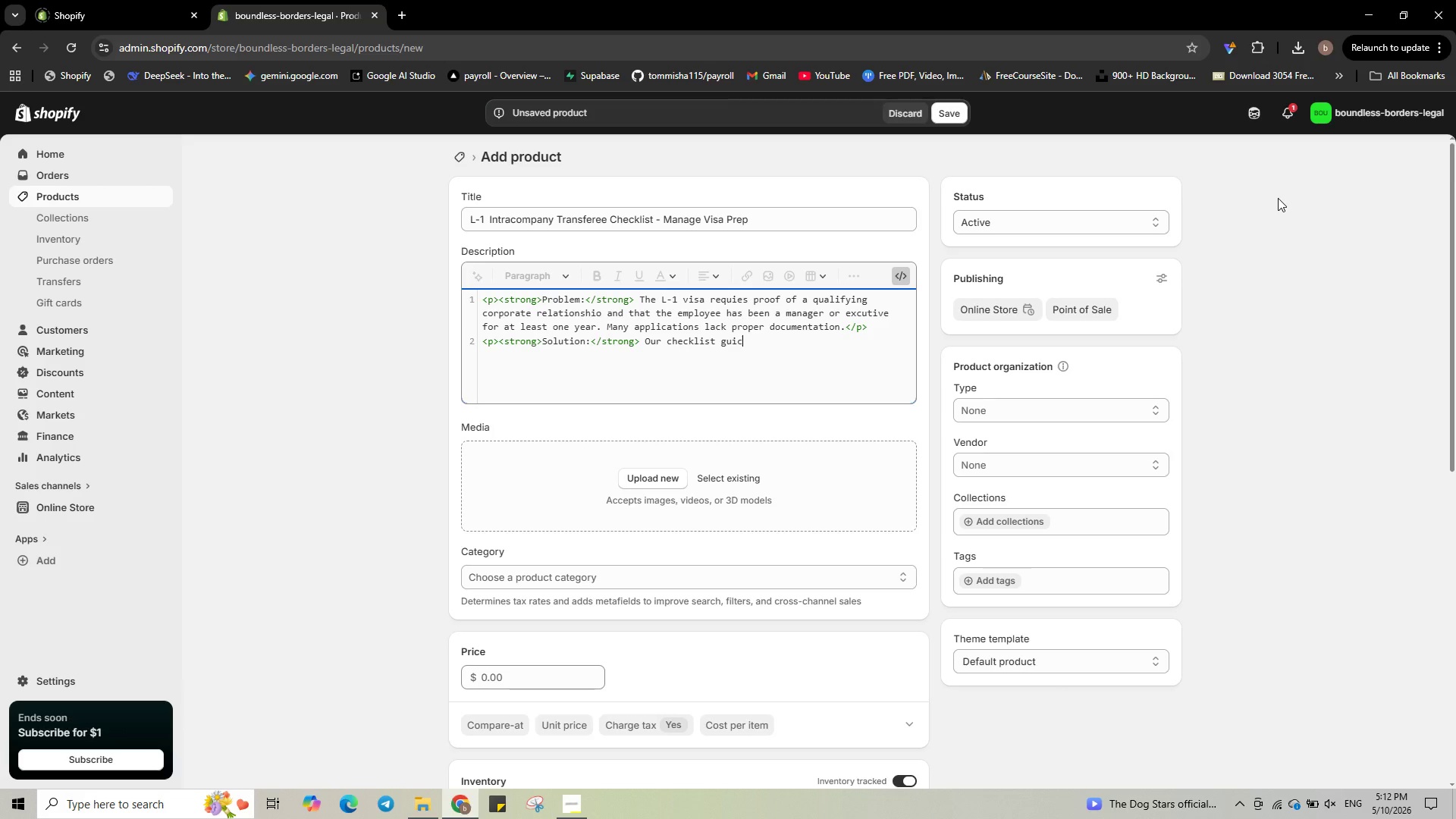 
key(Backspace)
 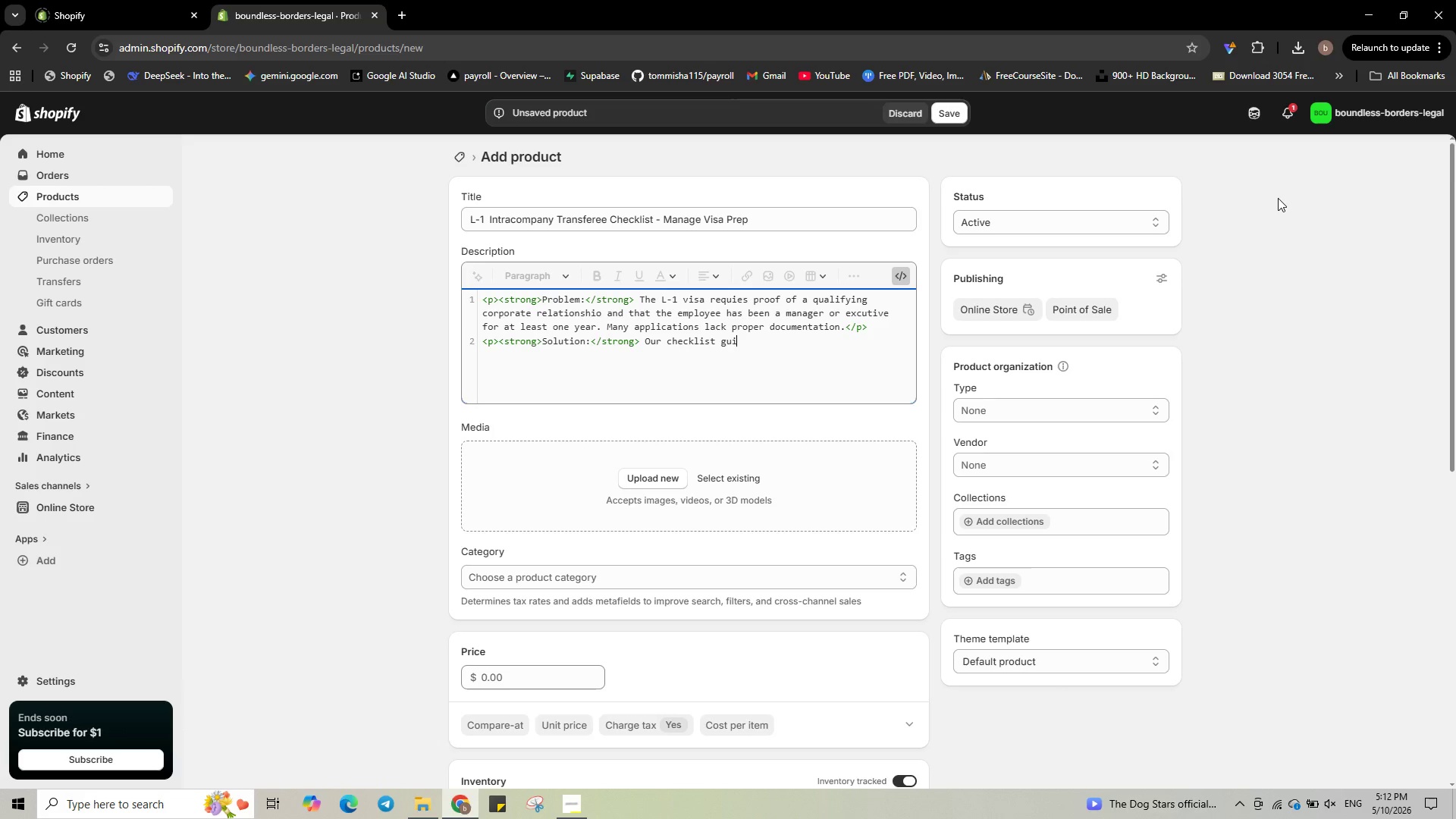 
key(Backspace)
 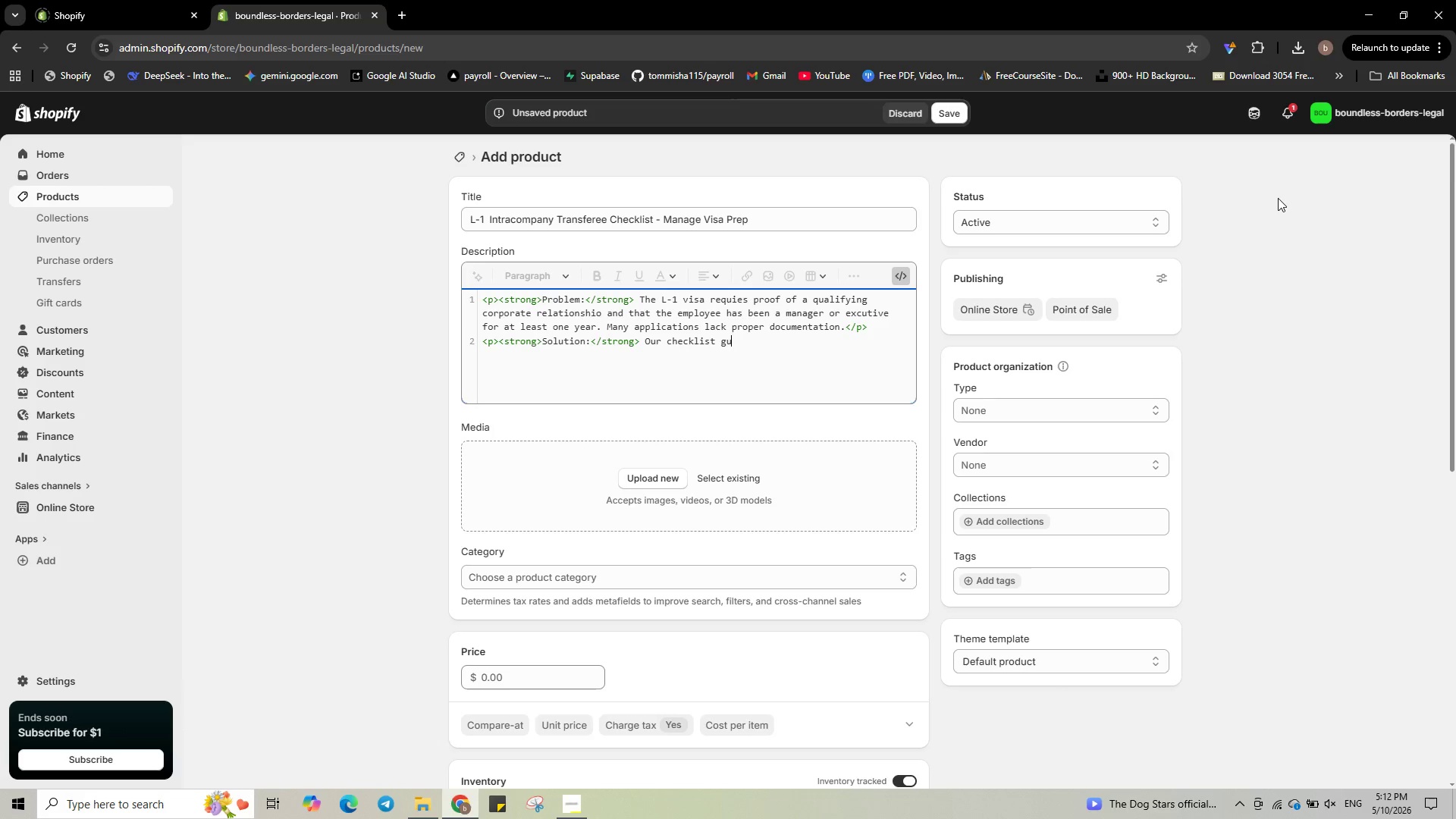 
key(D)
 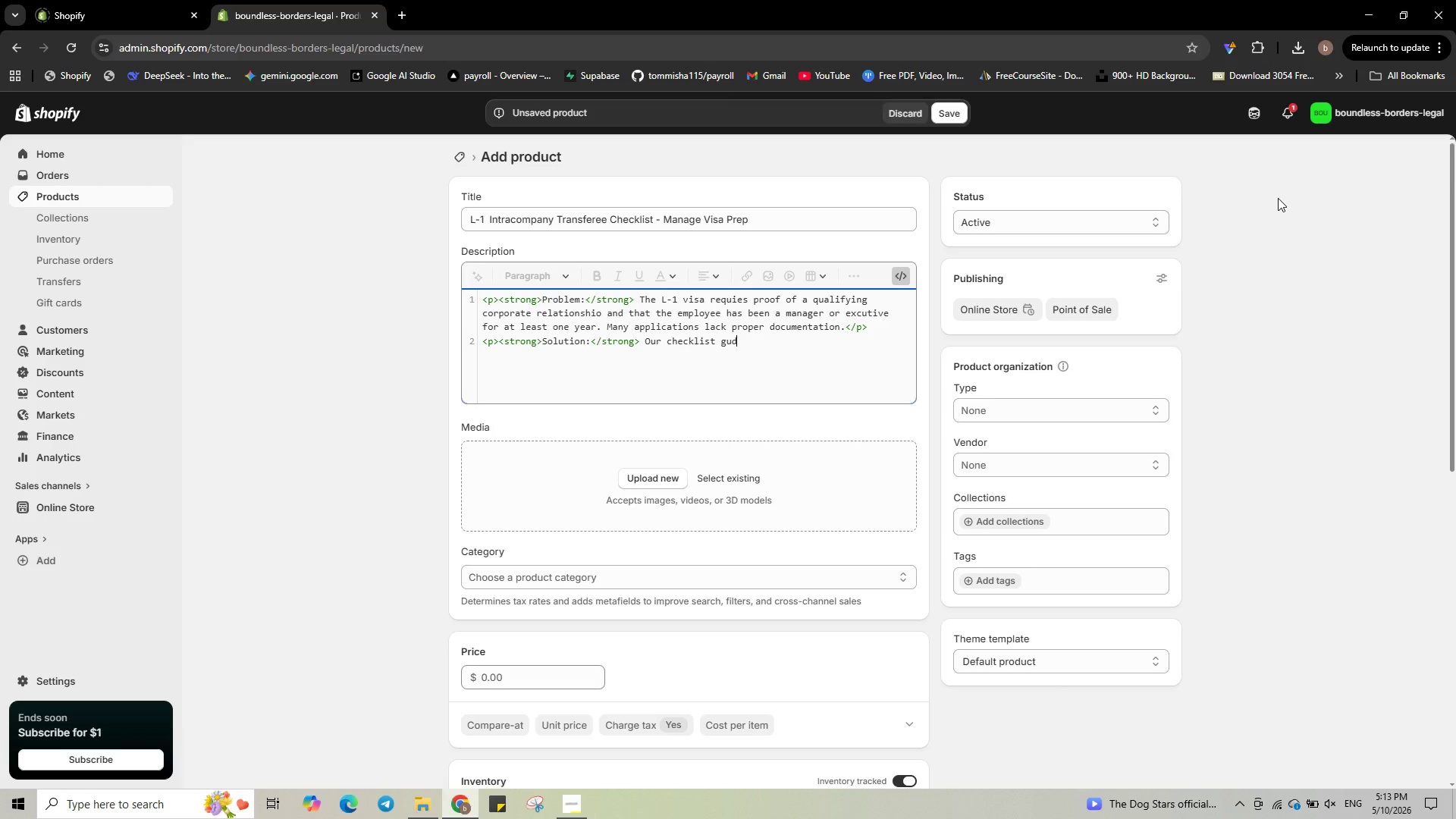 
wait(6.91)
 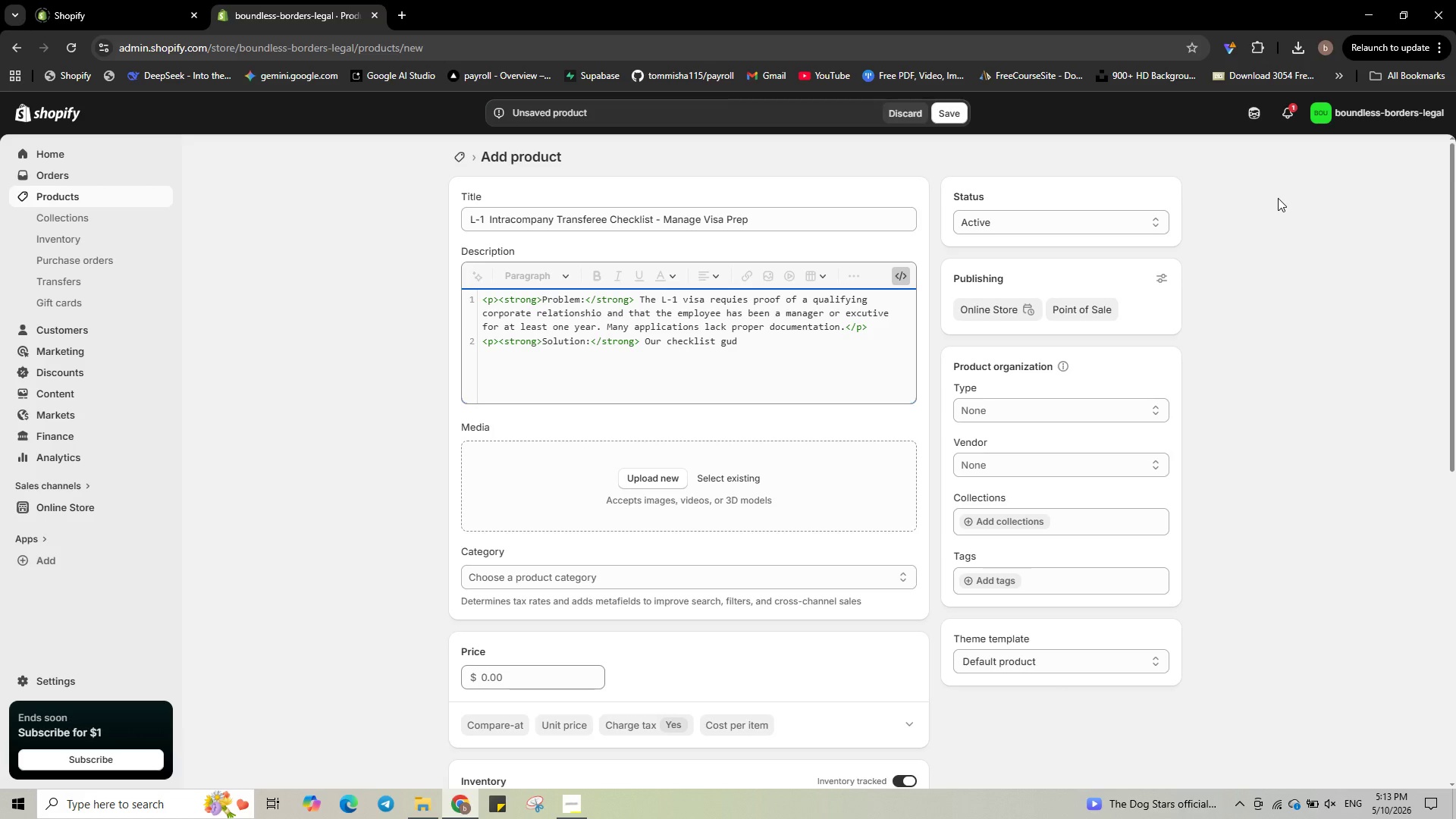 
key(Backspace)
type(ides)
 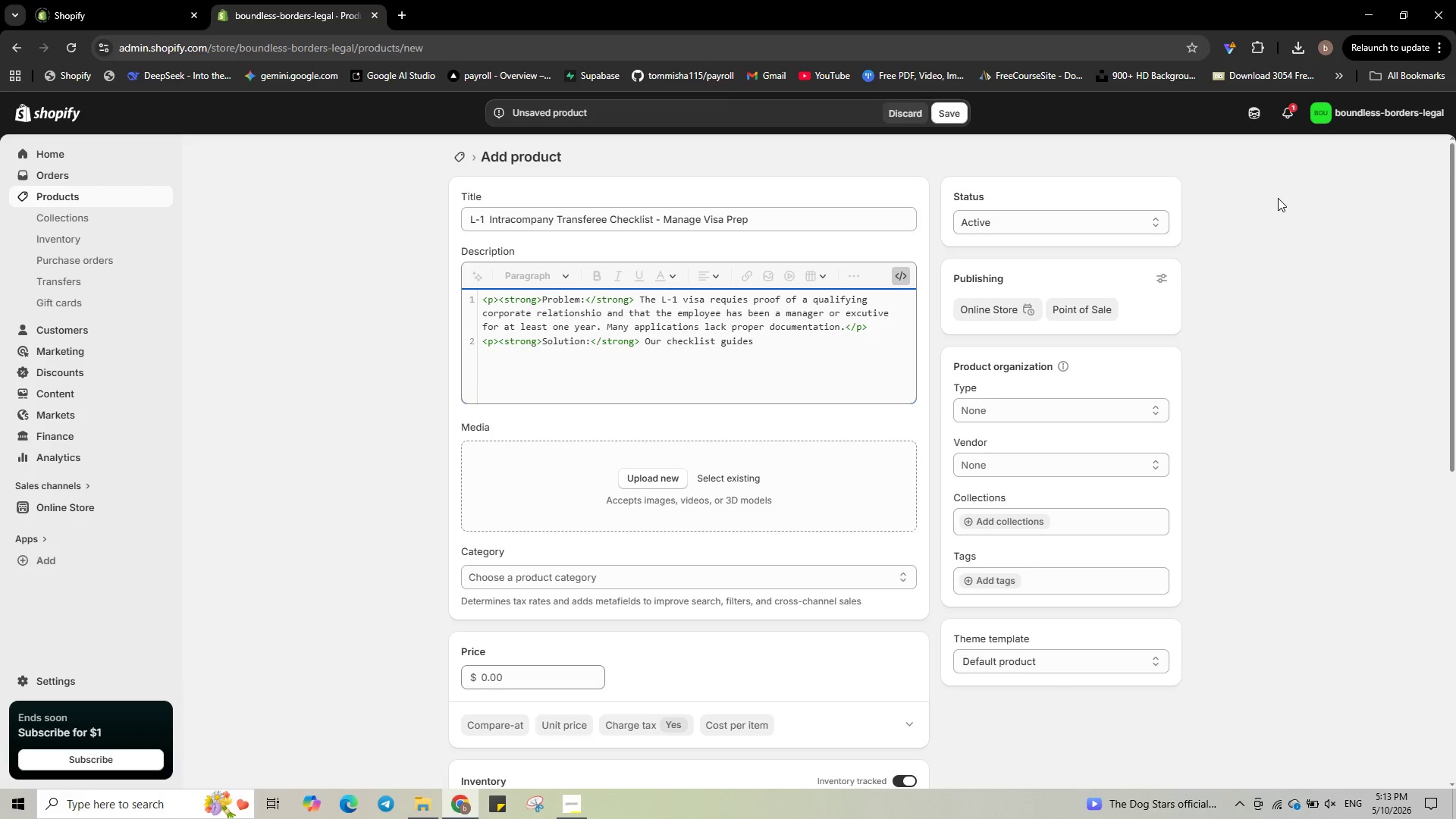 
type( you )
 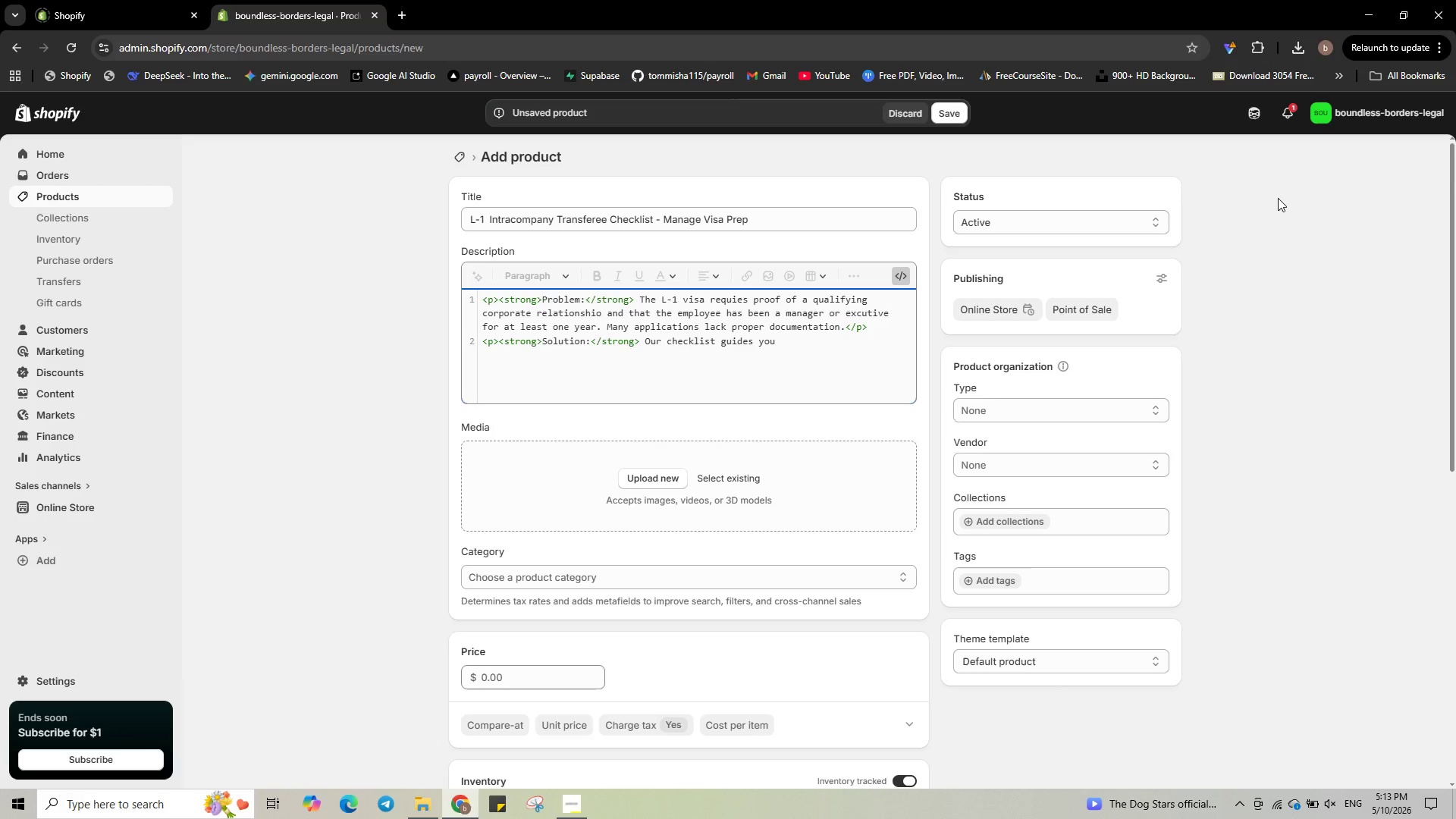 
wait(14.01)
 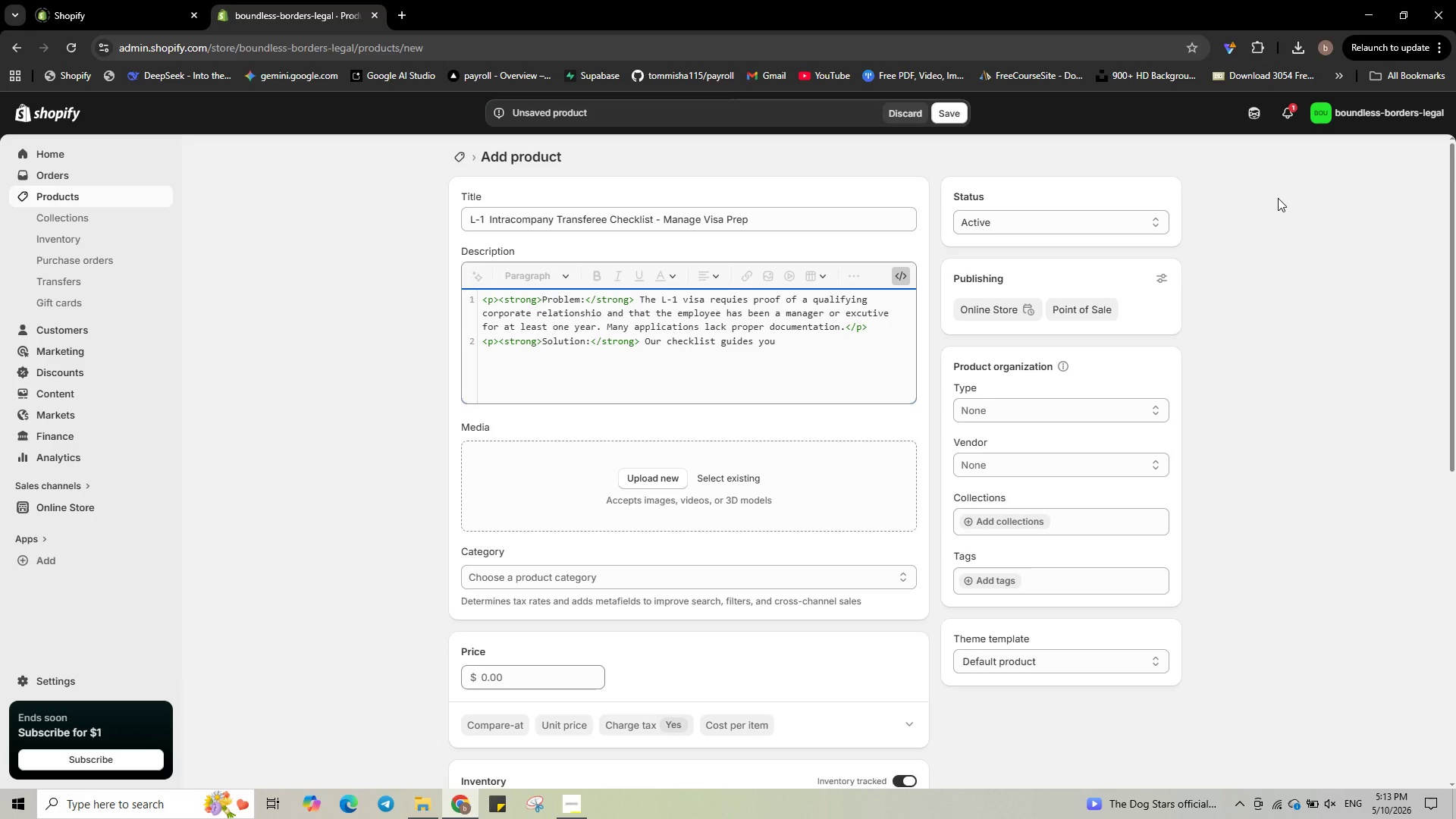 
type(thr)
 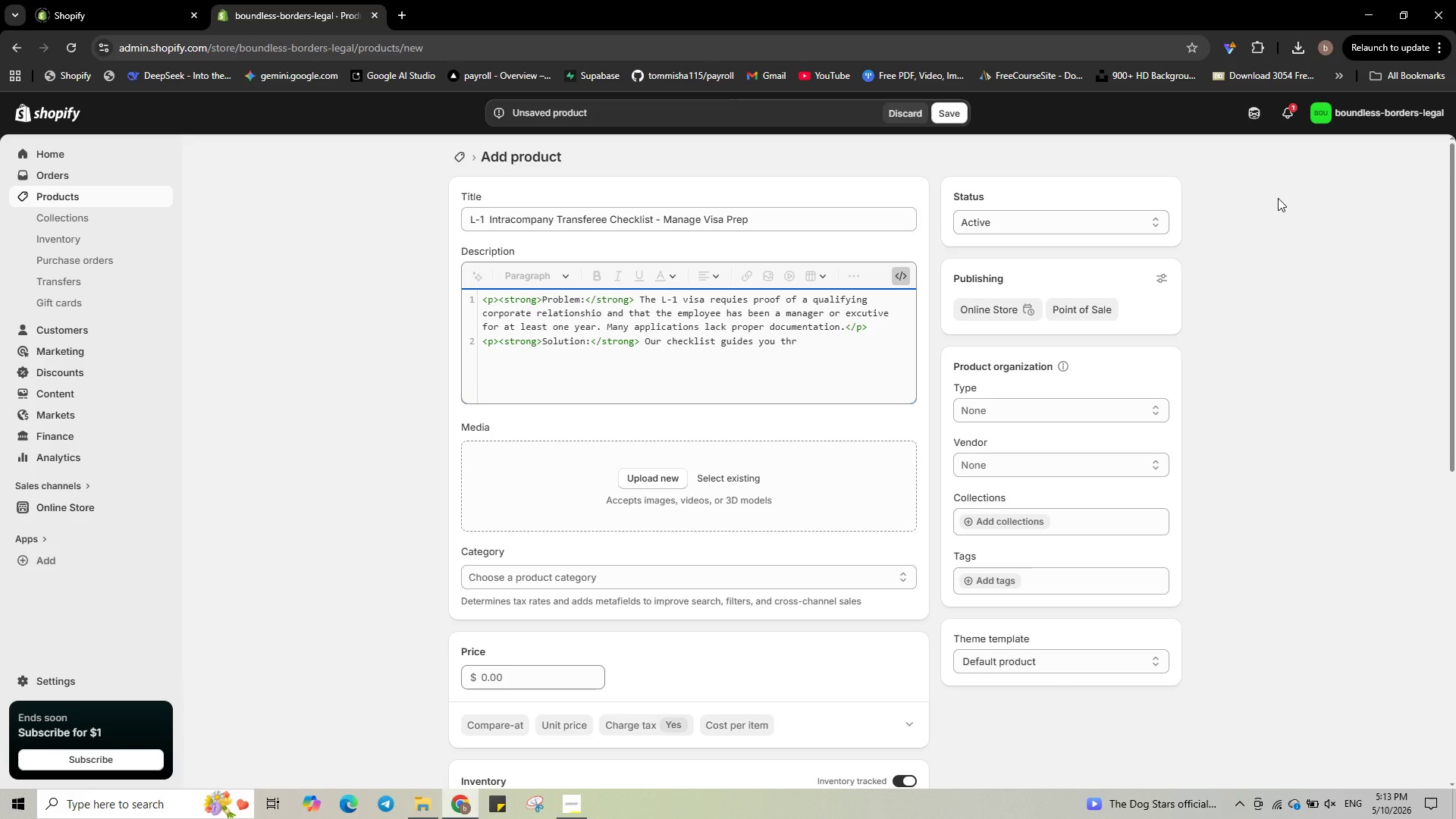 
wait(9.45)
 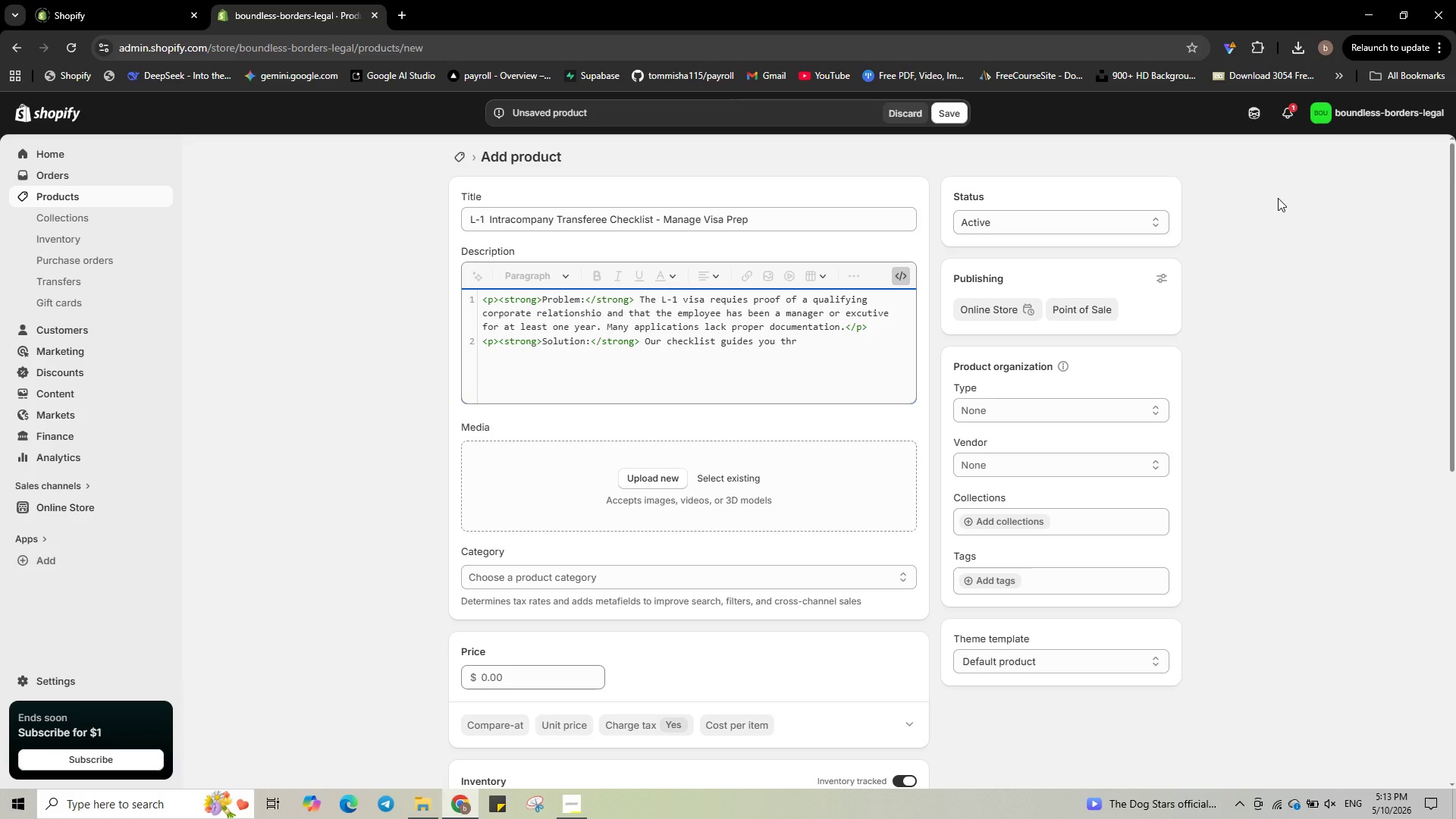 
type(ought)
key(Backspace)
type( )
 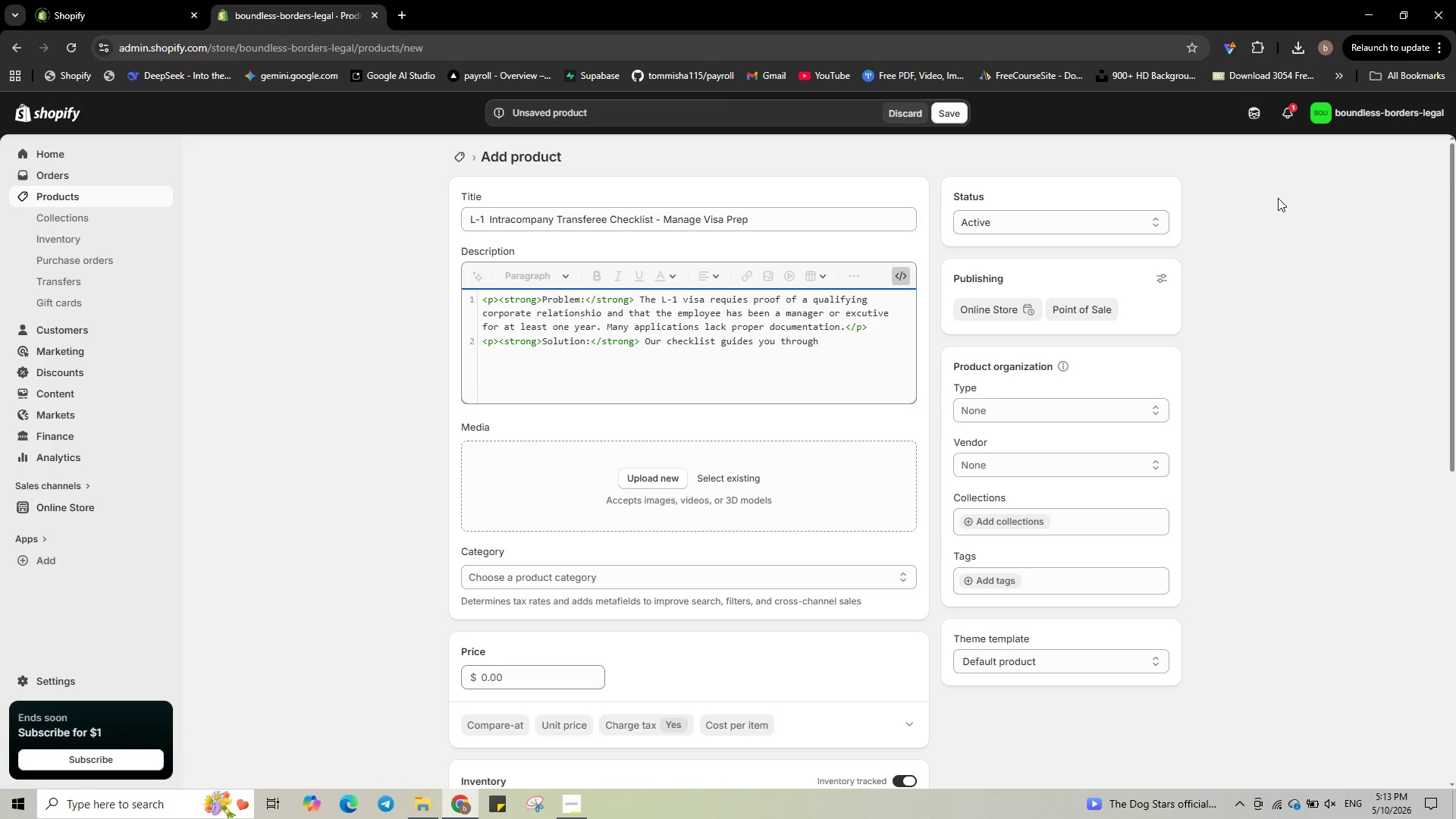 
wait(14.39)
 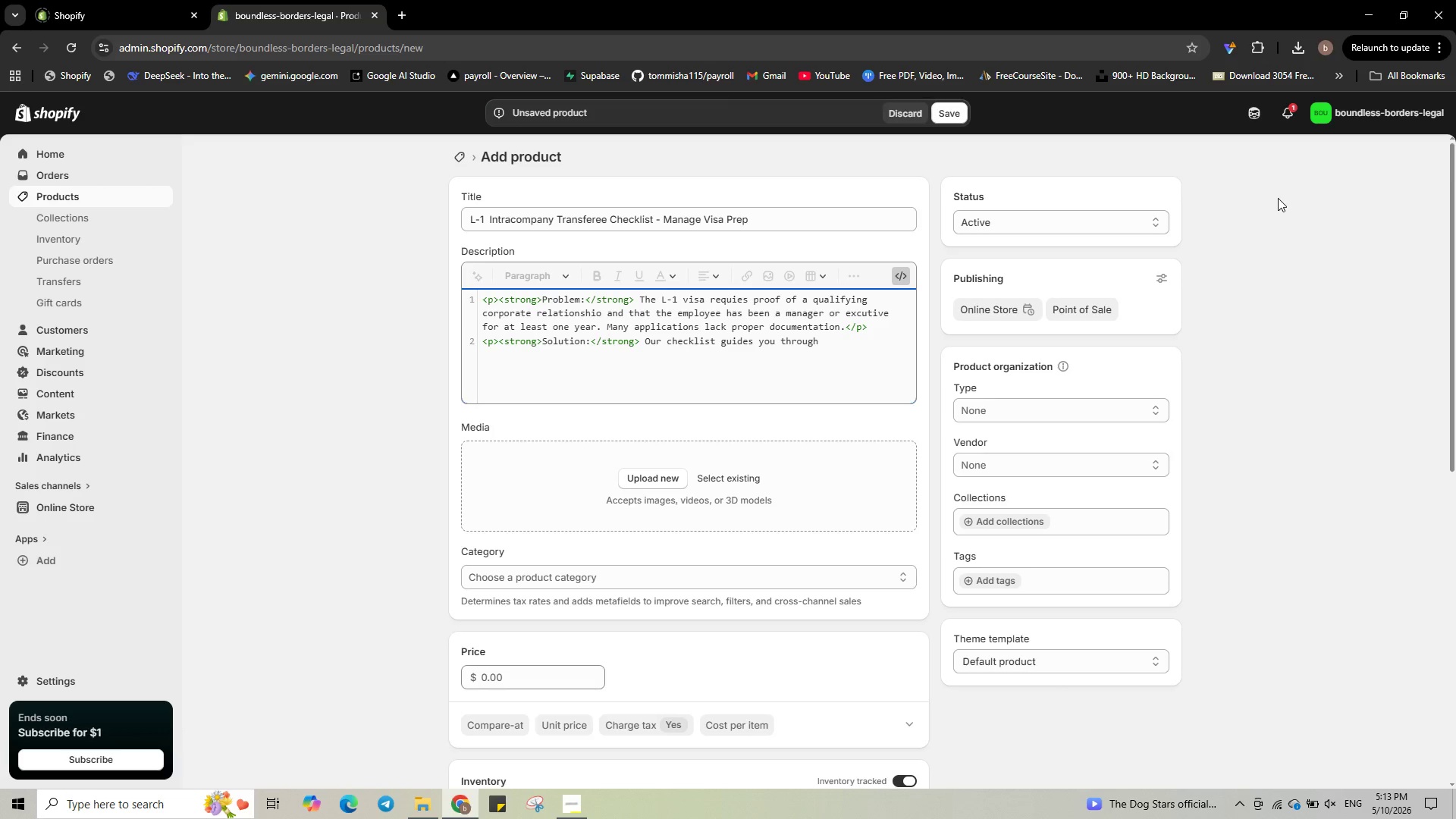 
type(every)
 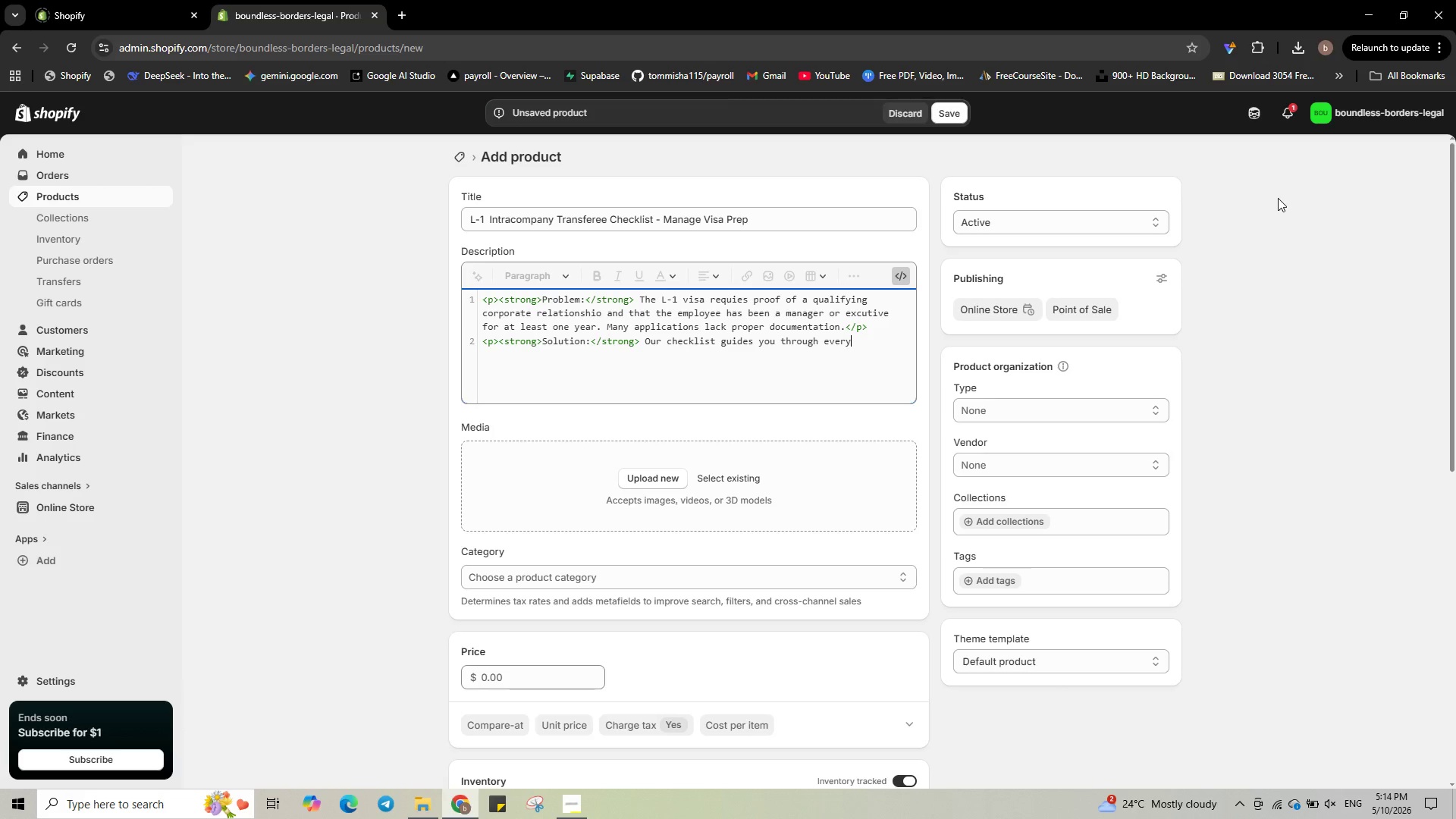 
wait(11.25)
 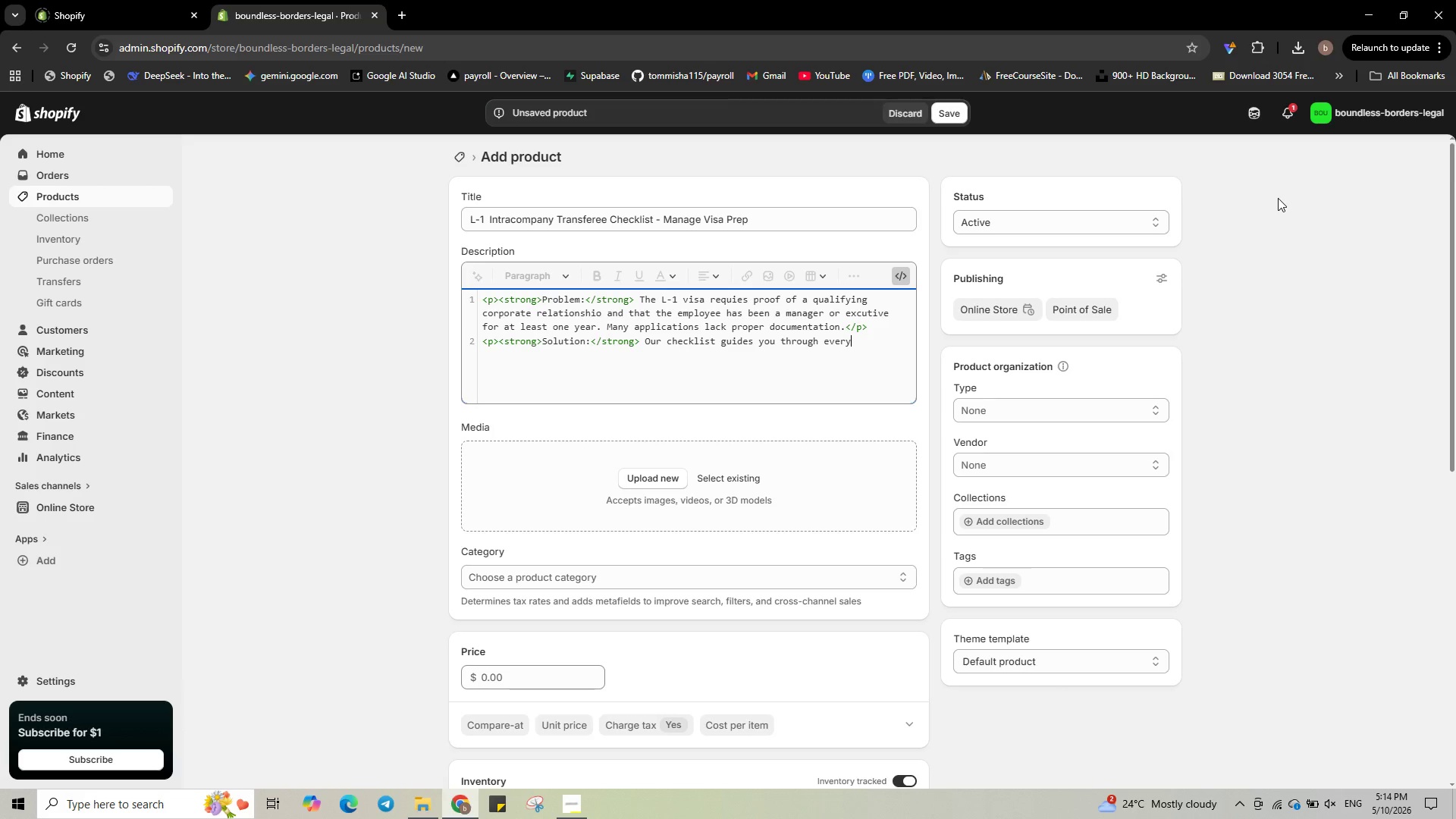 
type( requided)
 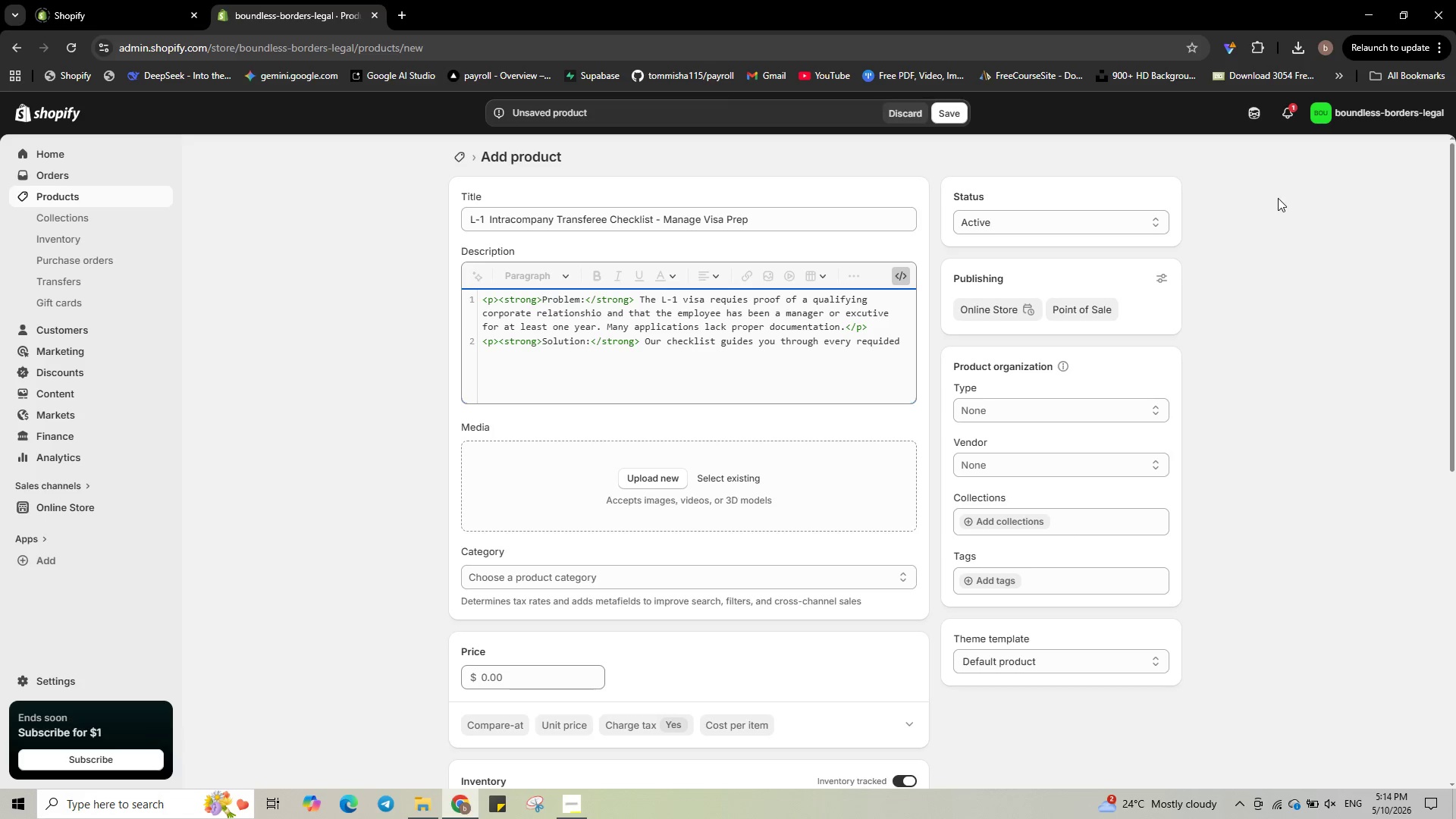 
wait(18.91)
 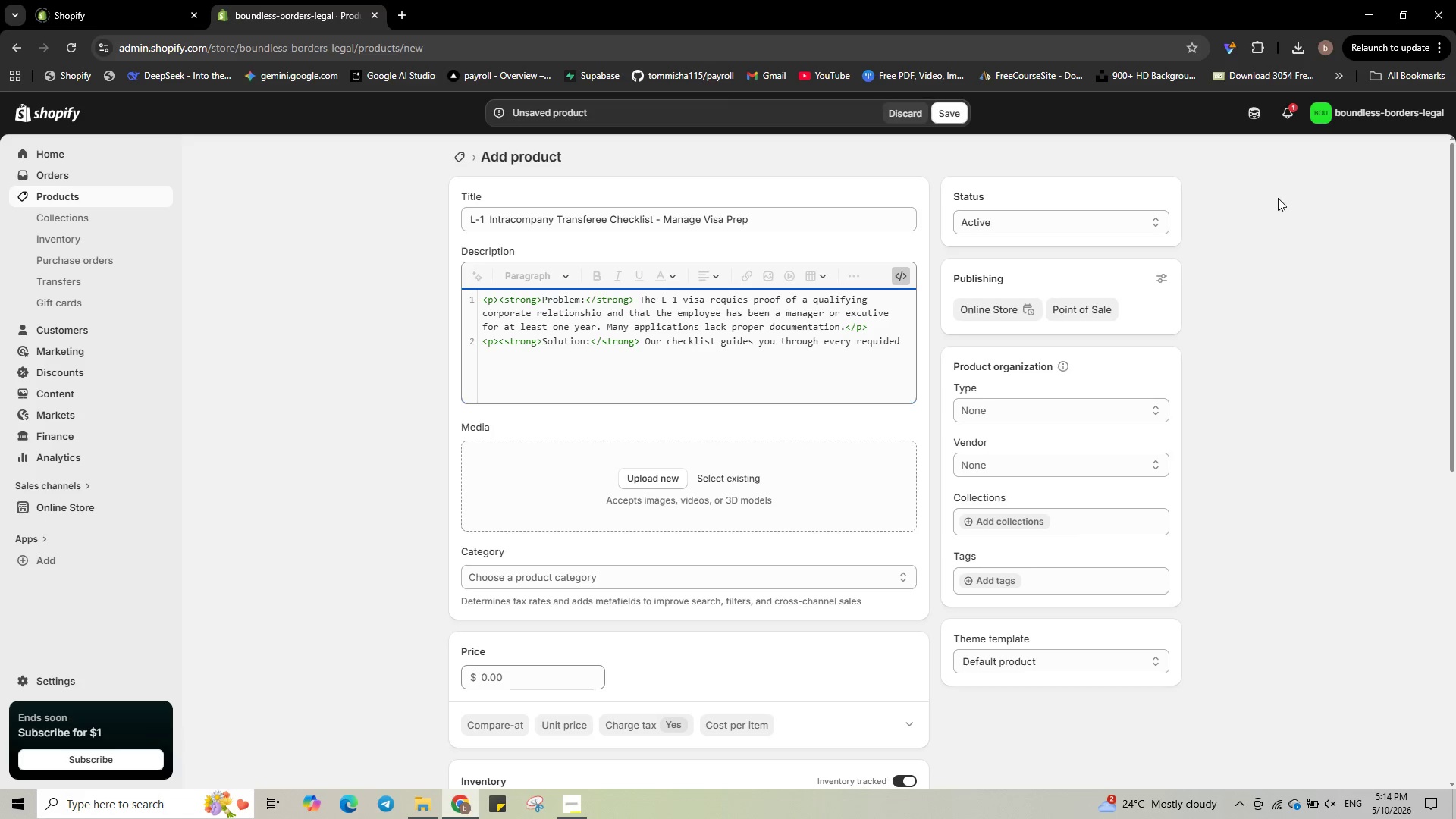 
key(ArrowLeft)
 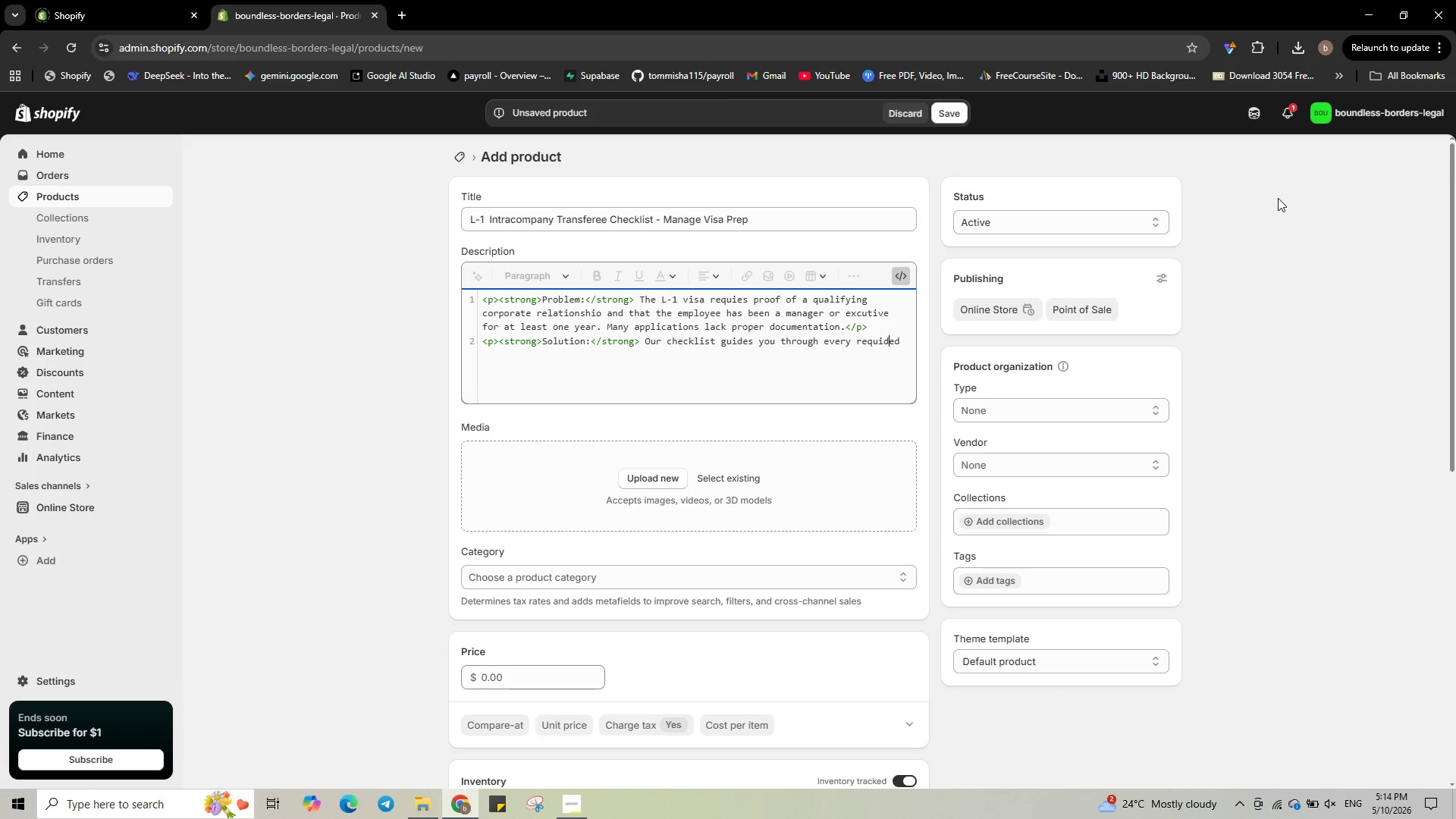 
key(ArrowLeft)
 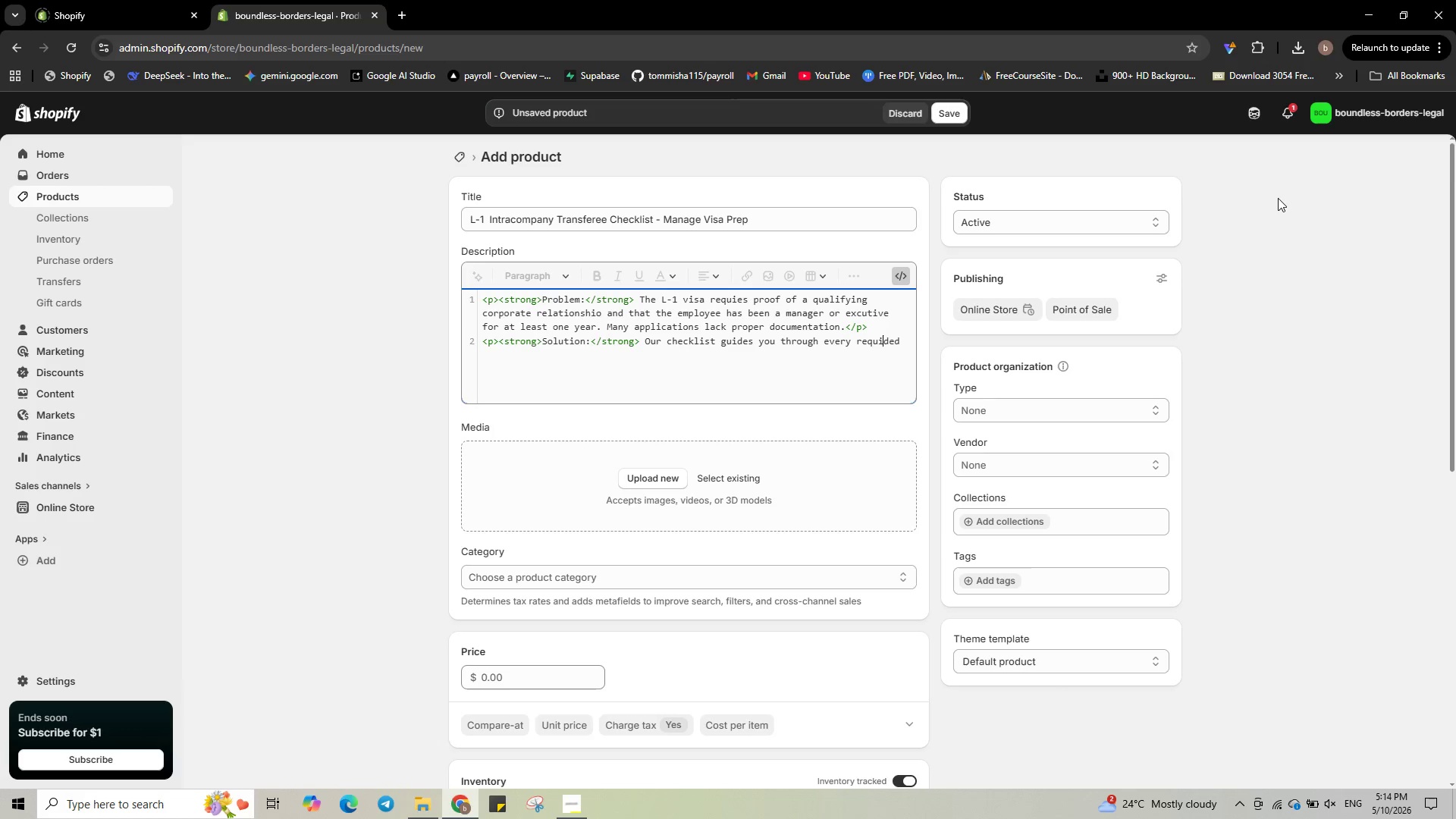 
key(ArrowLeft)
 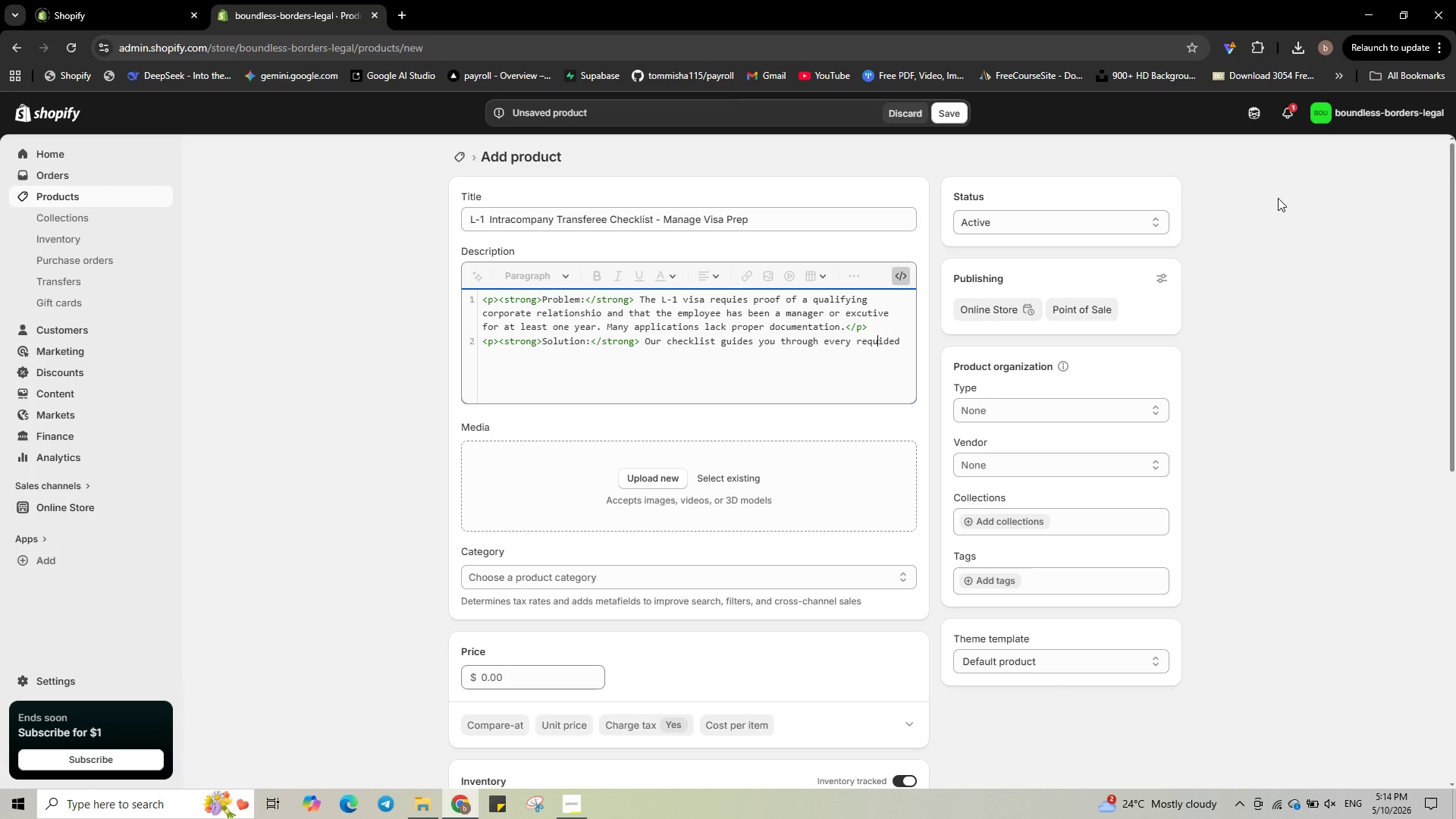 
key(ArrowLeft)
 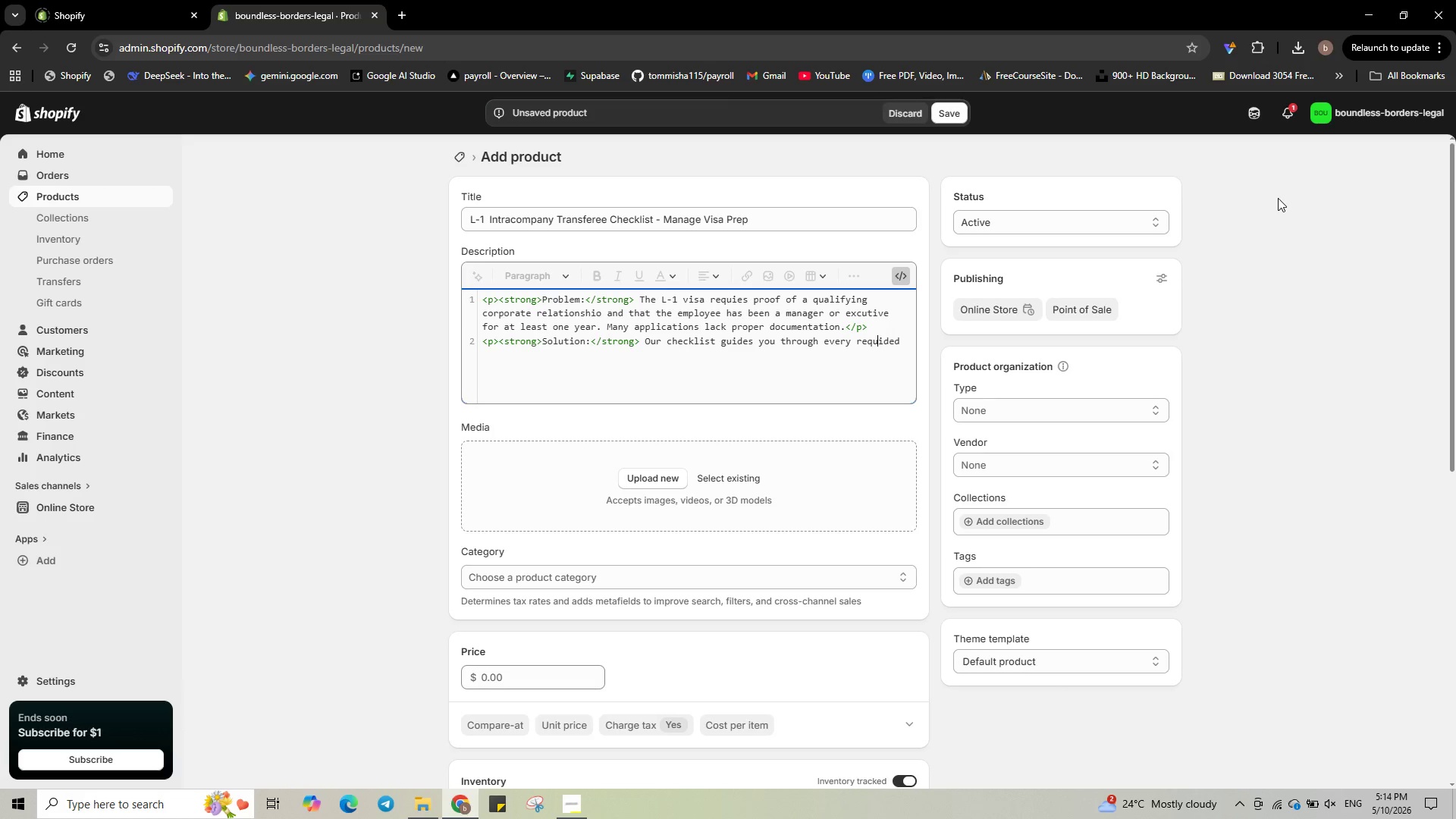 
key(R)
 